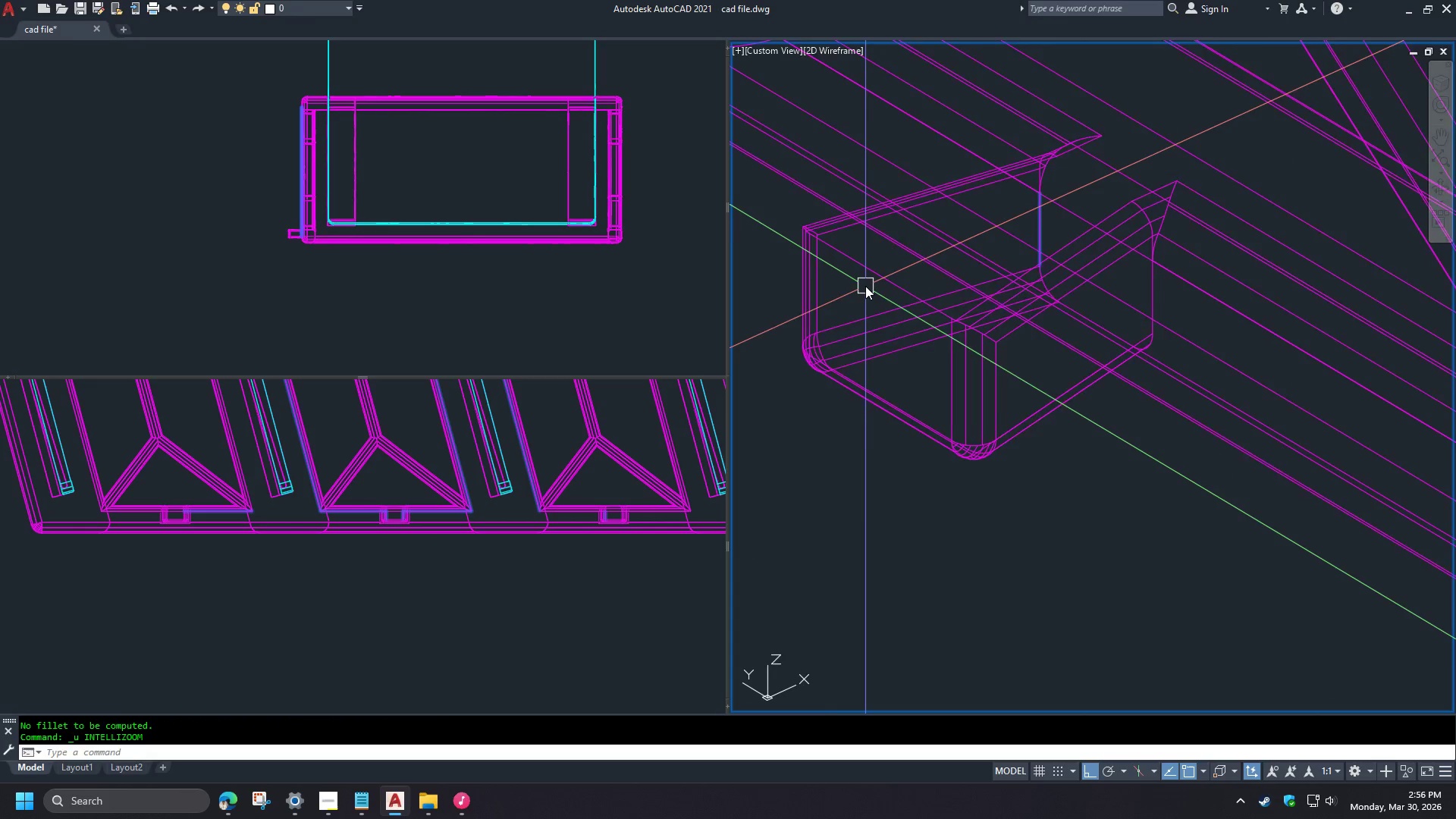 
scroll: coordinate [887, 279], scroll_direction: down, amount: 4.0
 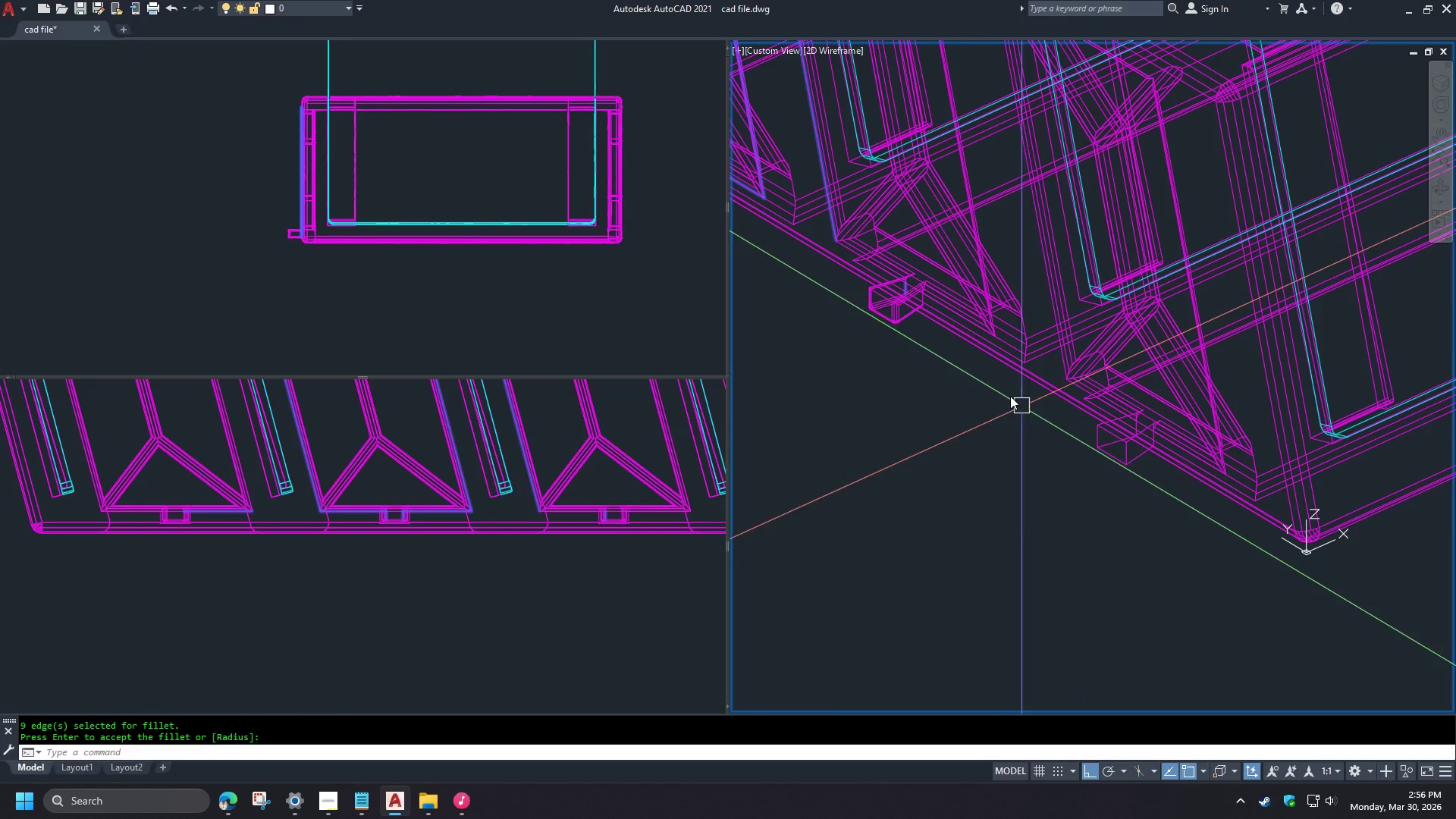 
key(Control+Z)
 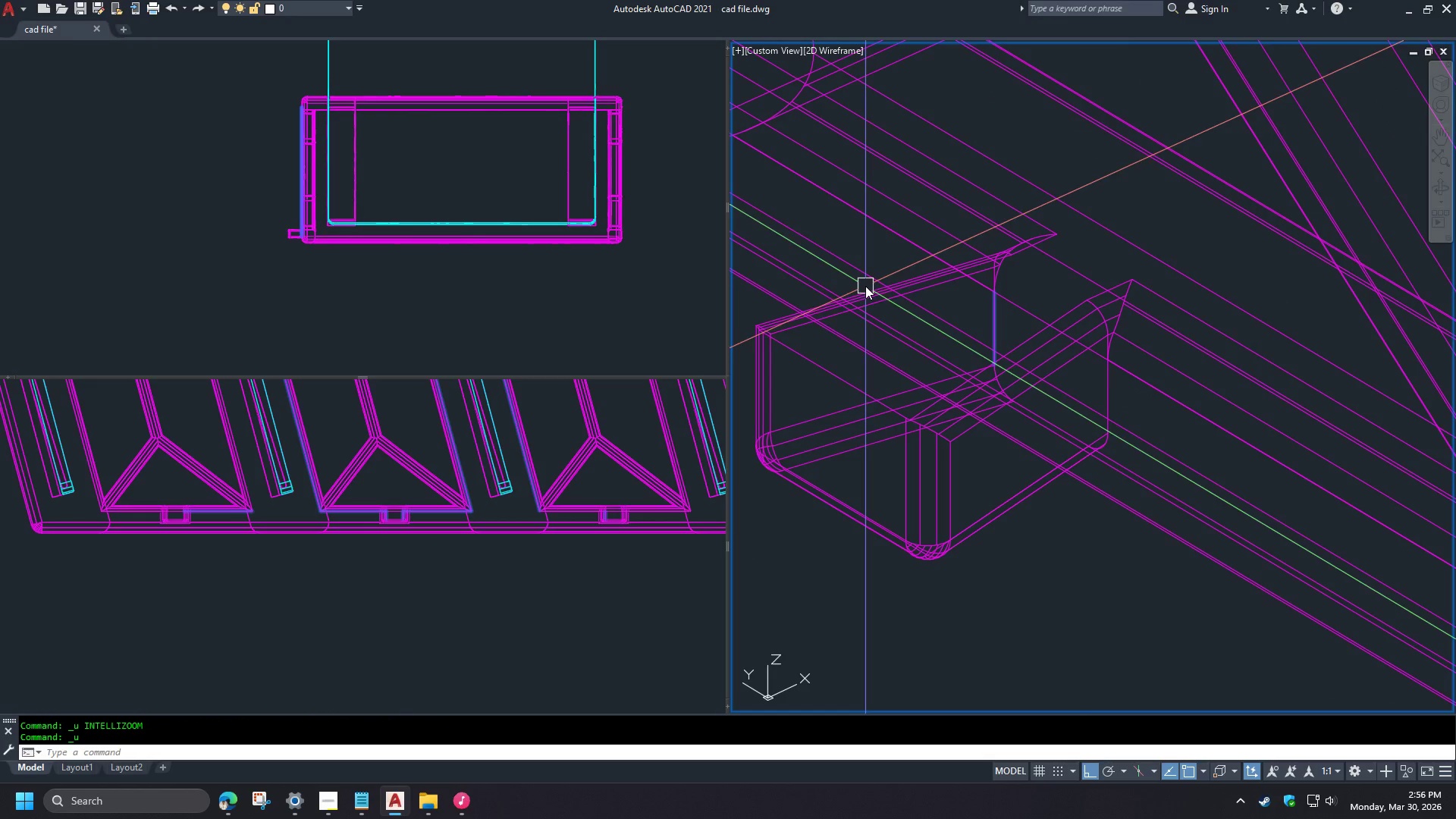 
key(Control+Z)
 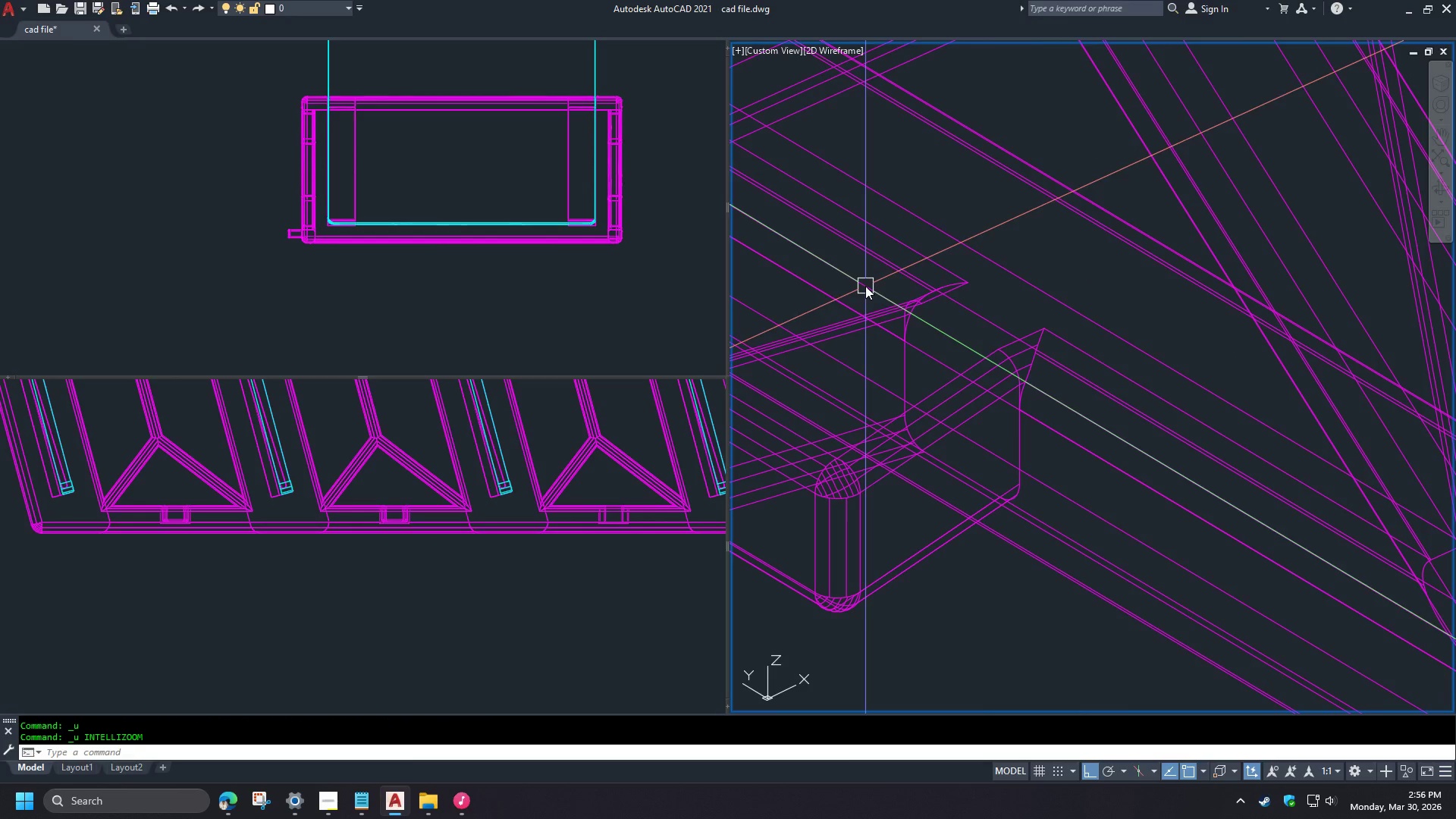 
scroll: coordinate [877, 297], scroll_direction: up, amount: 4.0
 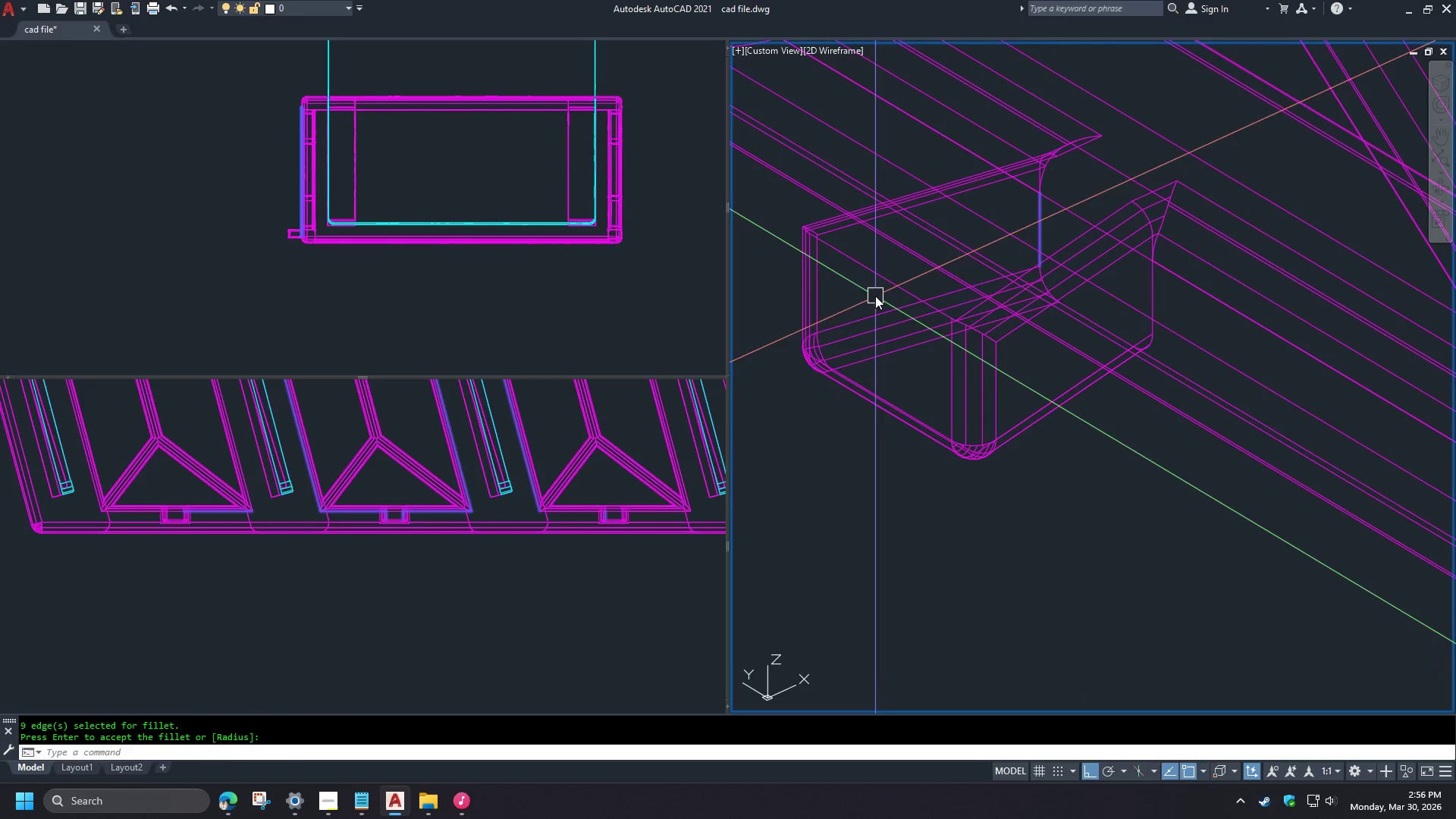 
key(Control+Z)
 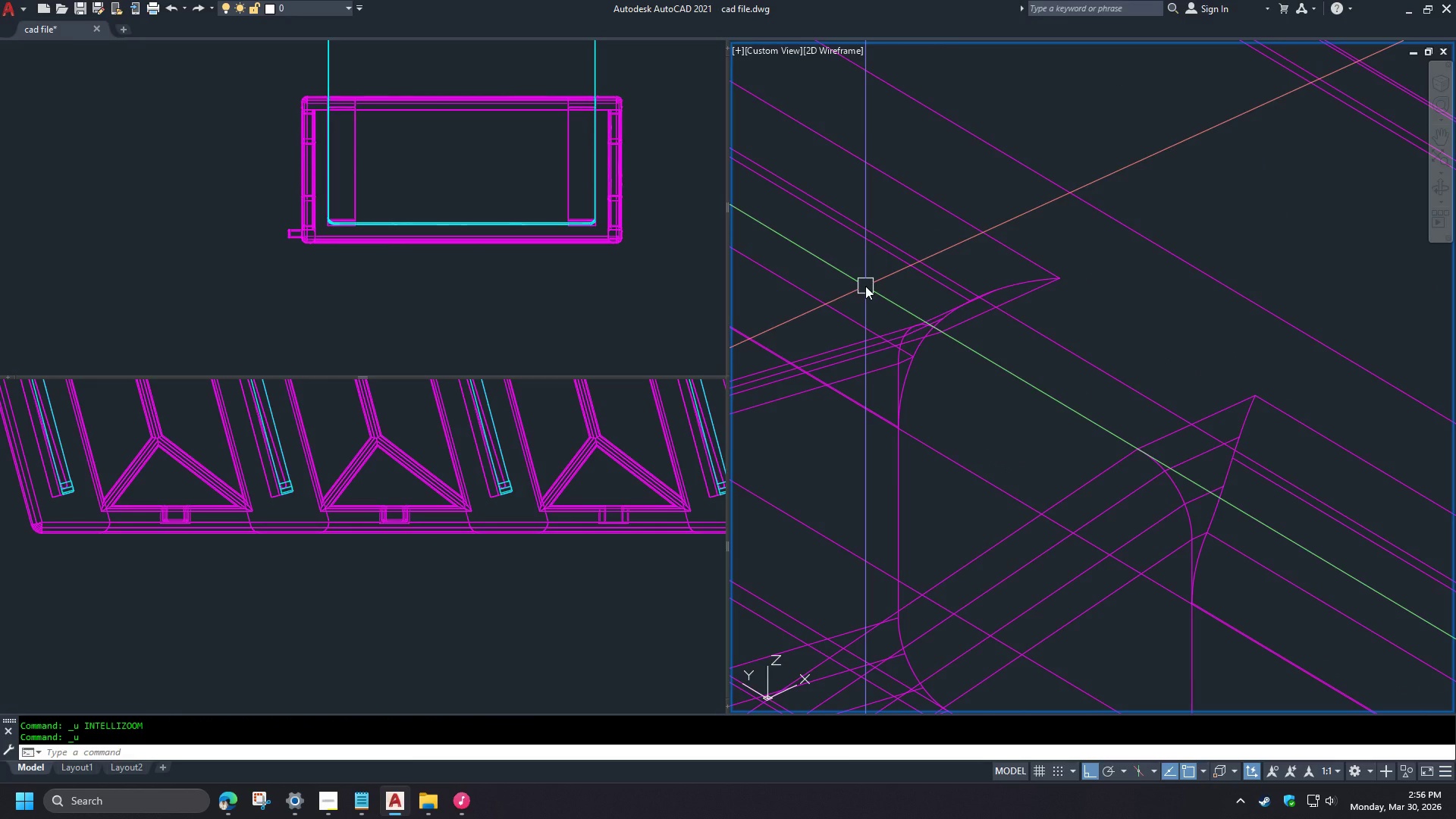 
key(Control+Z)
 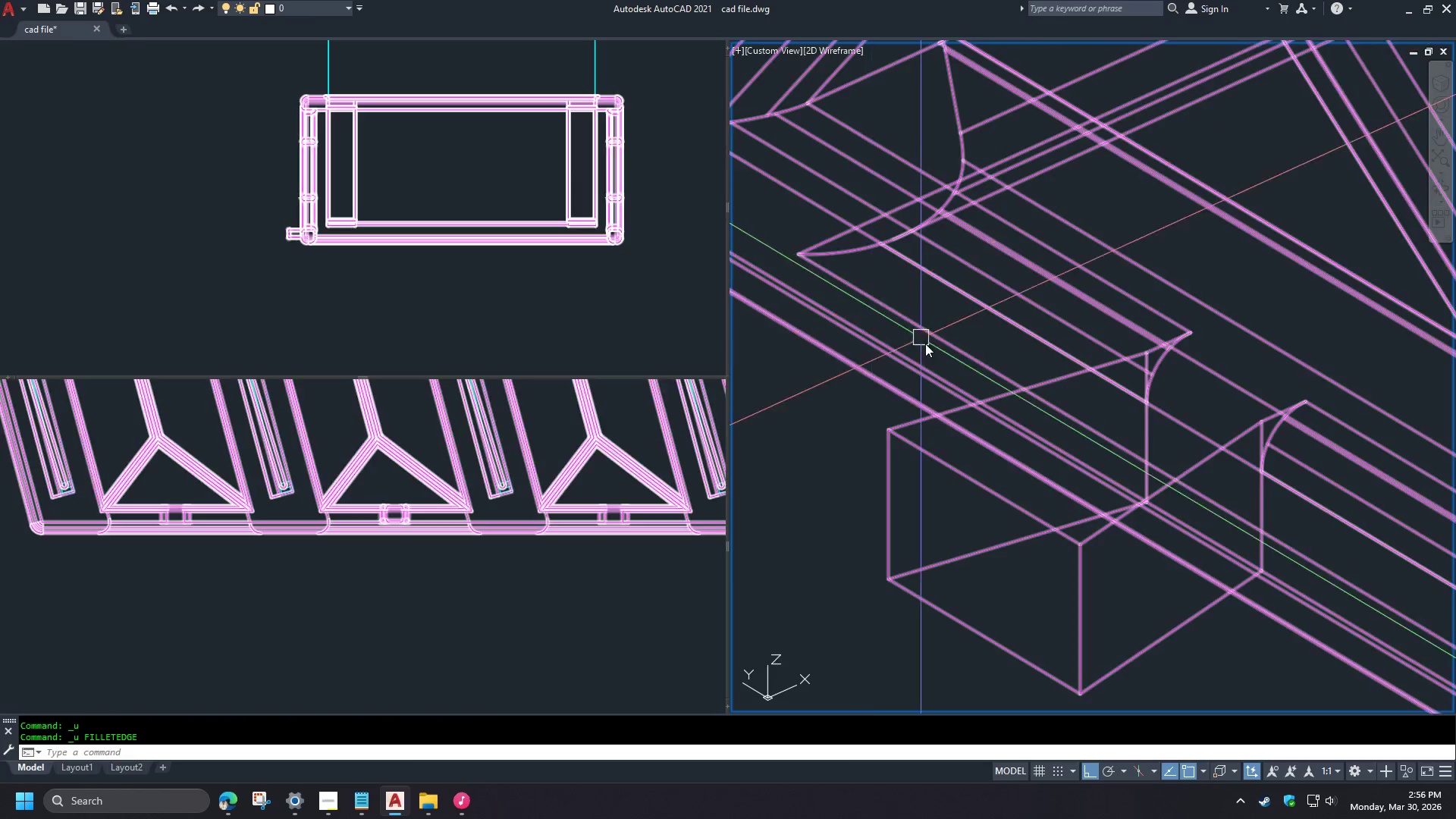 
type(re )
 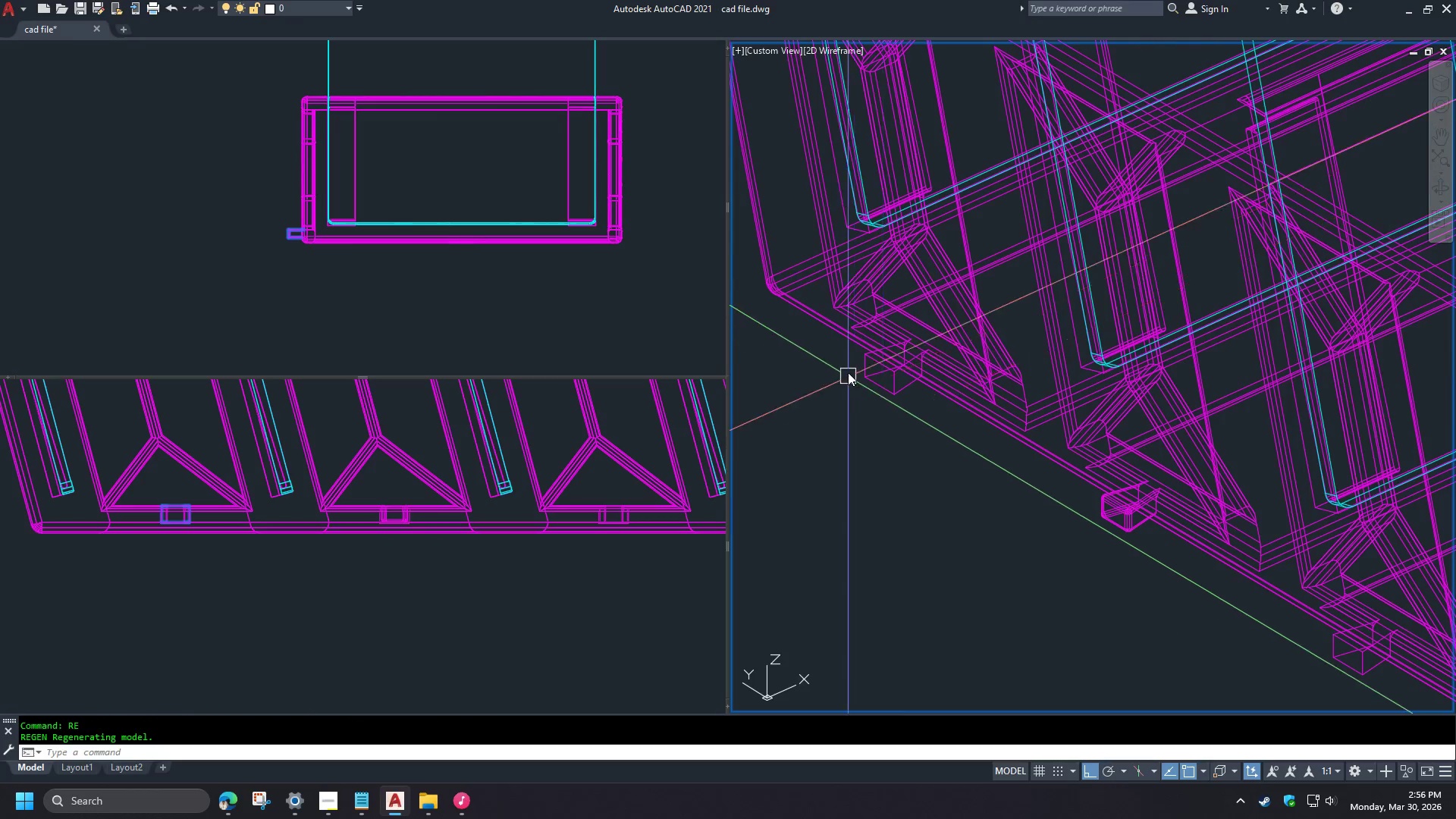 
key(F)
 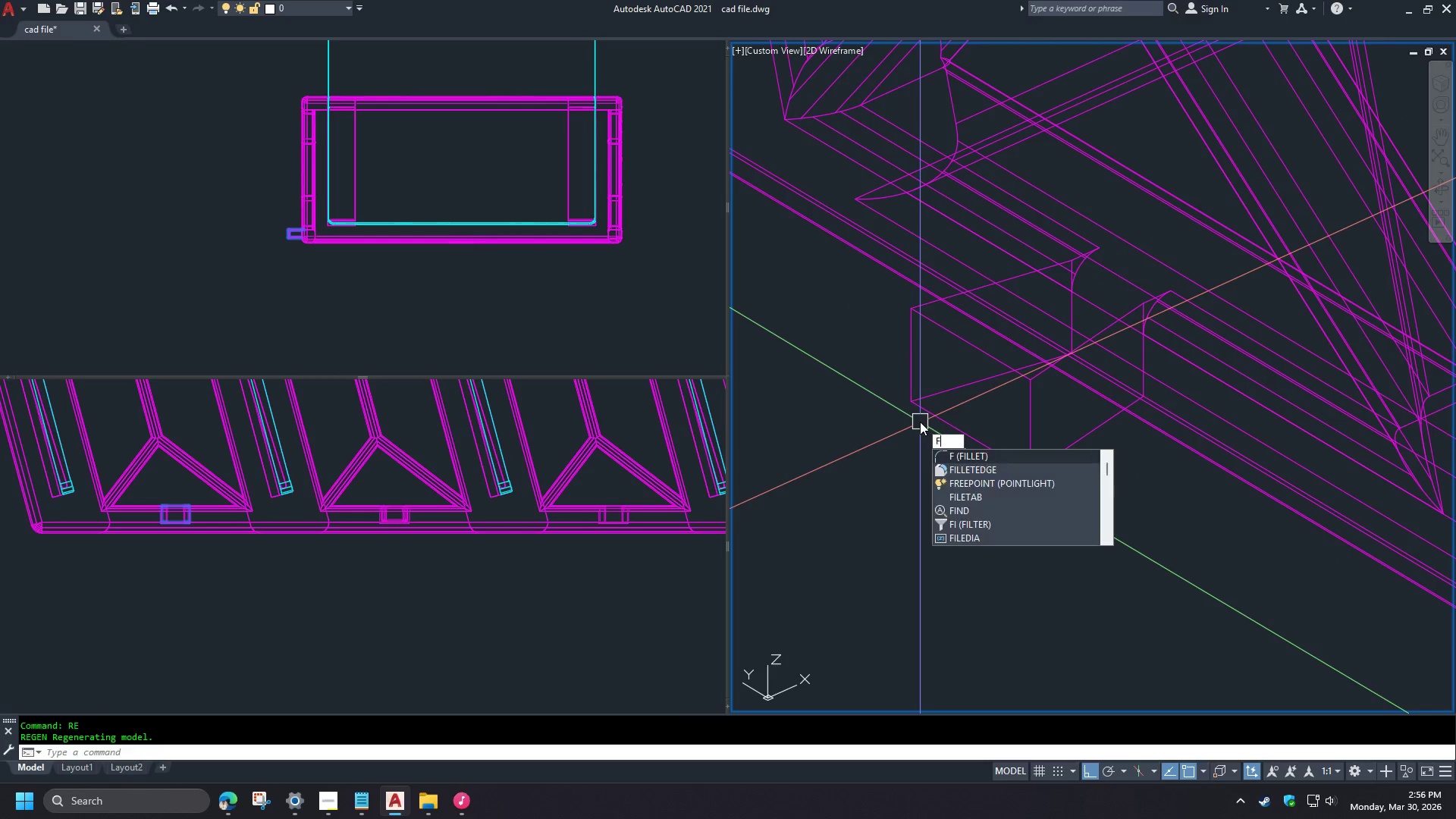 
scroll: coordinate [1064, 410], scroll_direction: down, amount: 4.0
 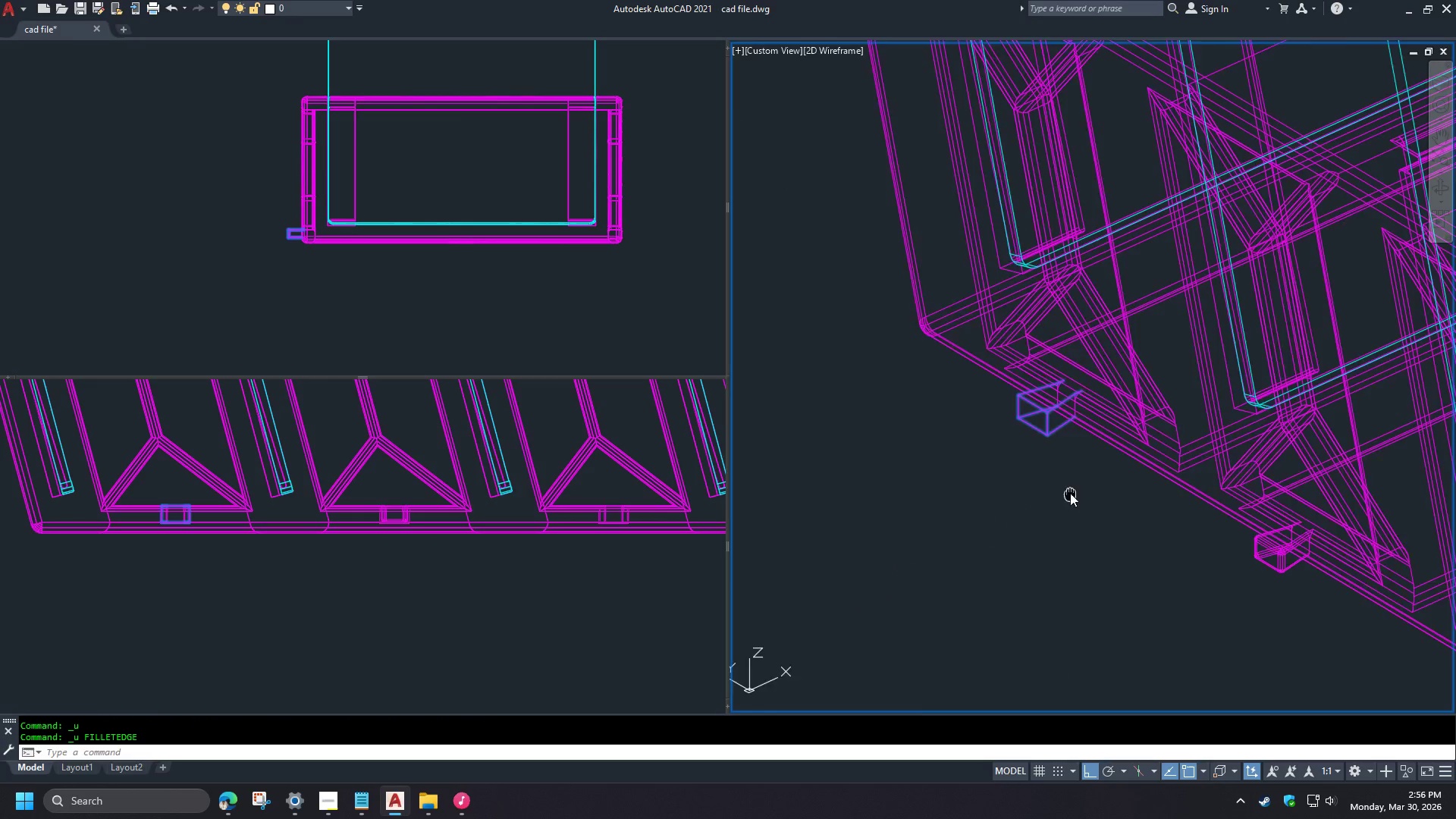 
type(il)
 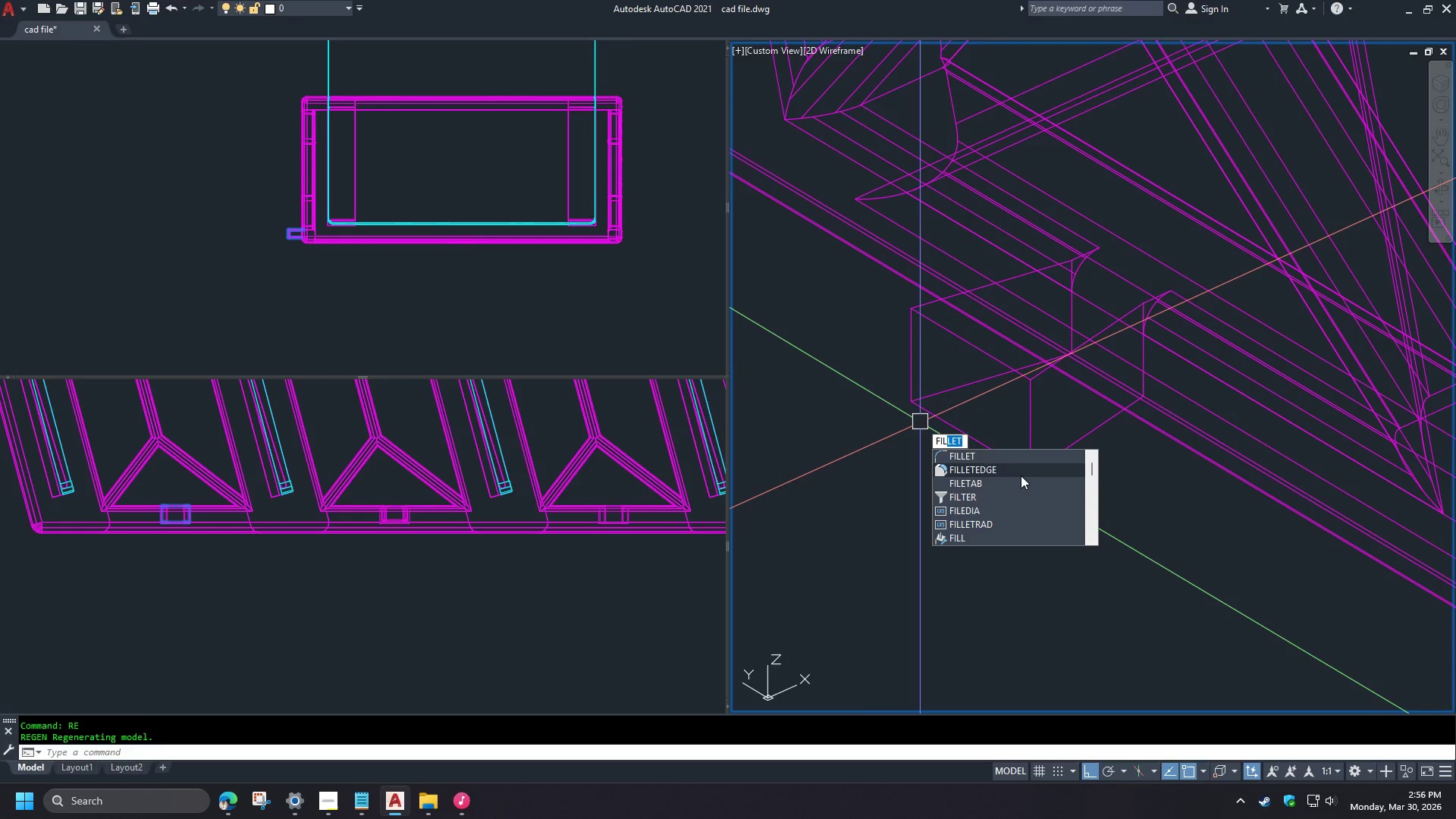 
left_click([1018, 477])
 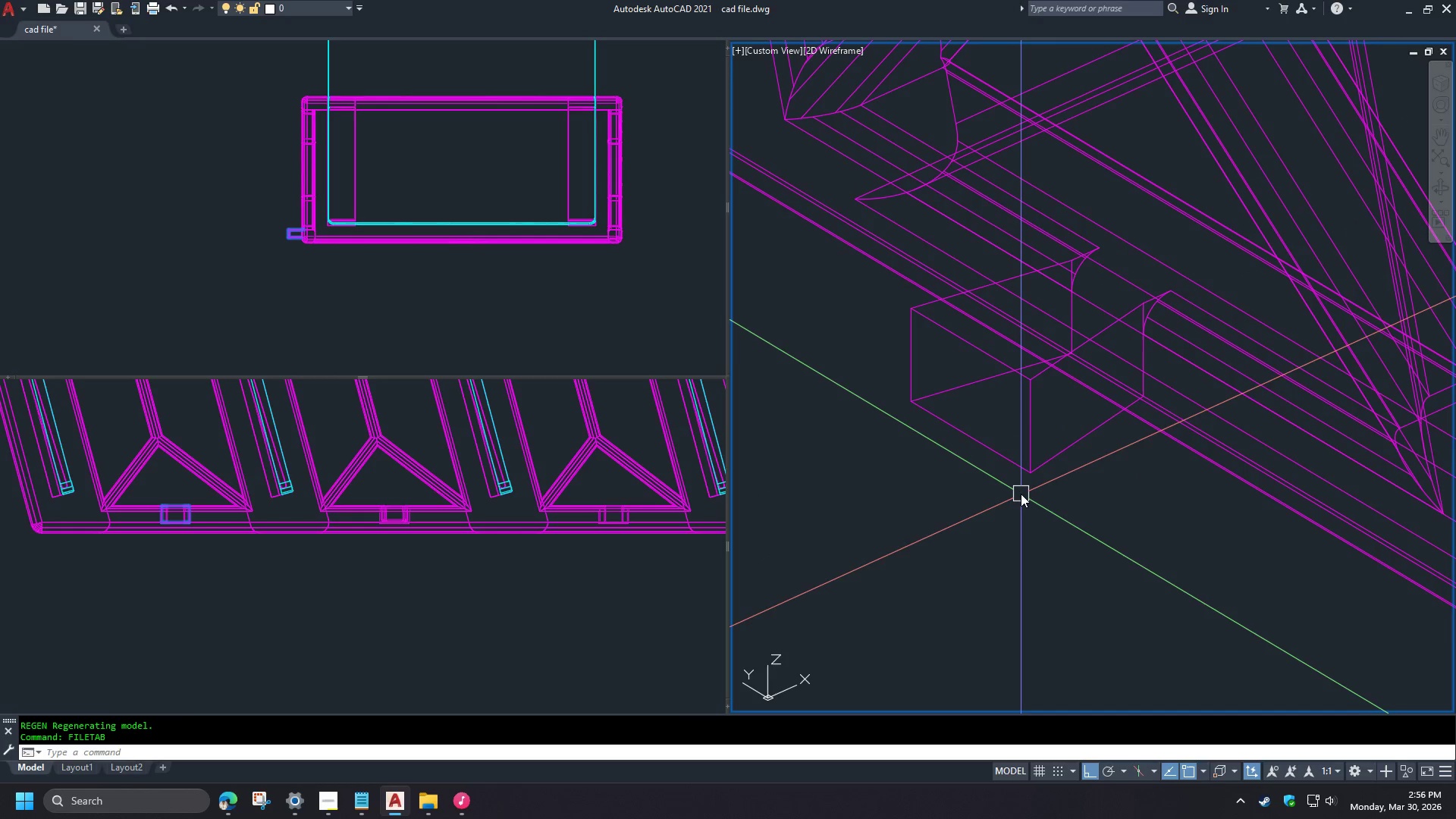 
scroll: coordinate [852, 369], scroll_direction: up, amount: 3.0
 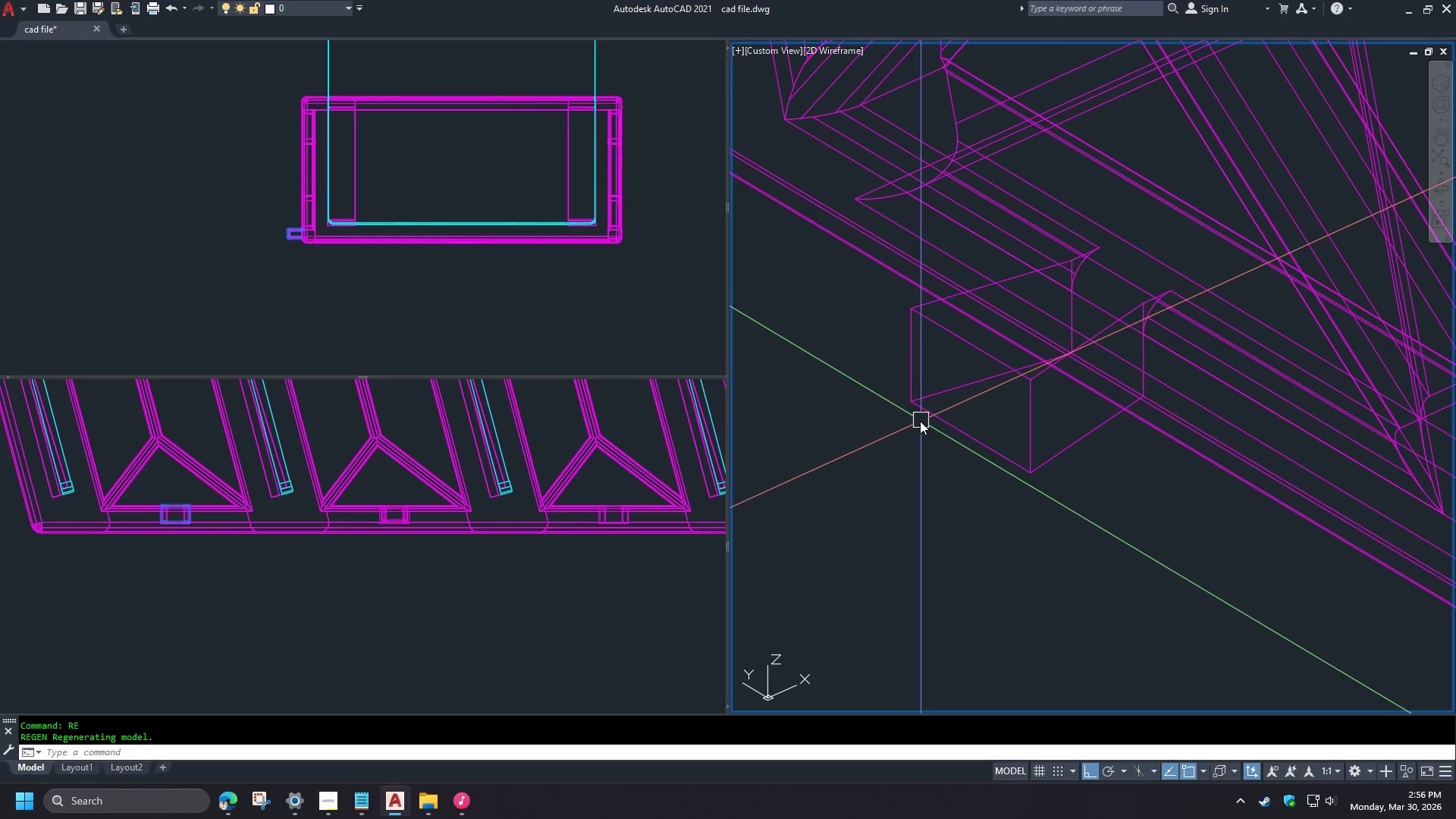 
key(Escape)
 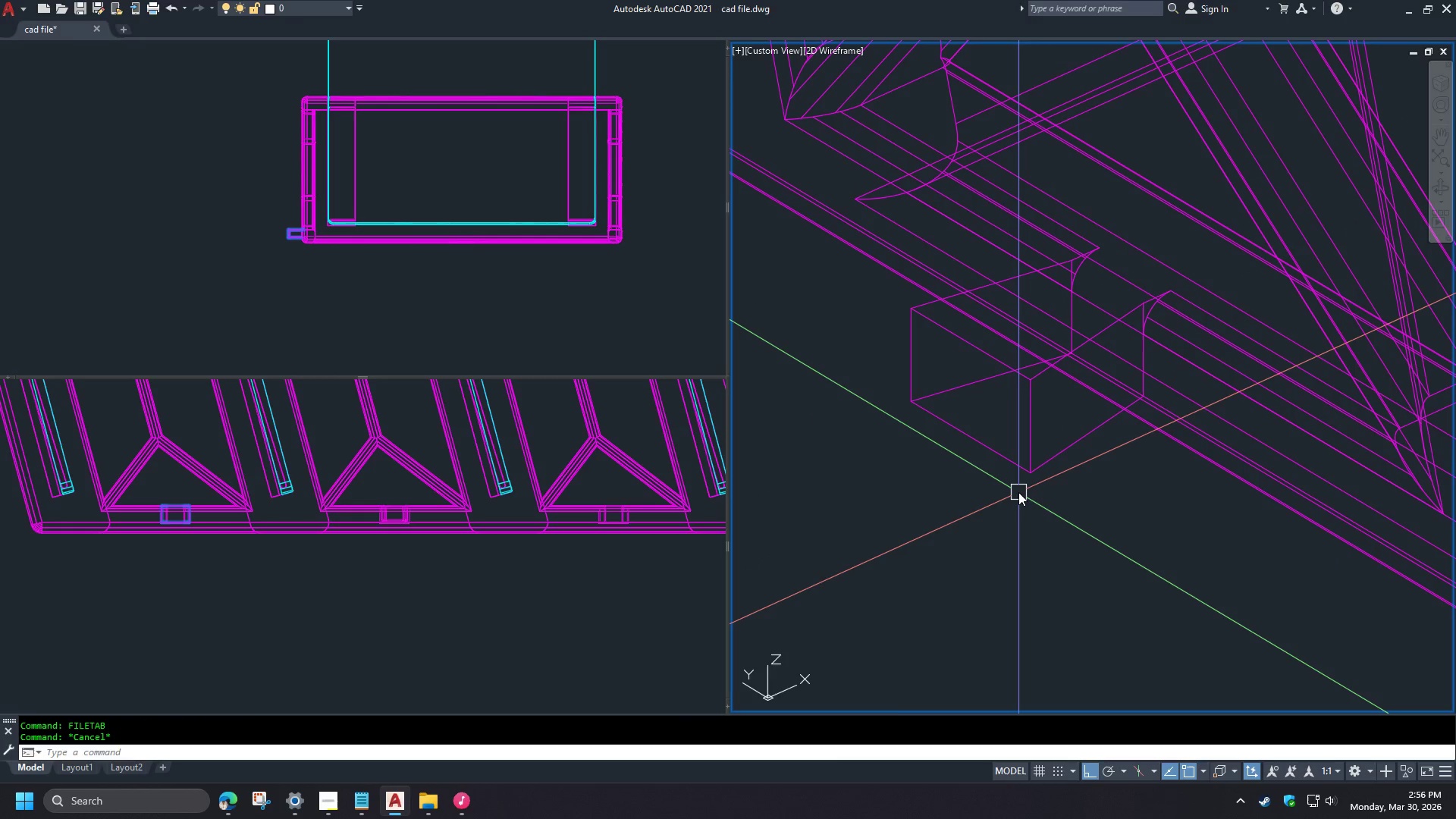 
key(F)
 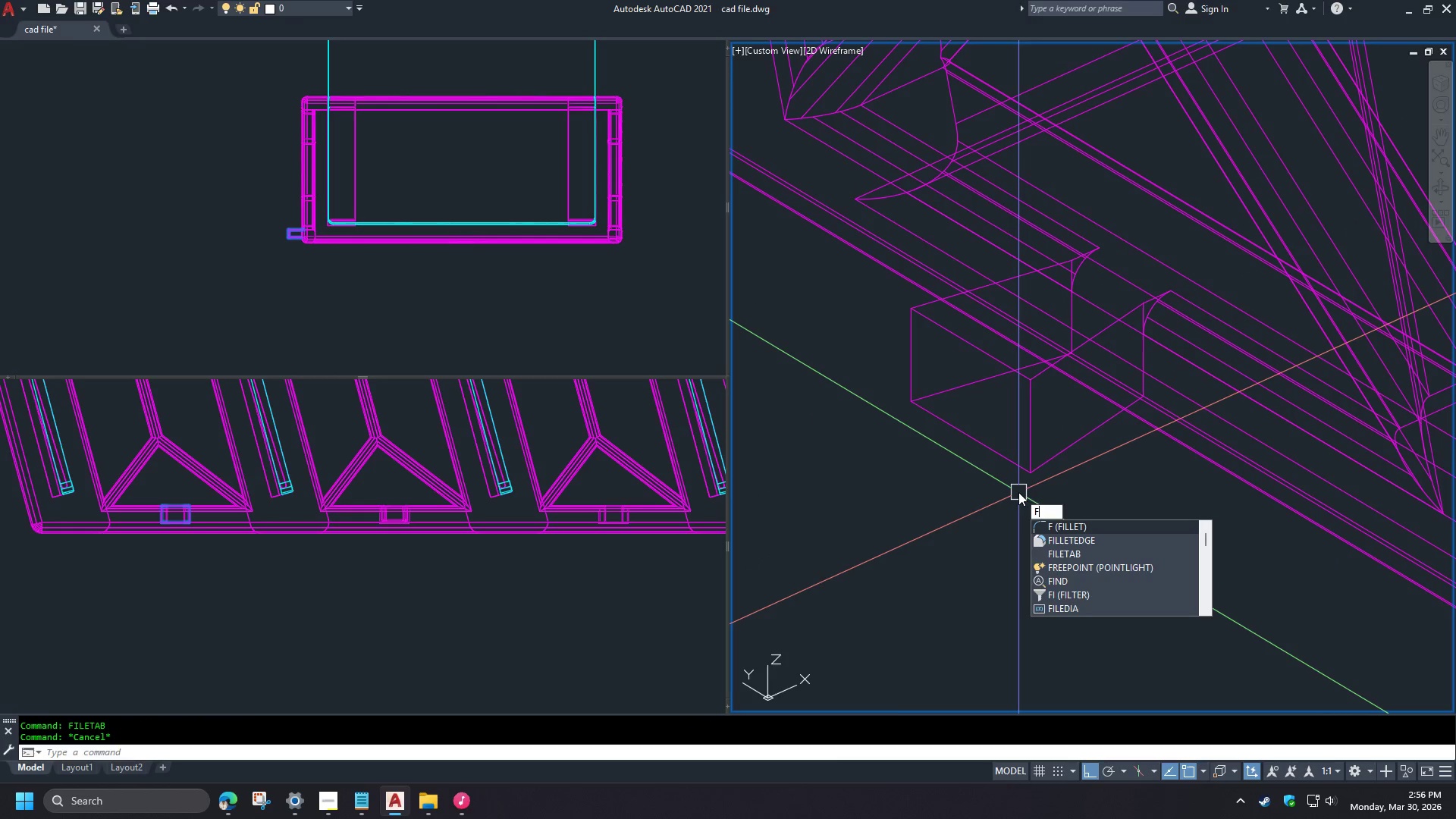 
type(il)
 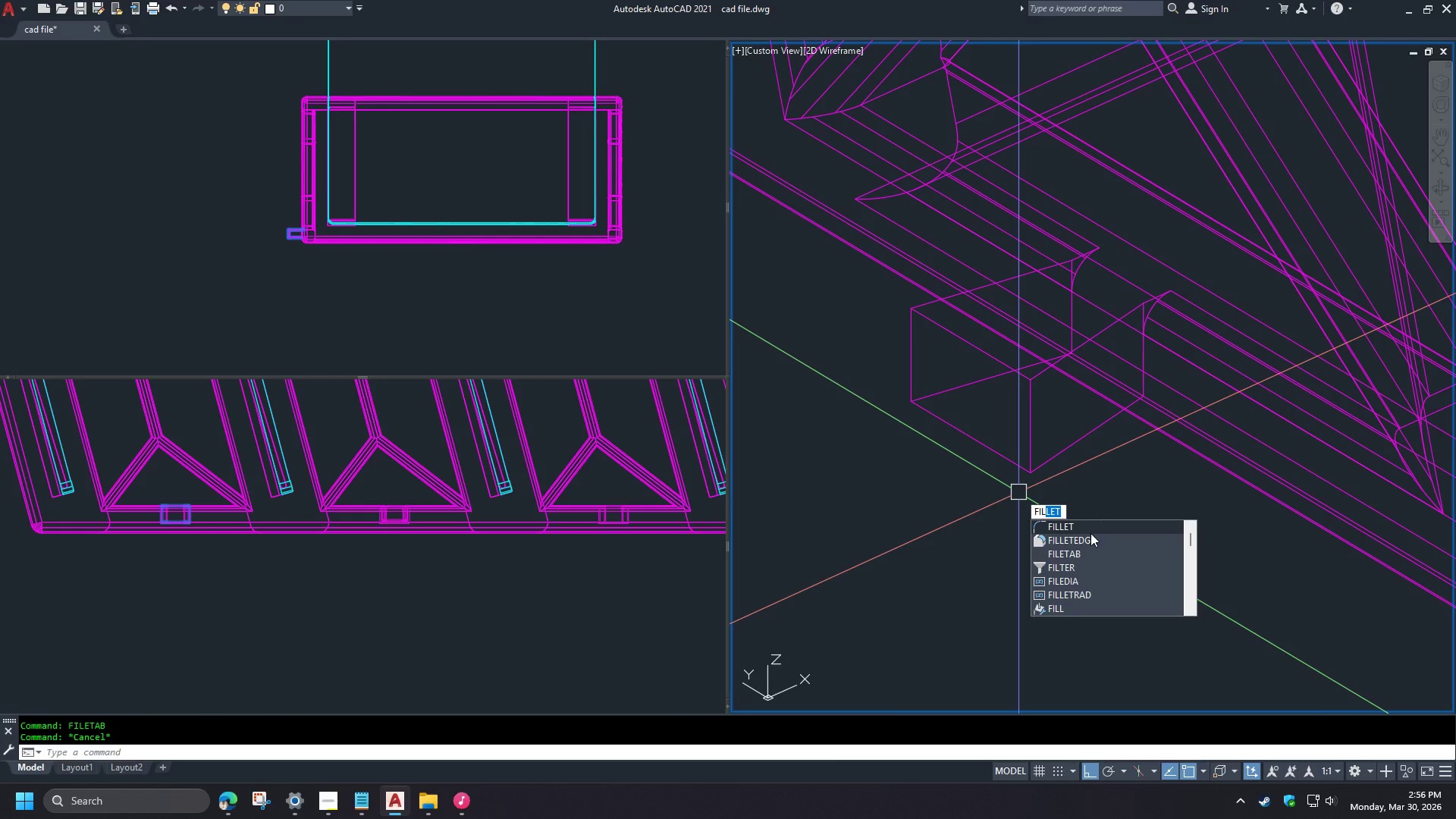 
left_click([1088, 539])
 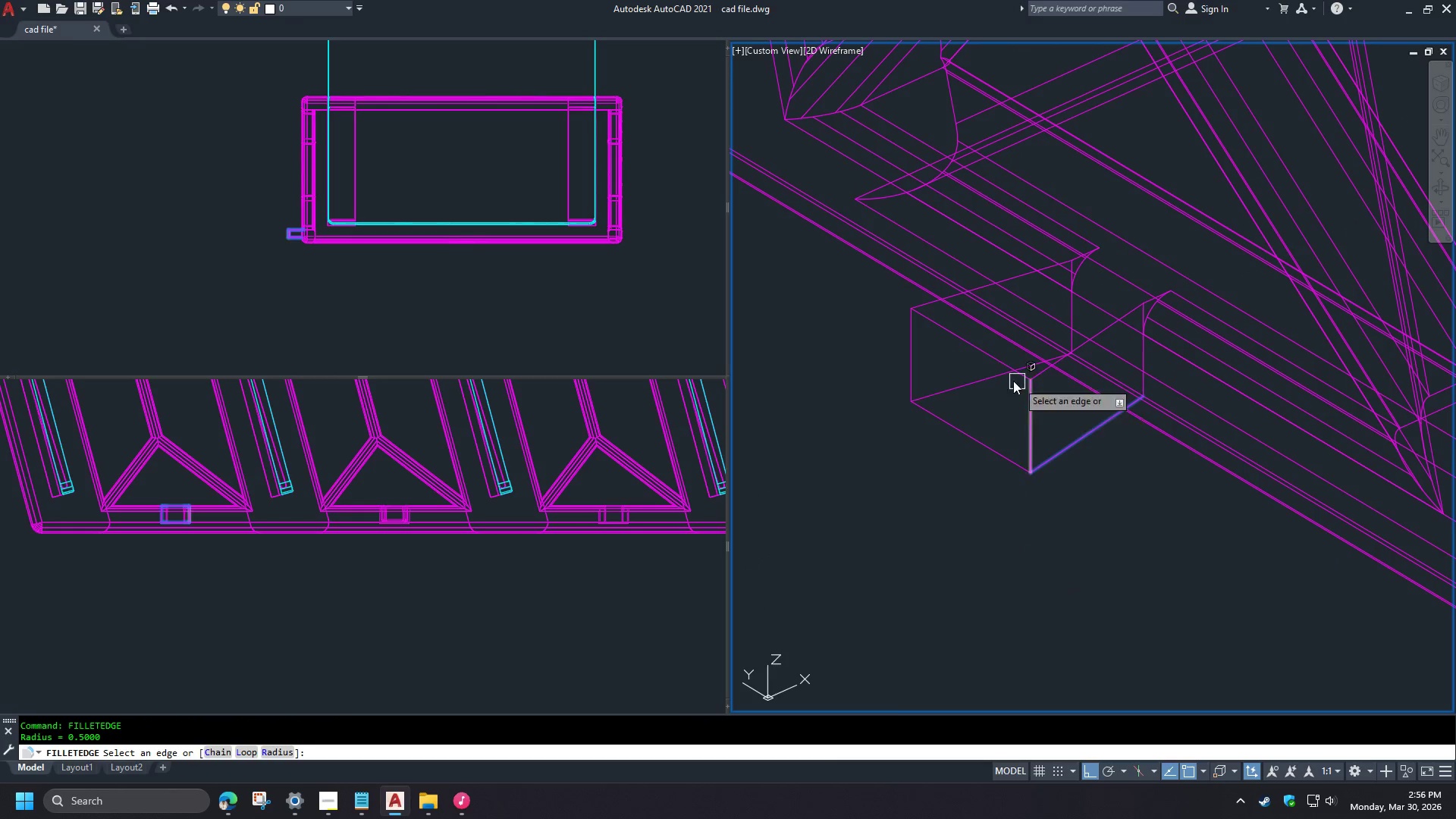 
left_click([970, 343])
 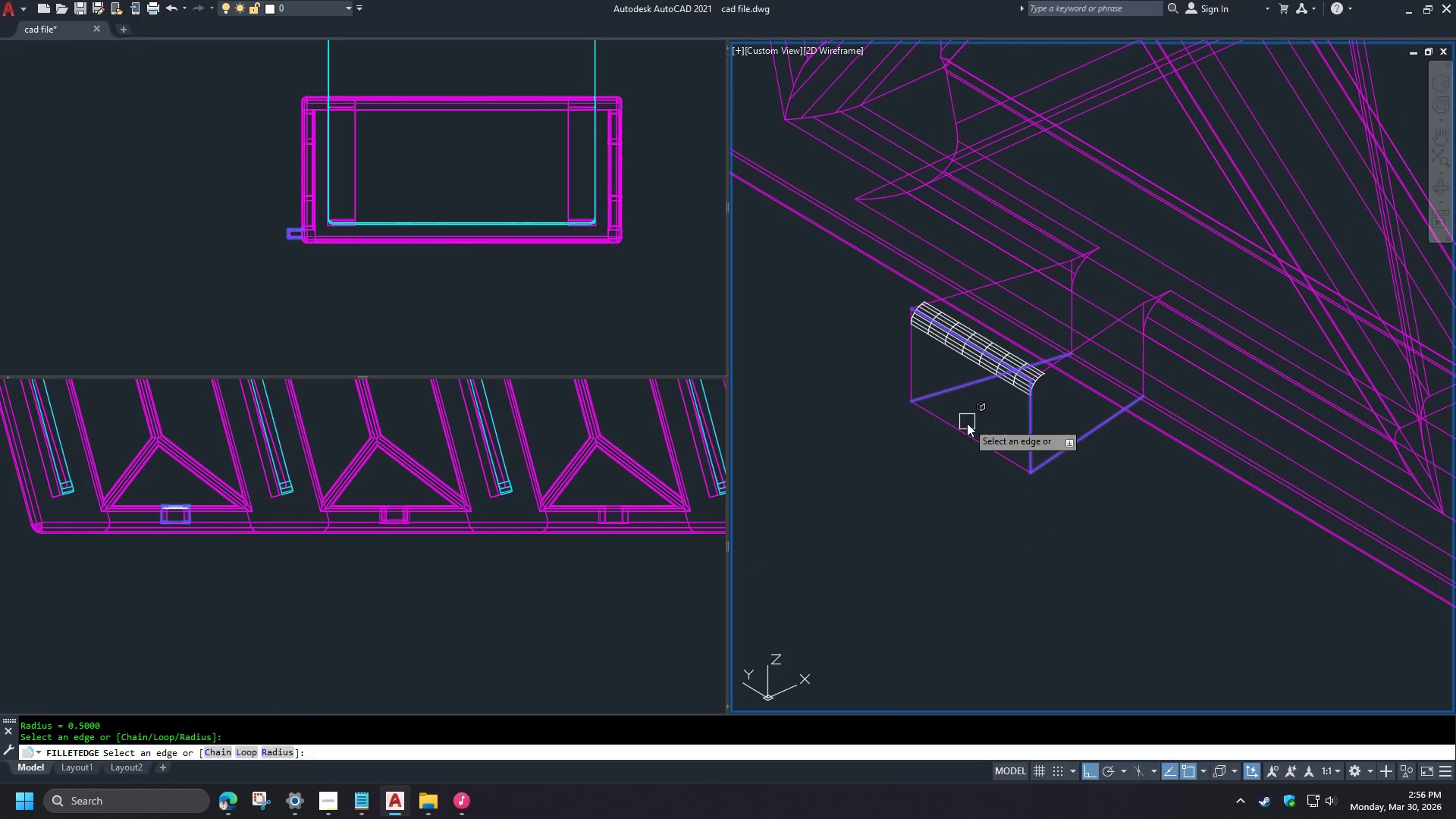 
double_click([965, 435])
 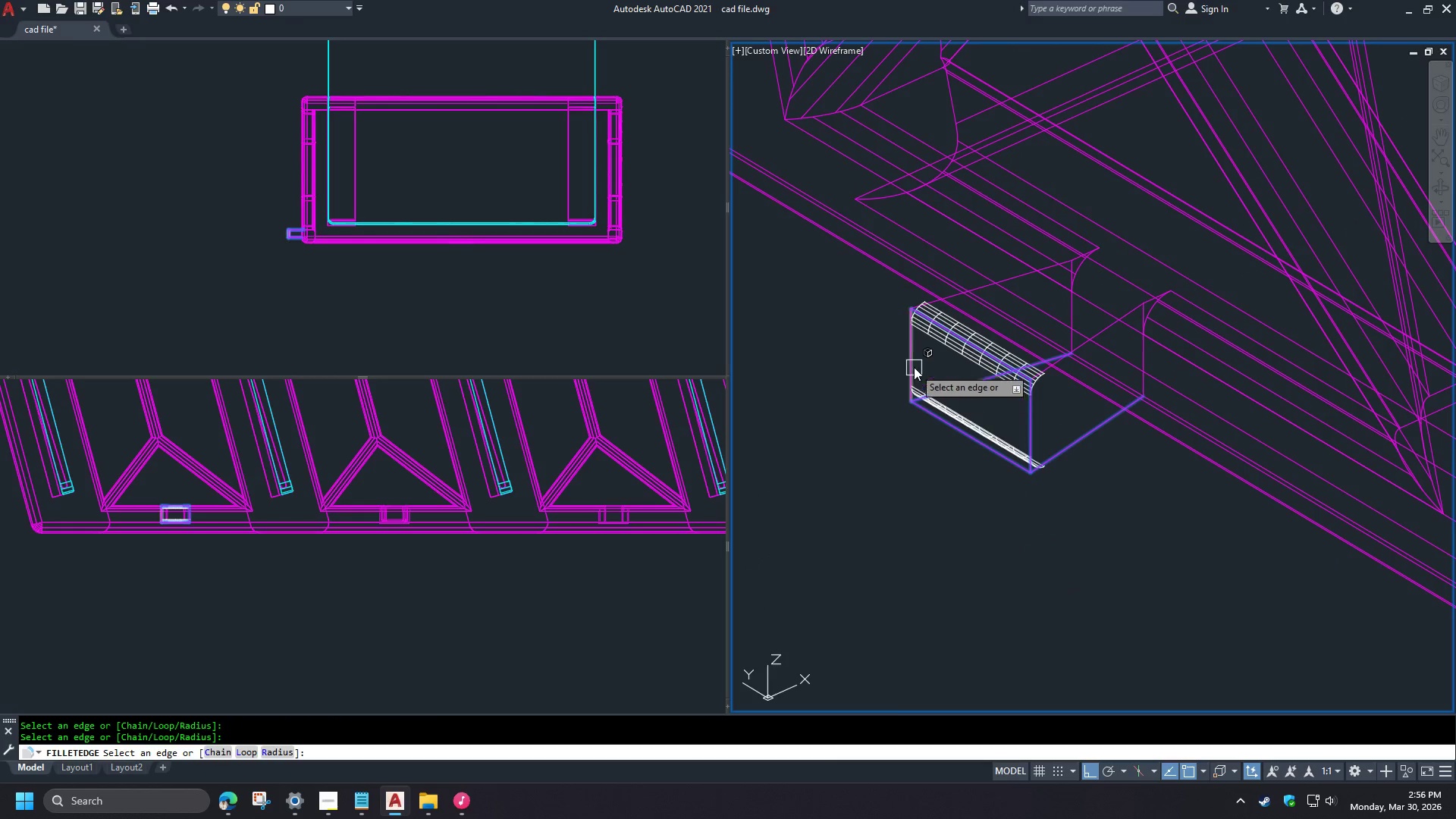 
triple_click([912, 353])
 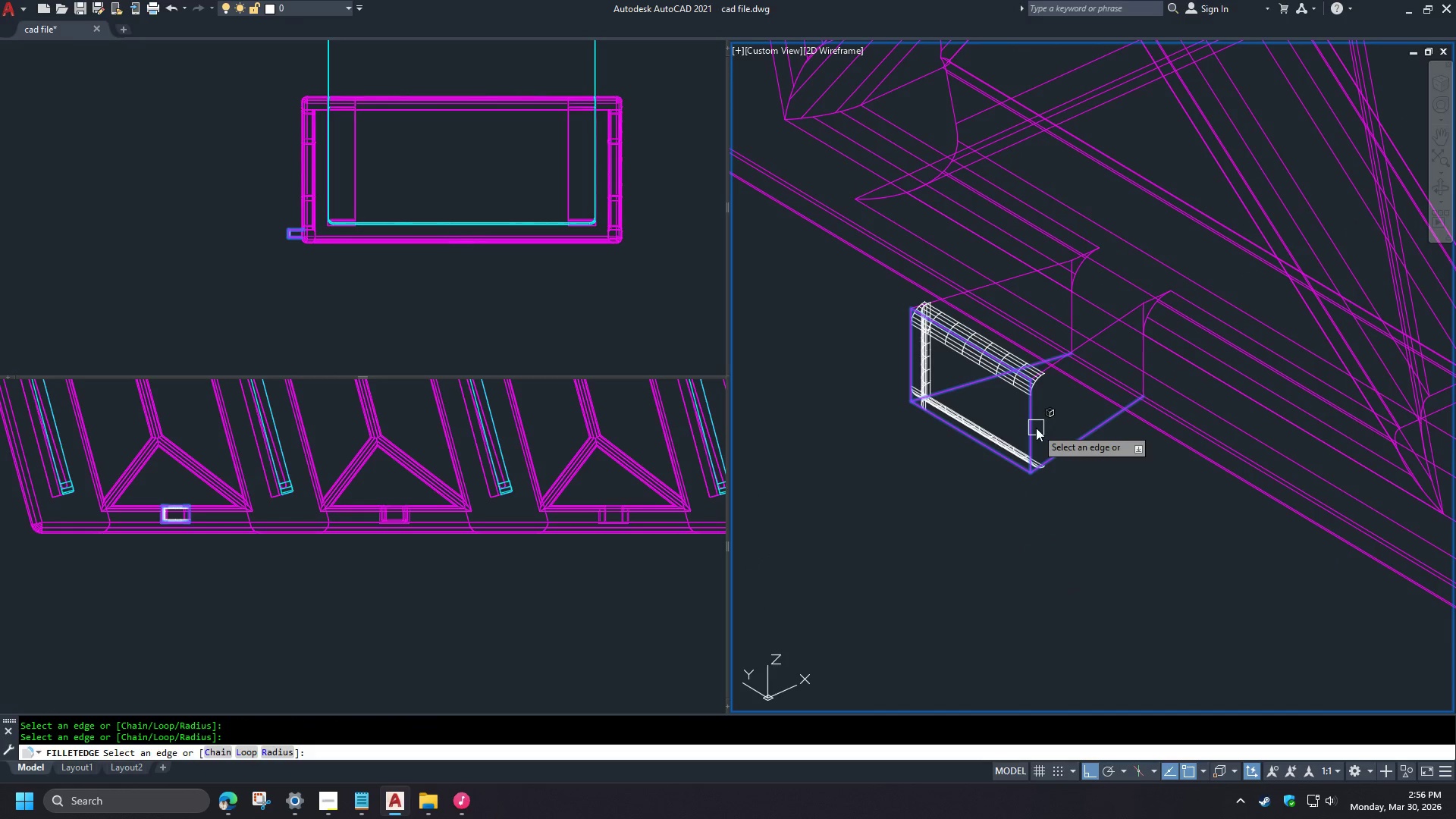 
left_click([1028, 427])
 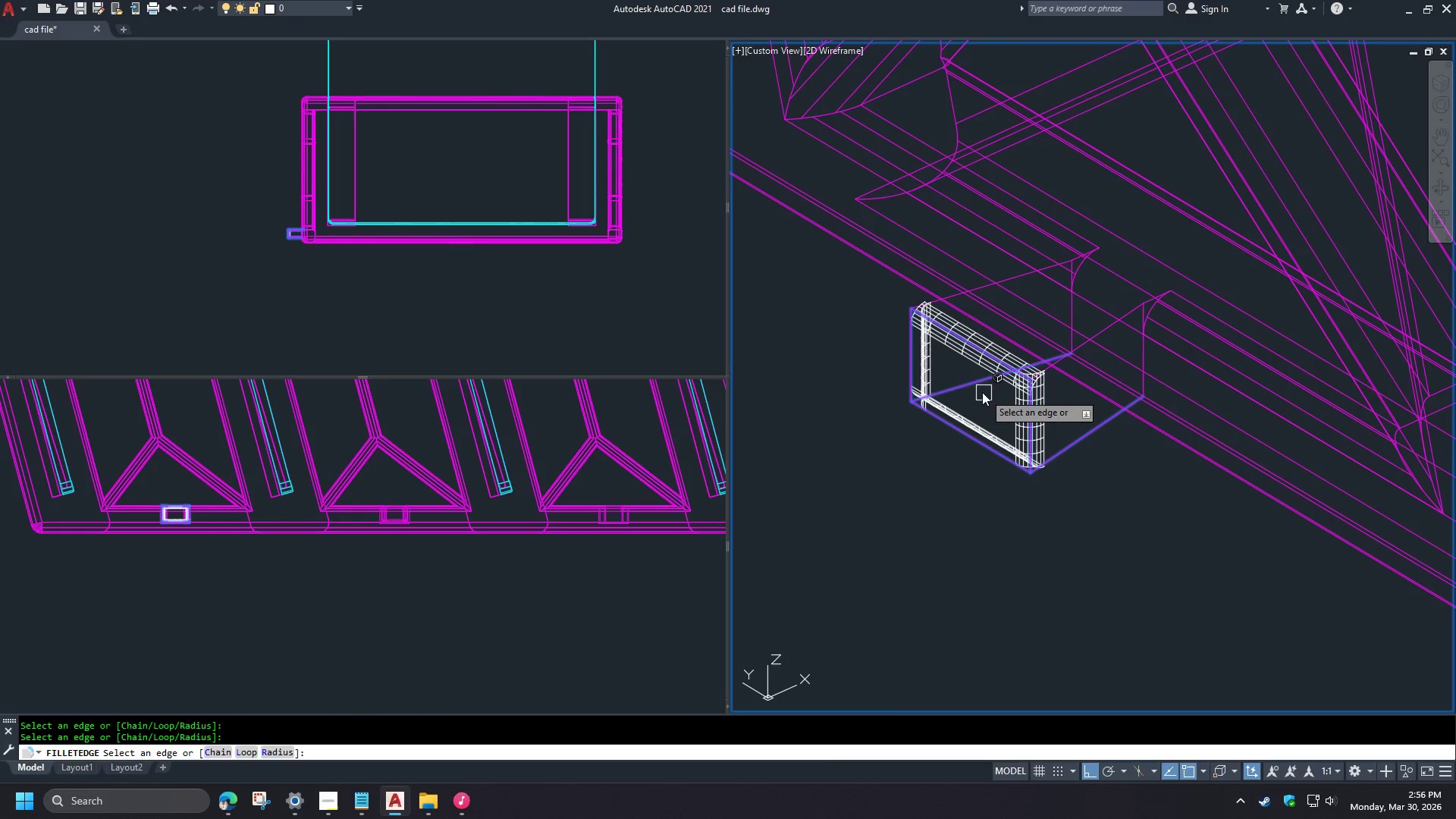 
left_click([970, 387])
 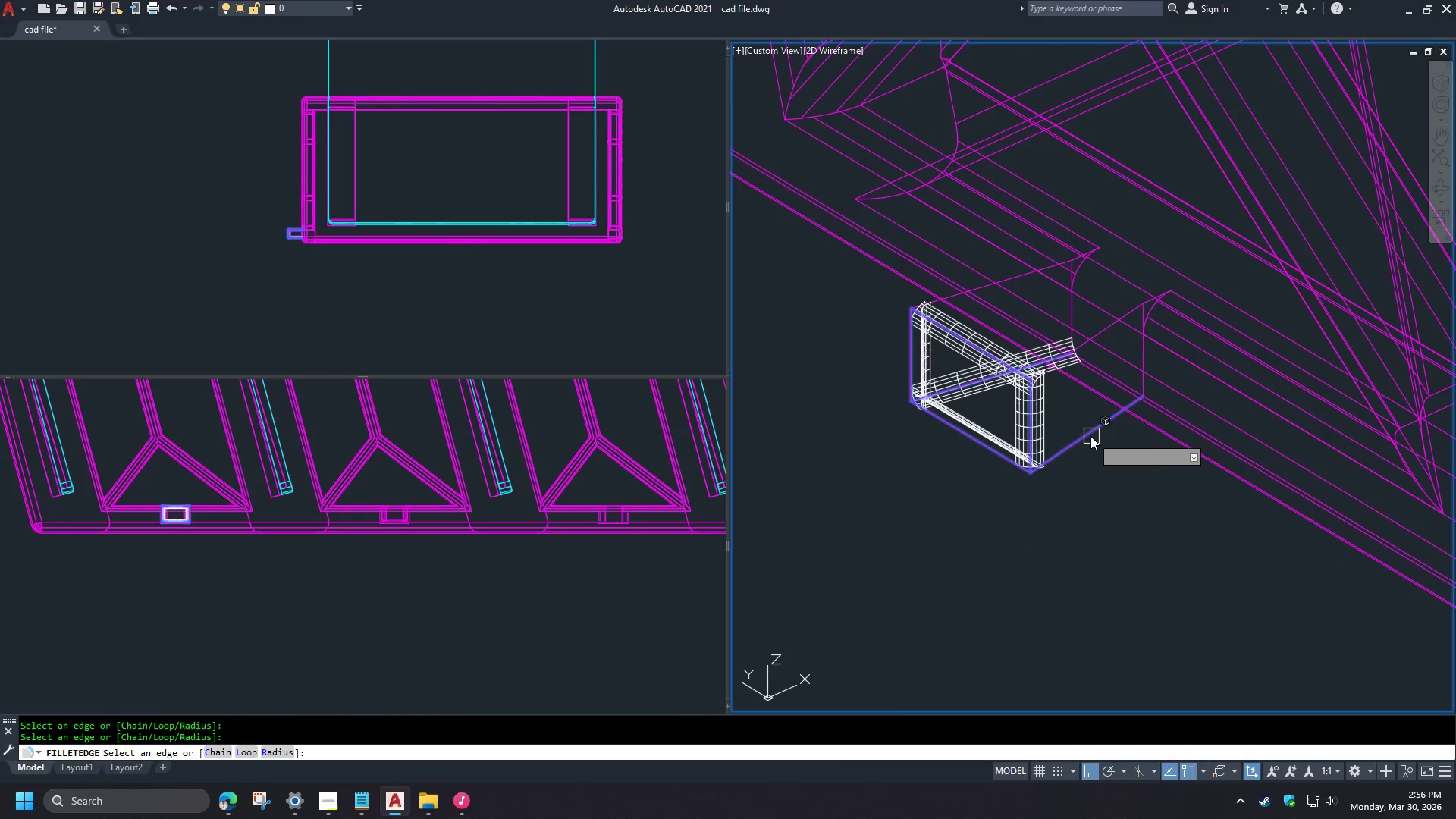 
left_click([1084, 440])
 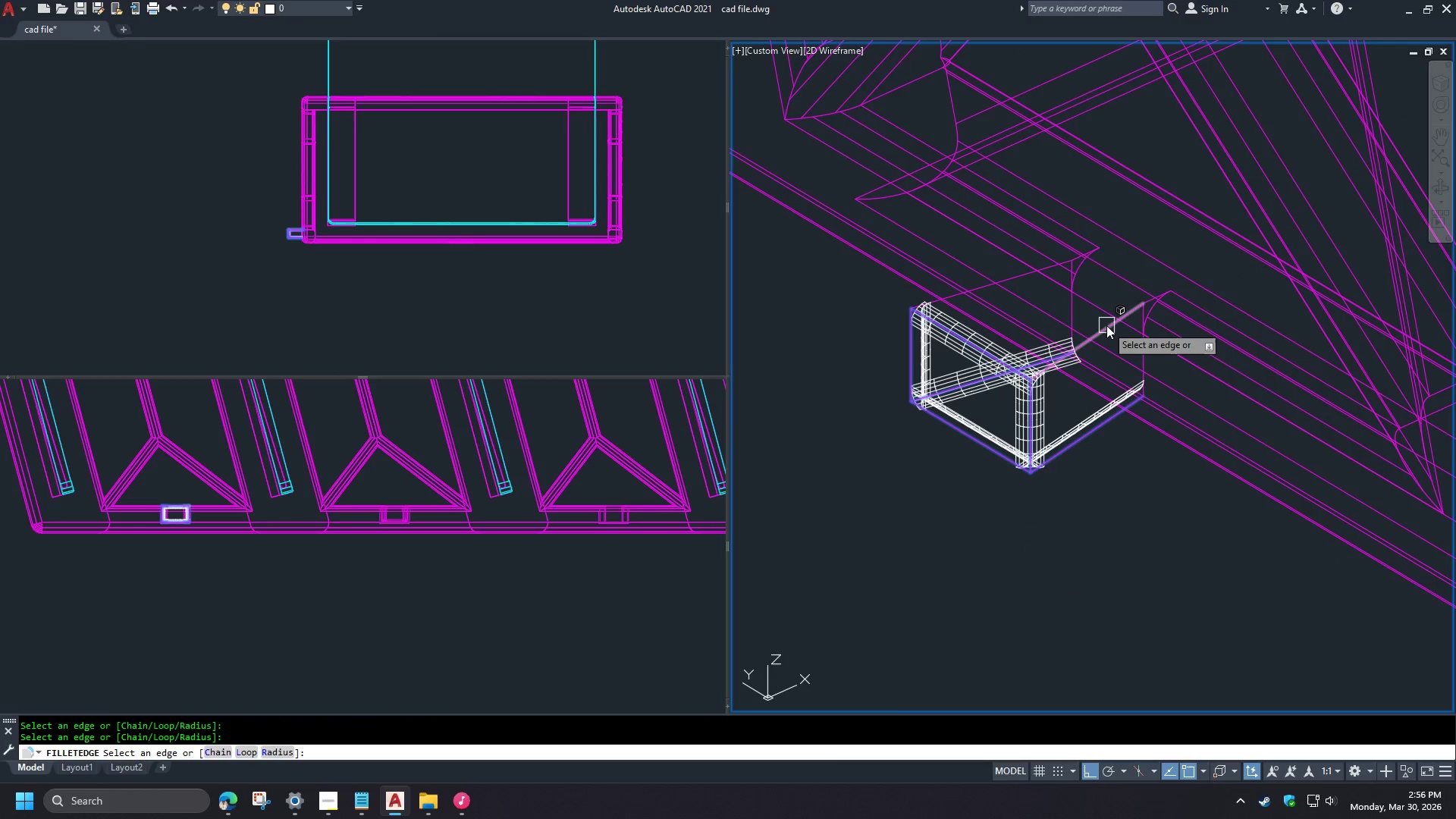 
left_click([1106, 325])
 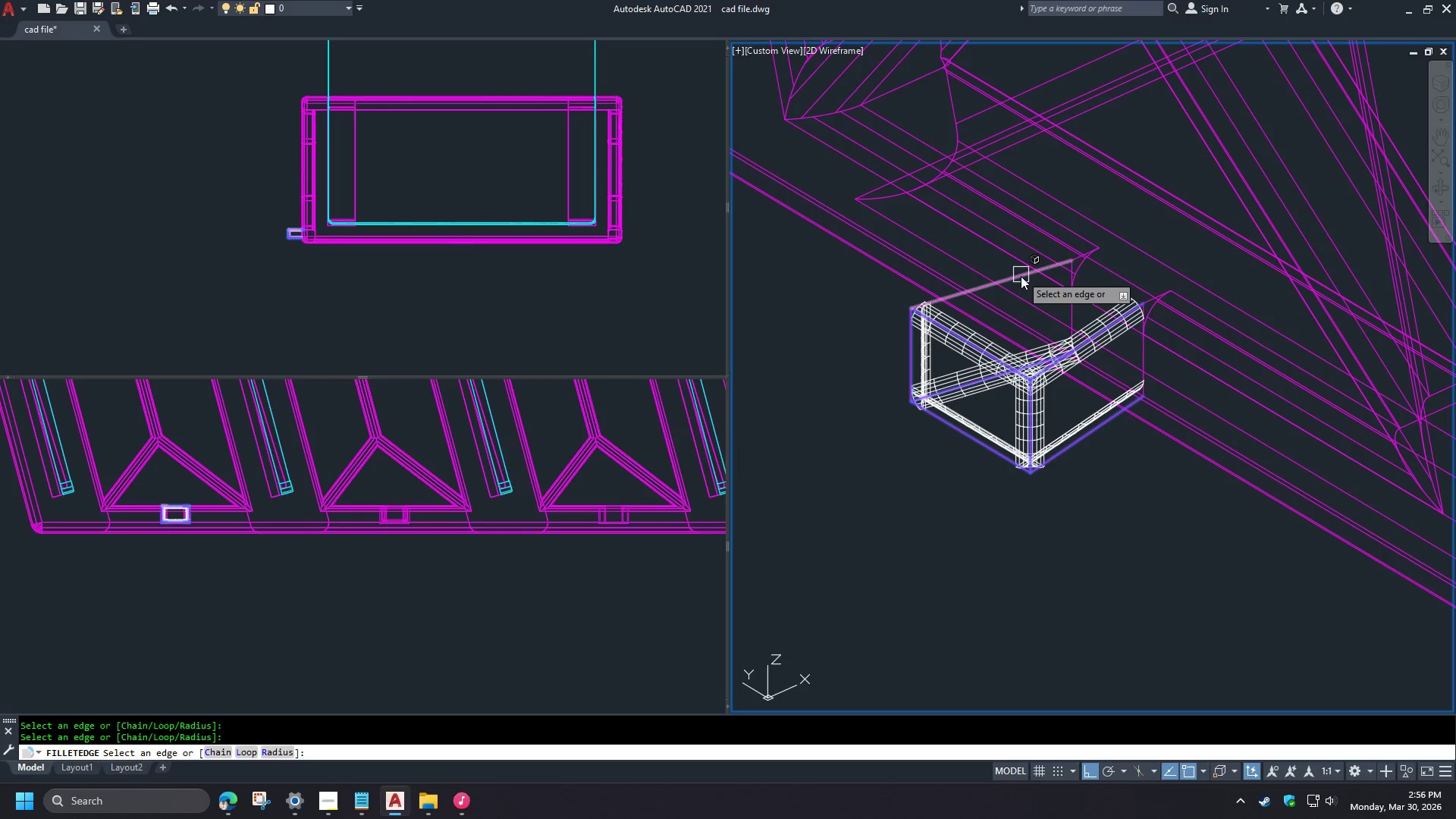 
left_click([1020, 276])
 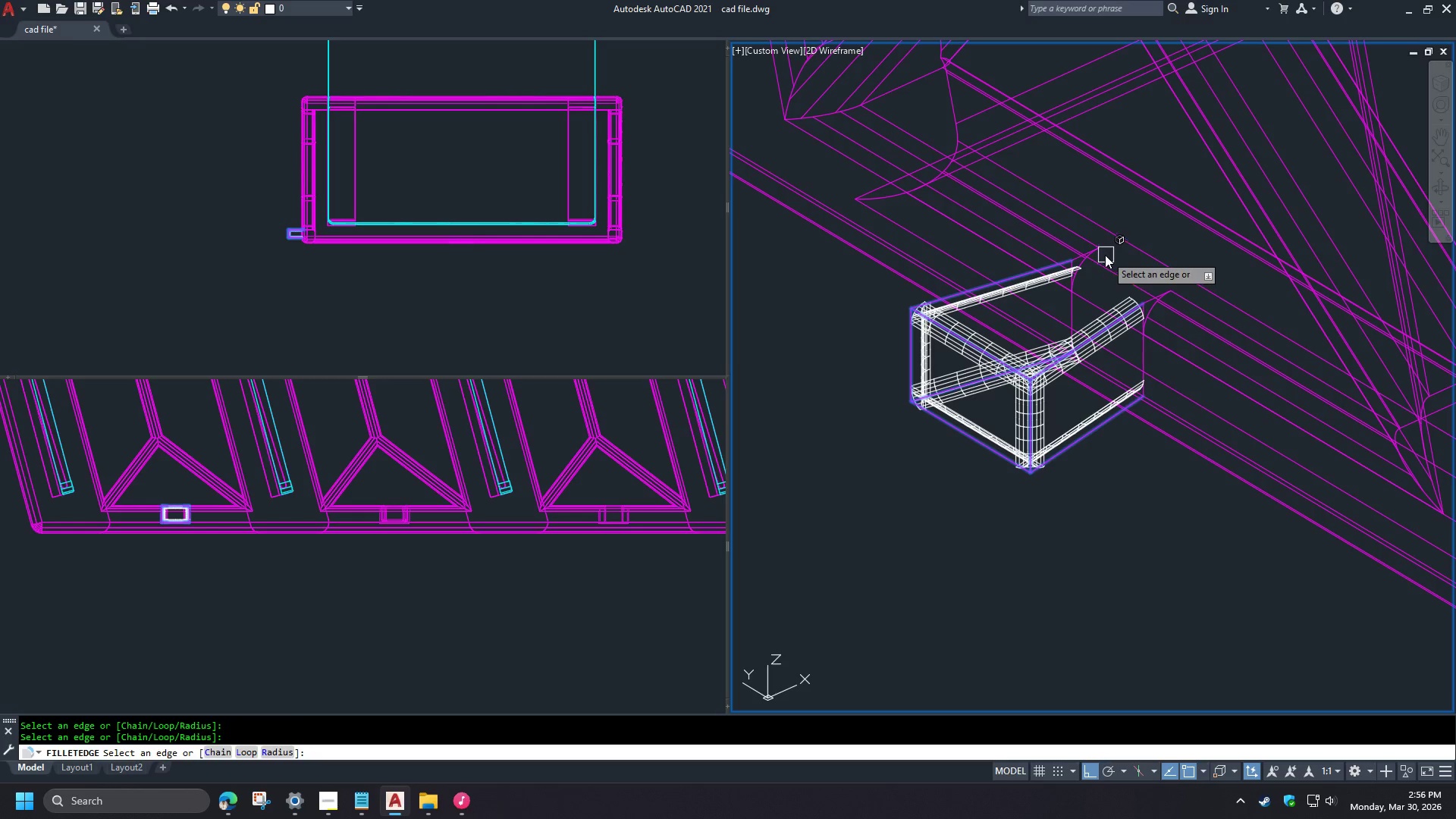 
left_click([1048, 256])
 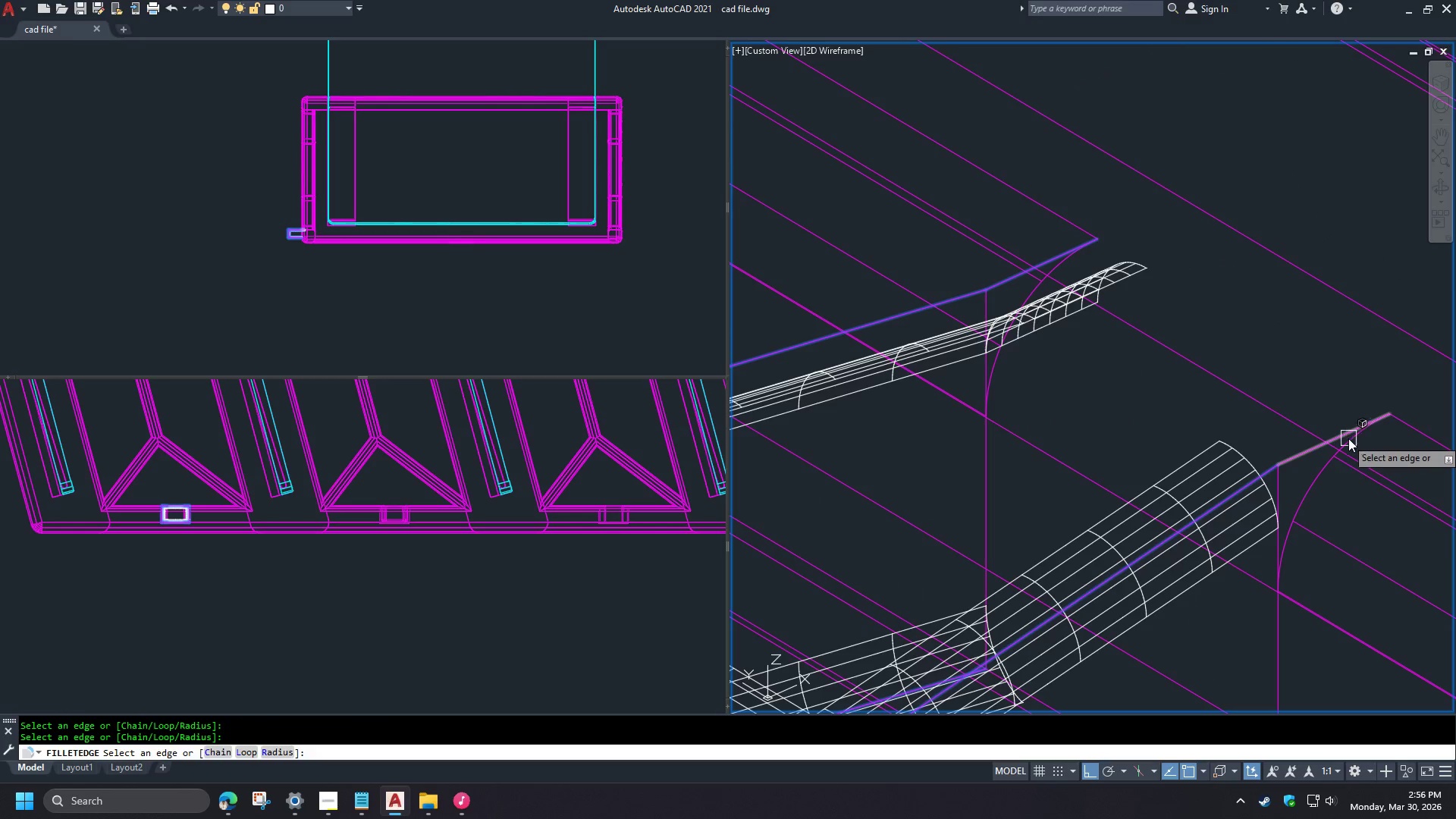 
left_click([1342, 429])
 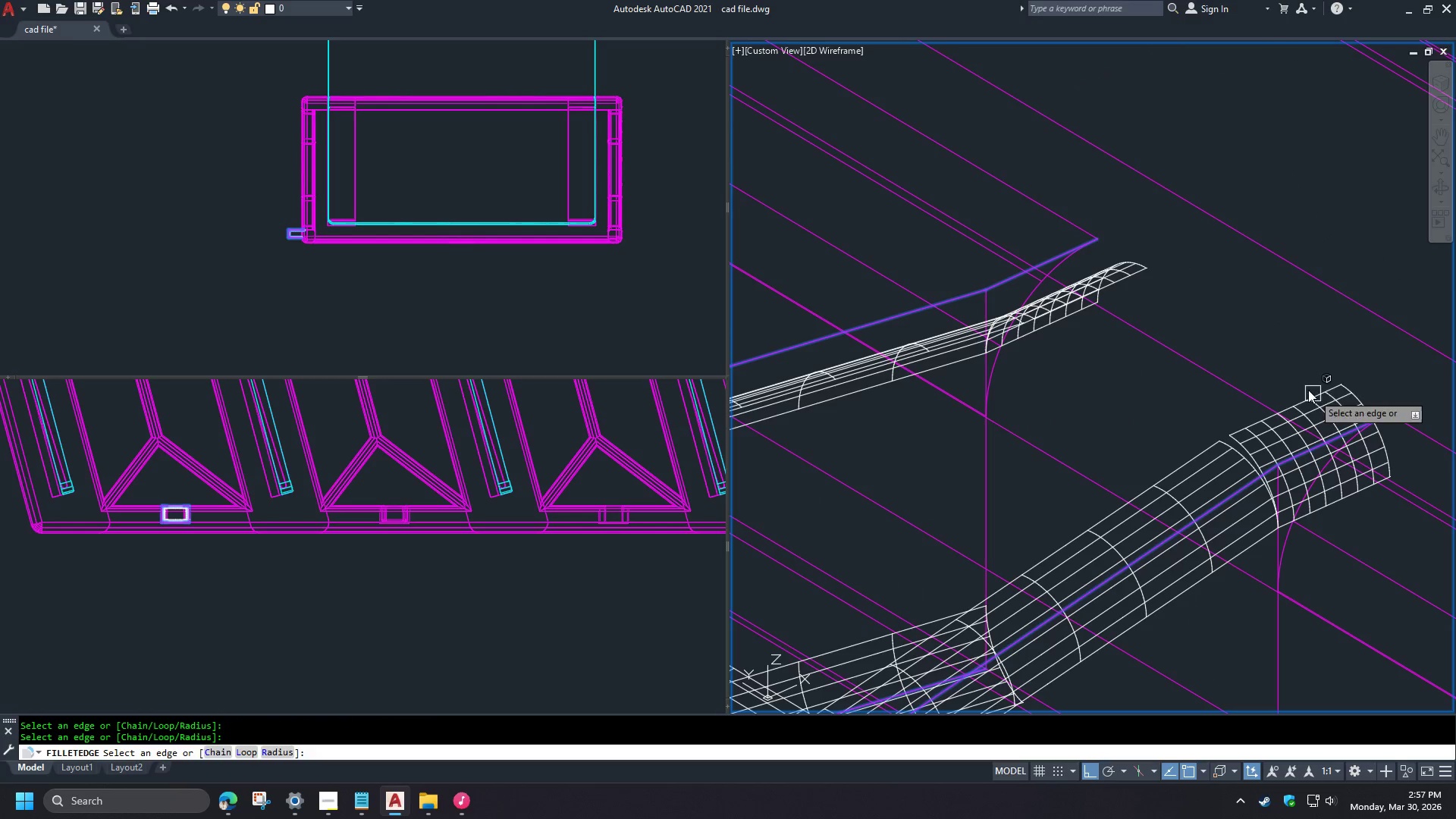 
key(Space)
 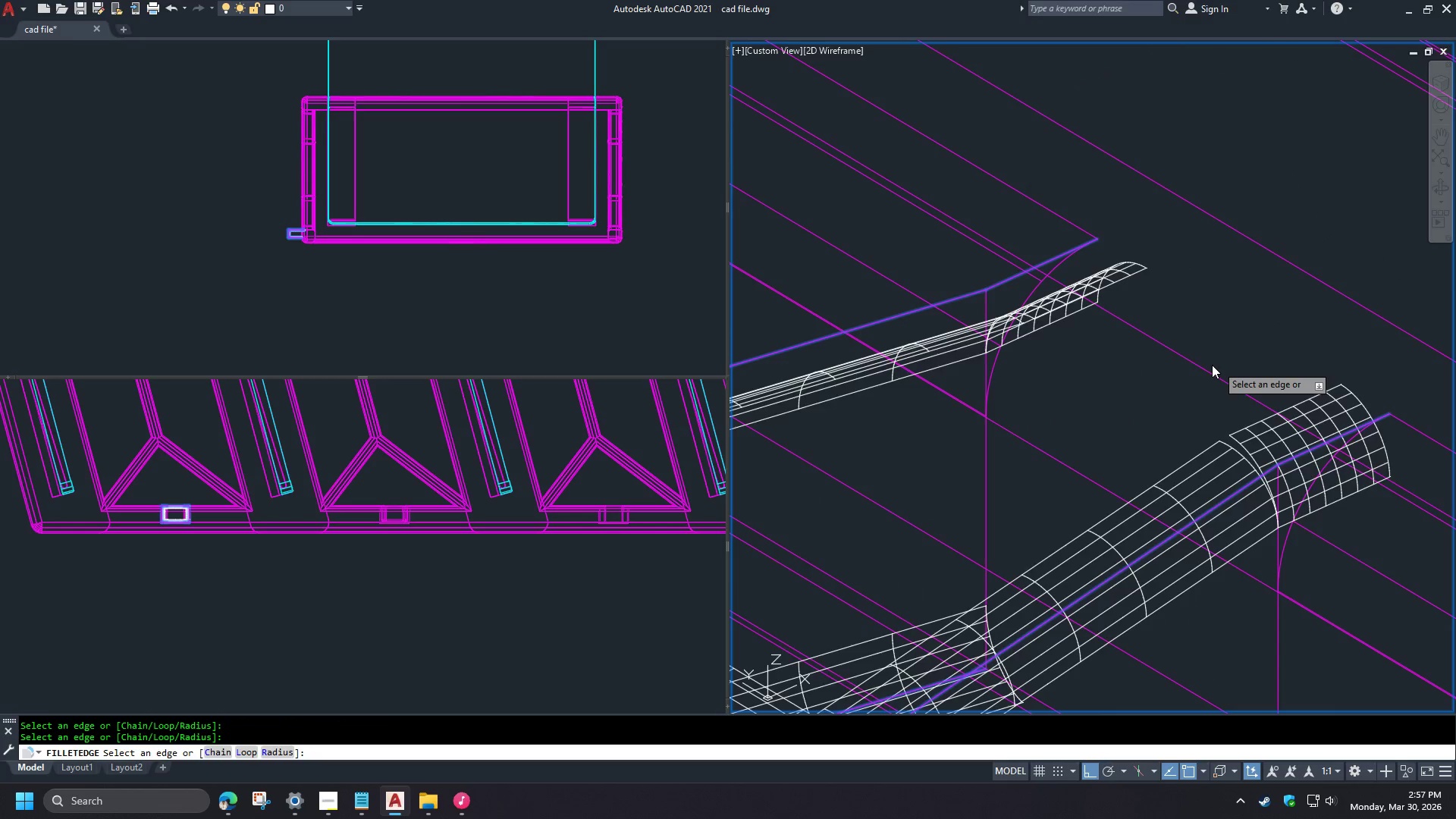 
key(Space)
 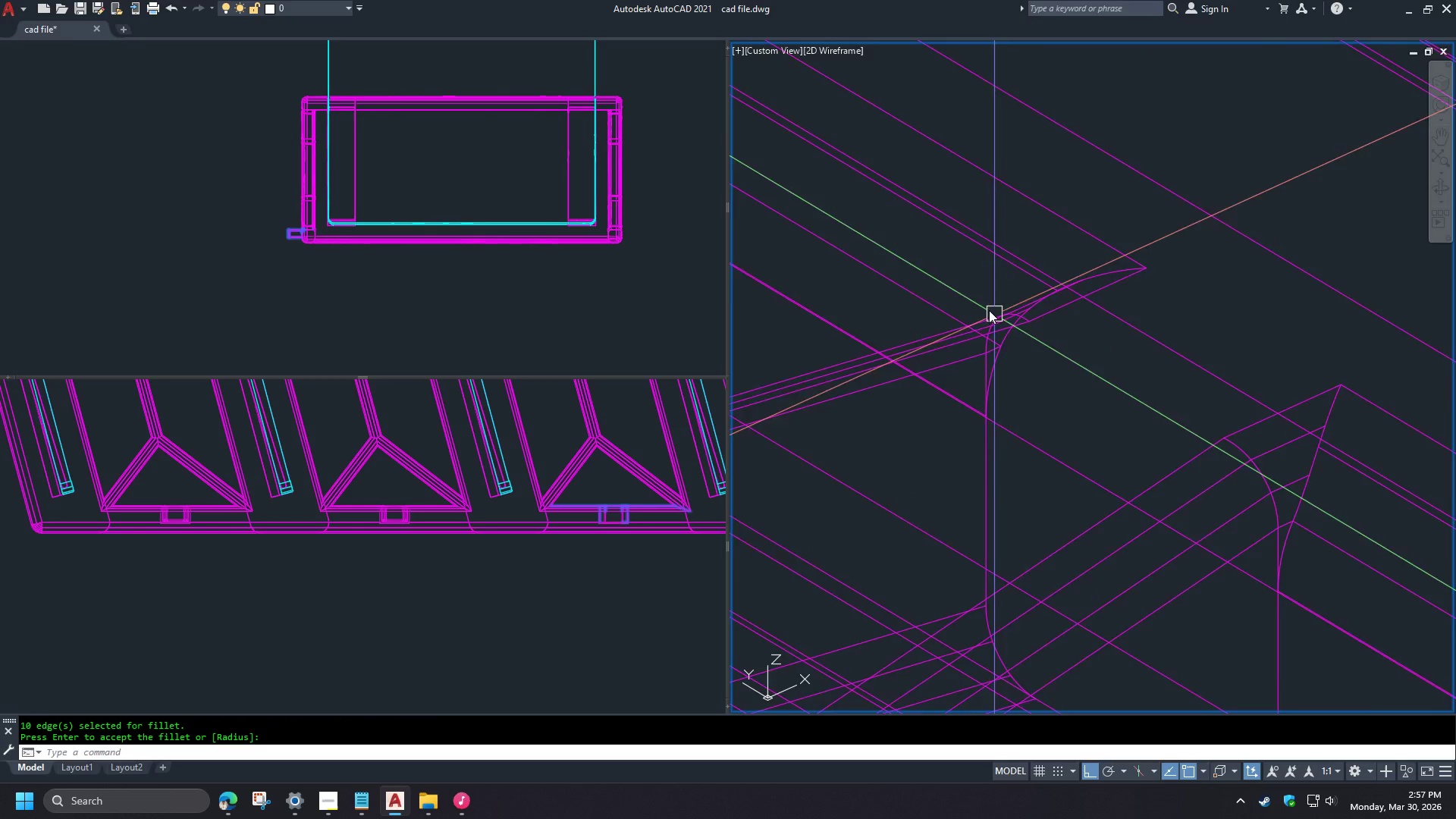 
scroll: coordinate [1098, 250], scroll_direction: up, amount: 3.0
 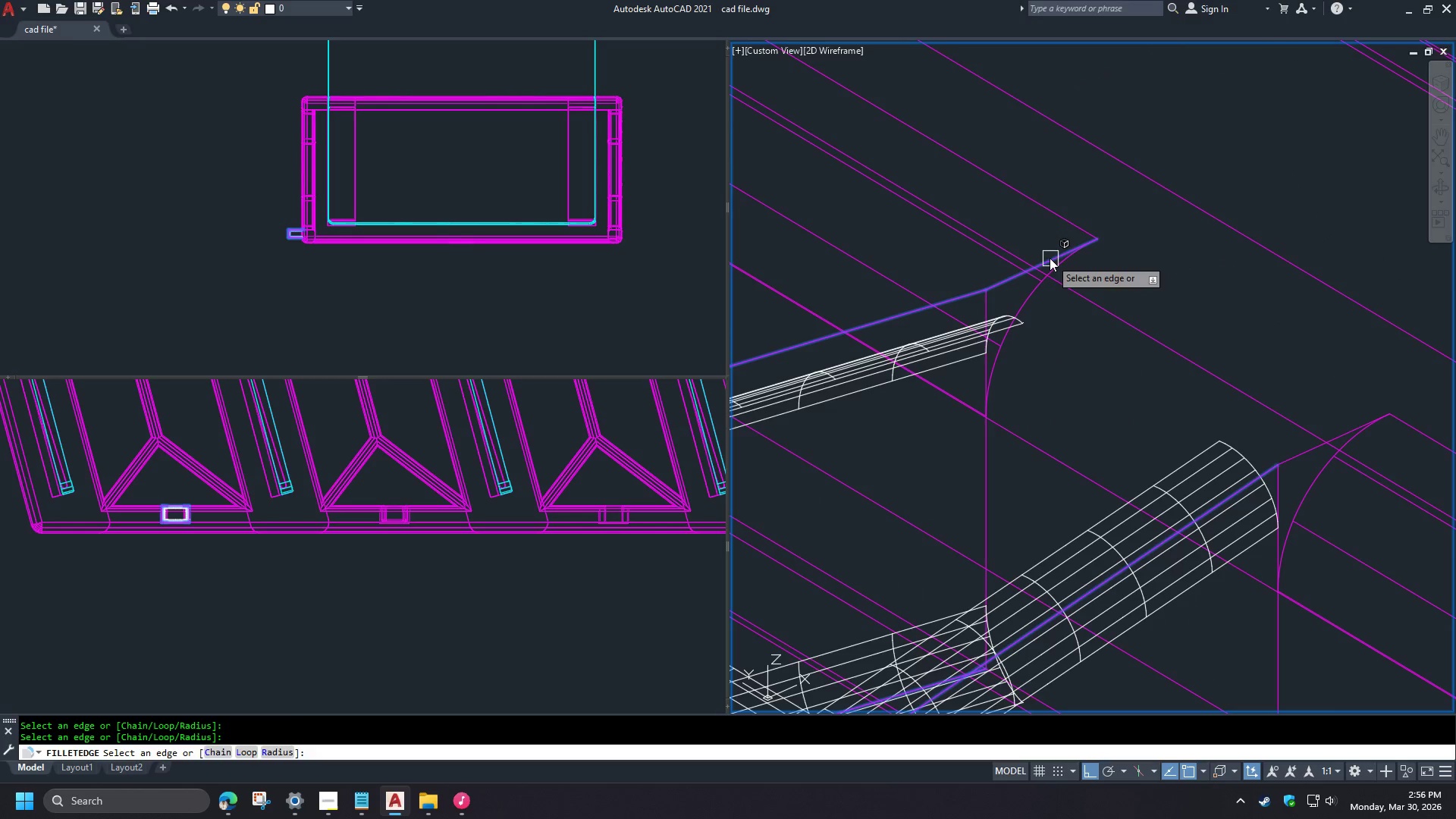 
key(Space)
 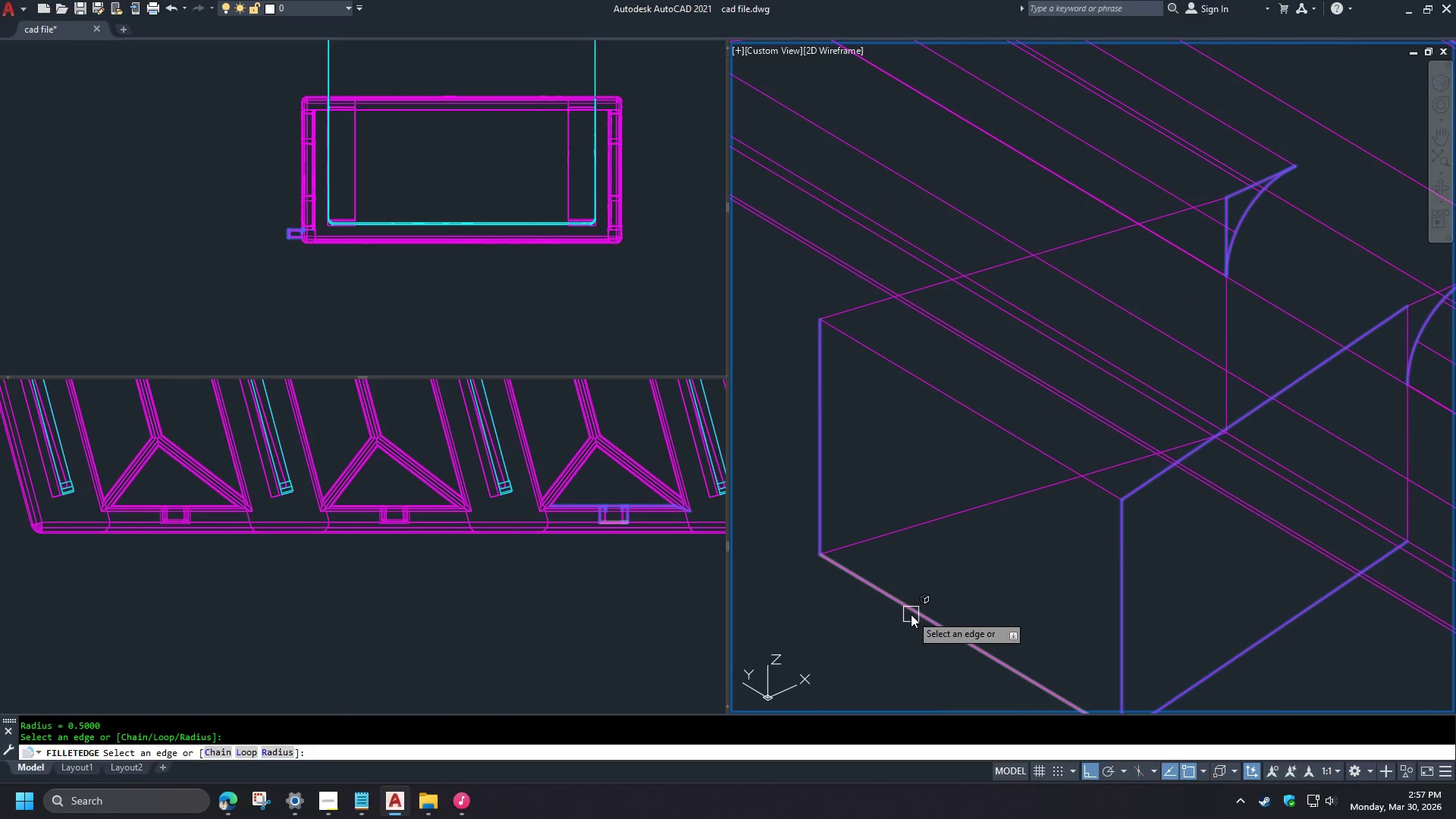 
double_click([896, 593])
 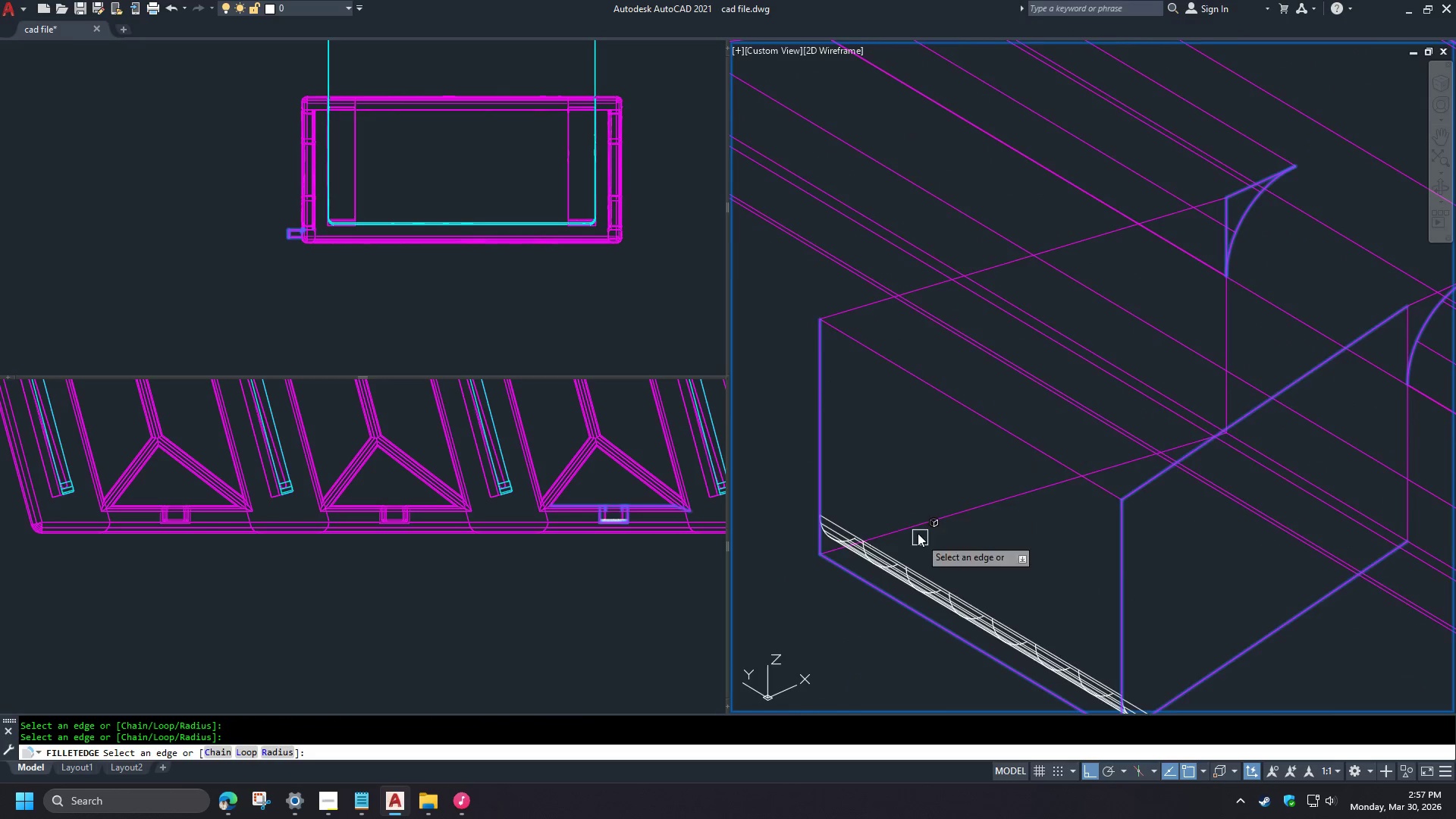 
scroll: coordinate [951, 318], scroll_direction: down, amount: 7.0
 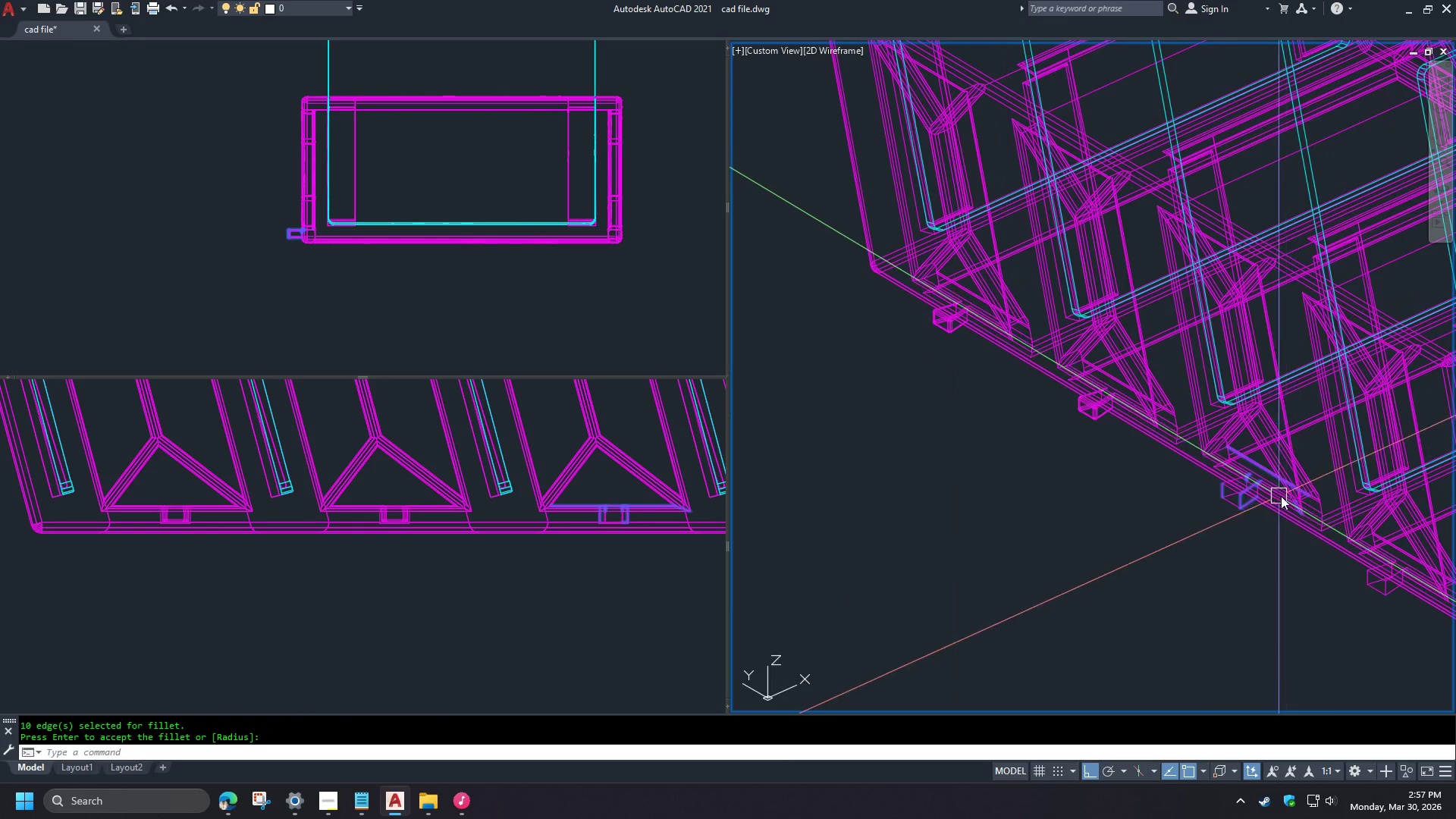 
left_click([850, 463])
 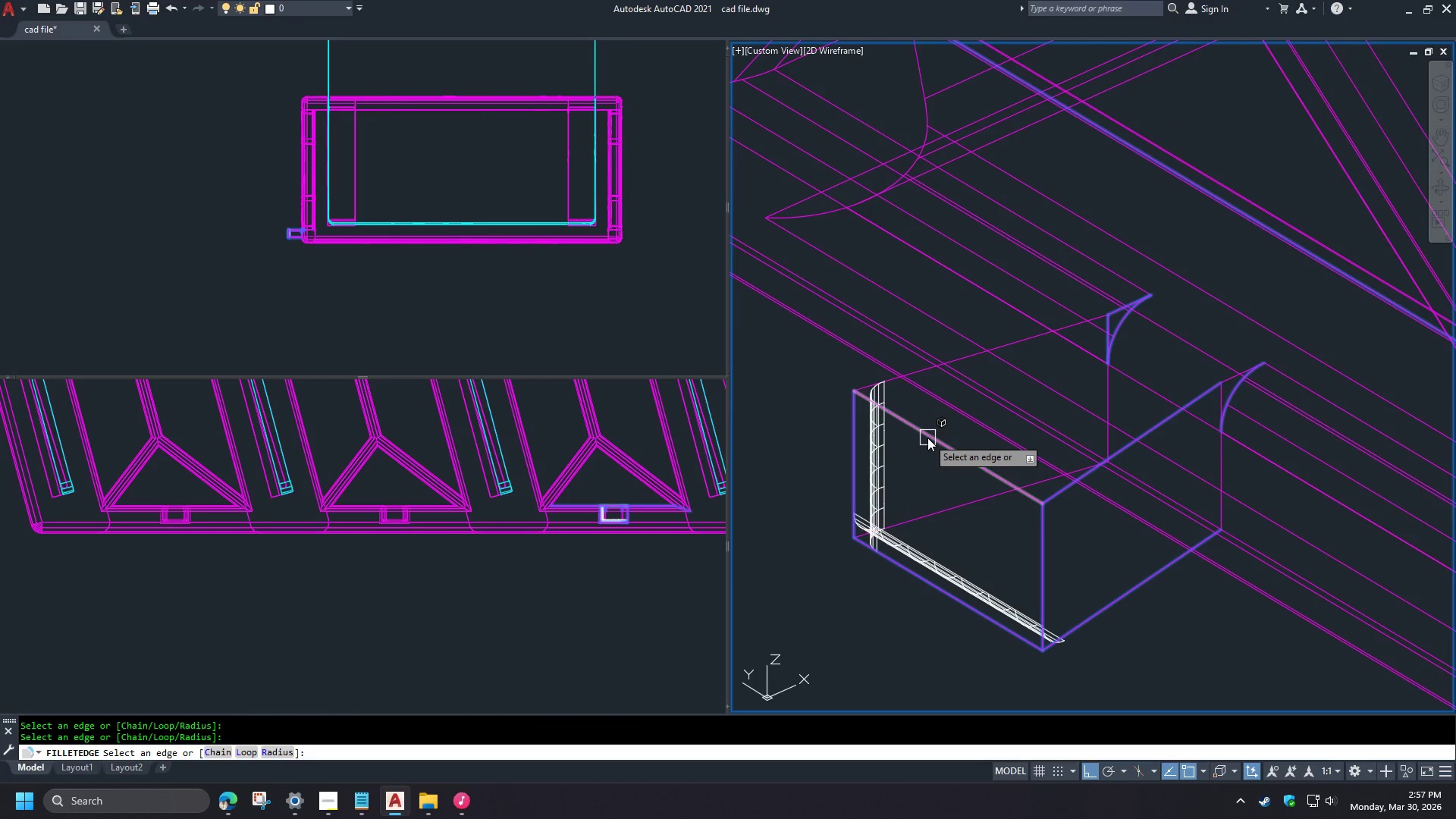 
scroll: coordinate [983, 480], scroll_direction: up, amount: 6.0
 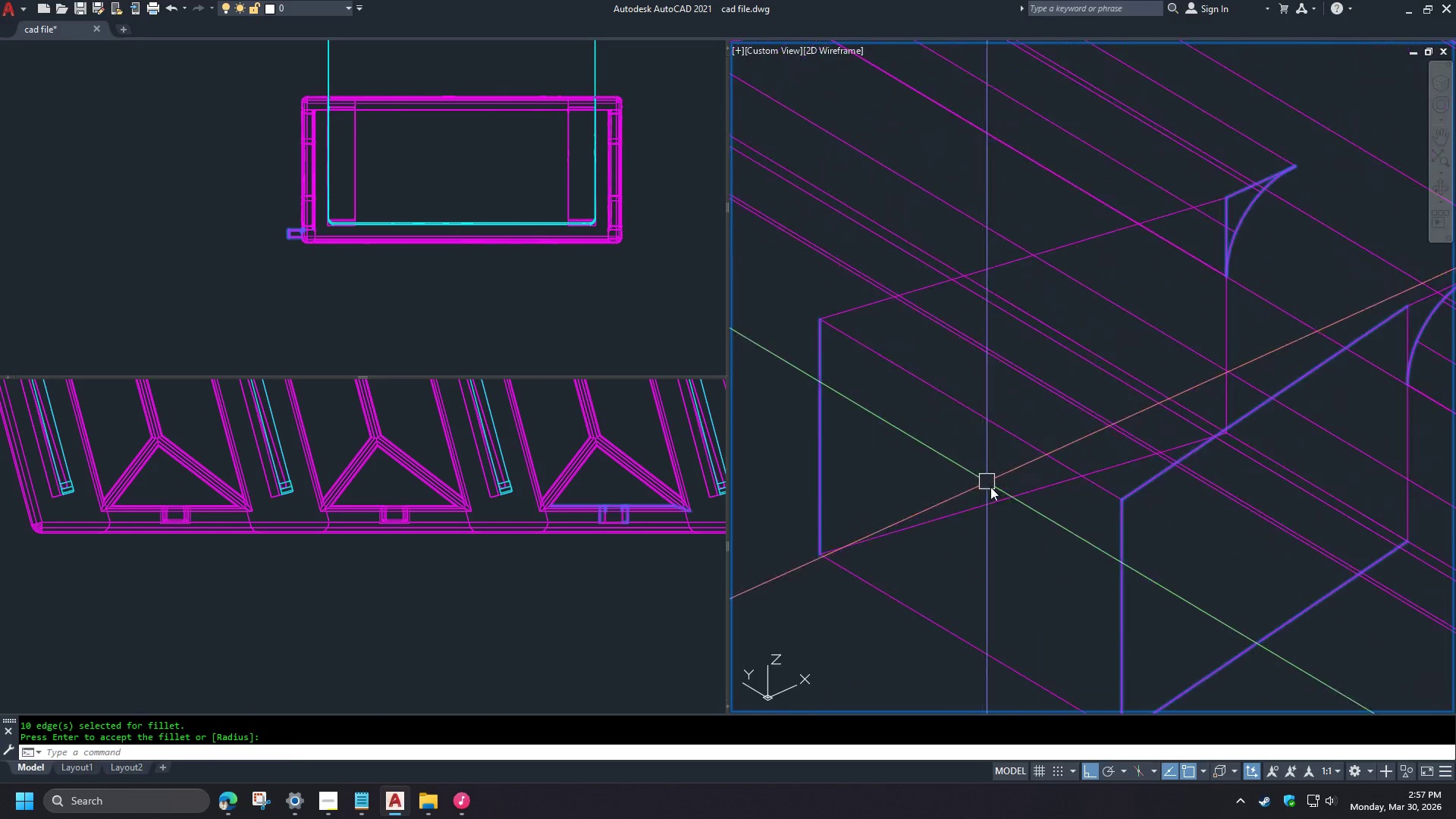 
left_click([936, 438])
 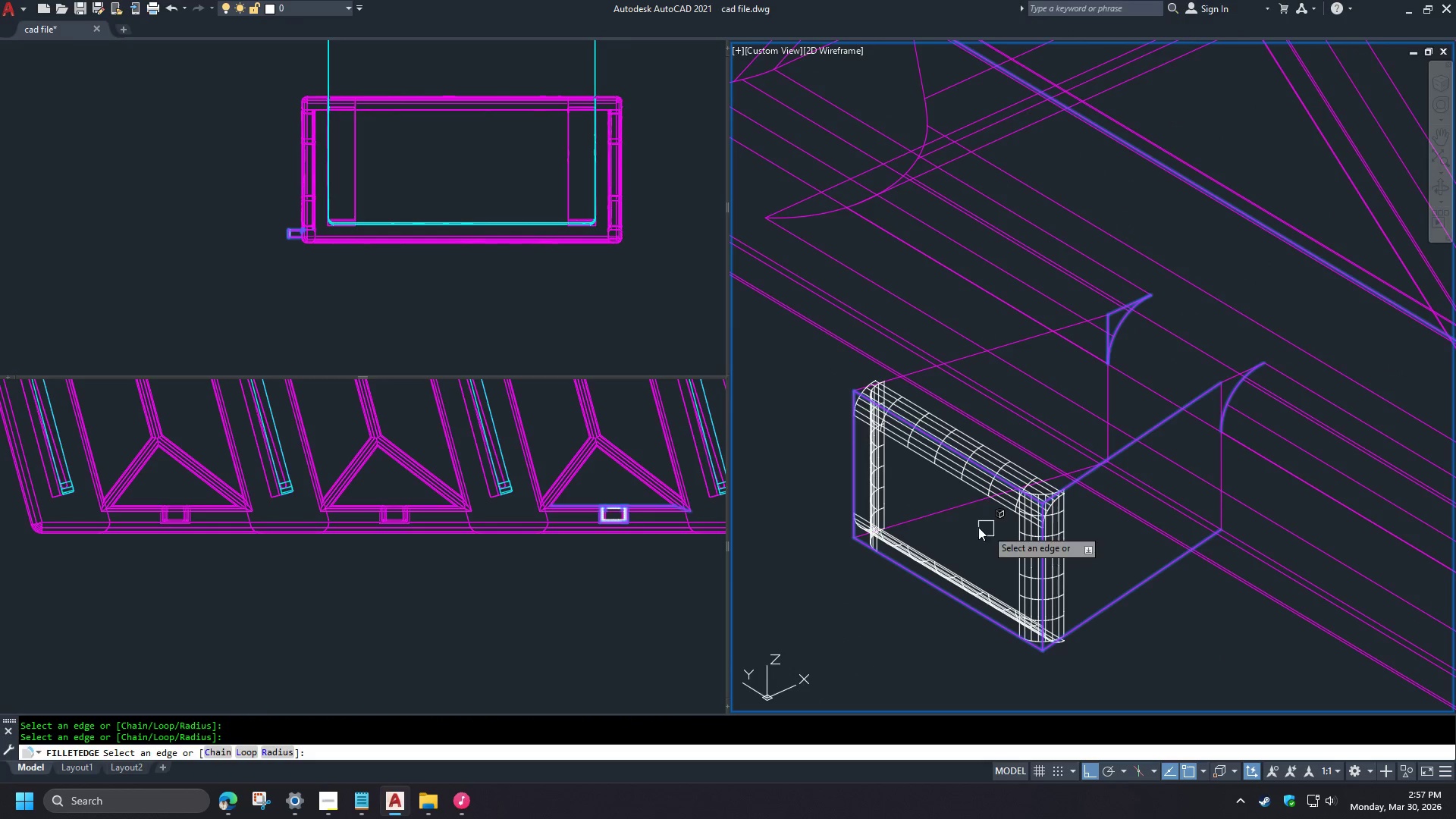 
double_click([933, 519])
 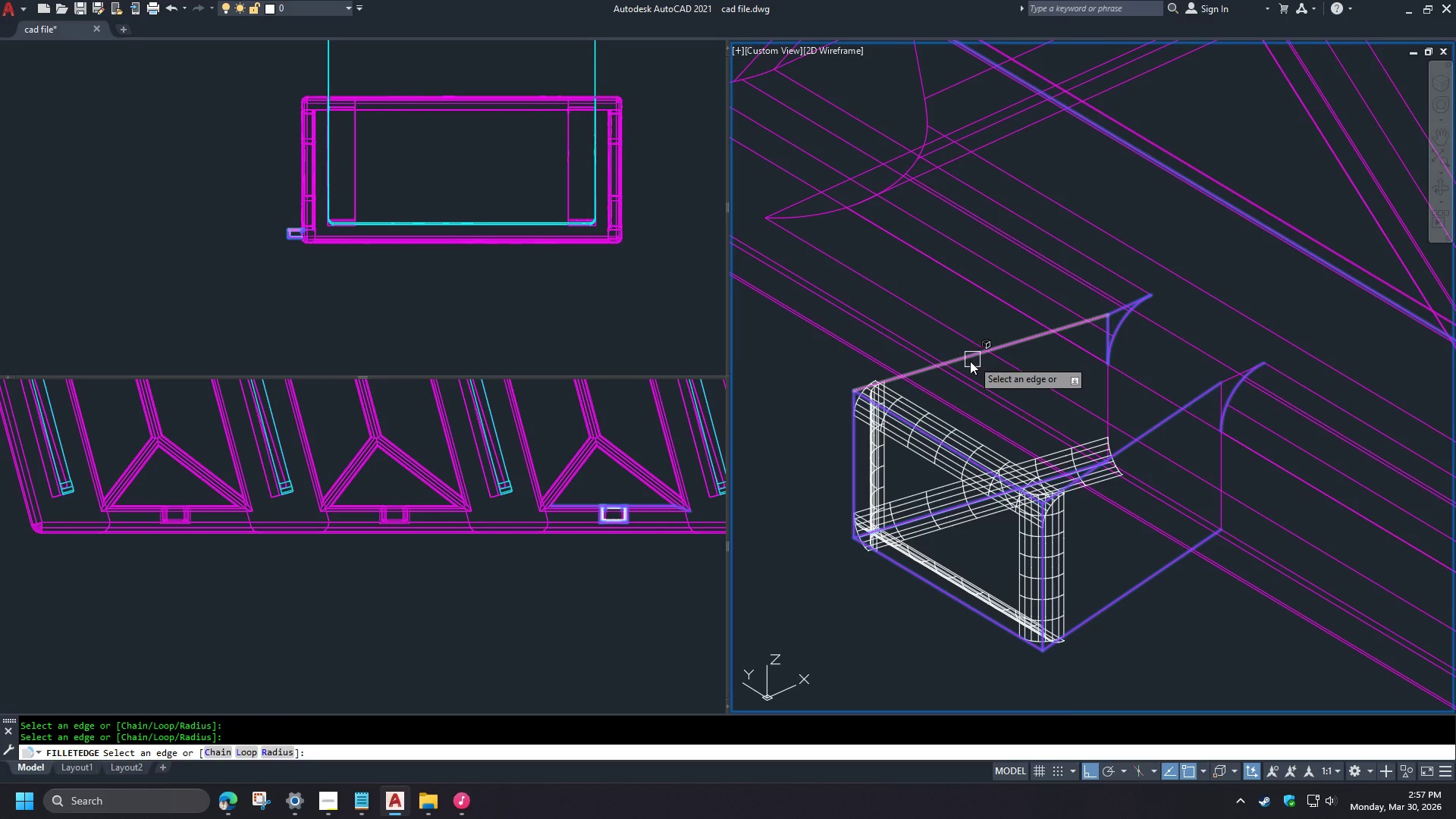 
scroll: coordinate [909, 510], scroll_direction: down, amount: 1.0
 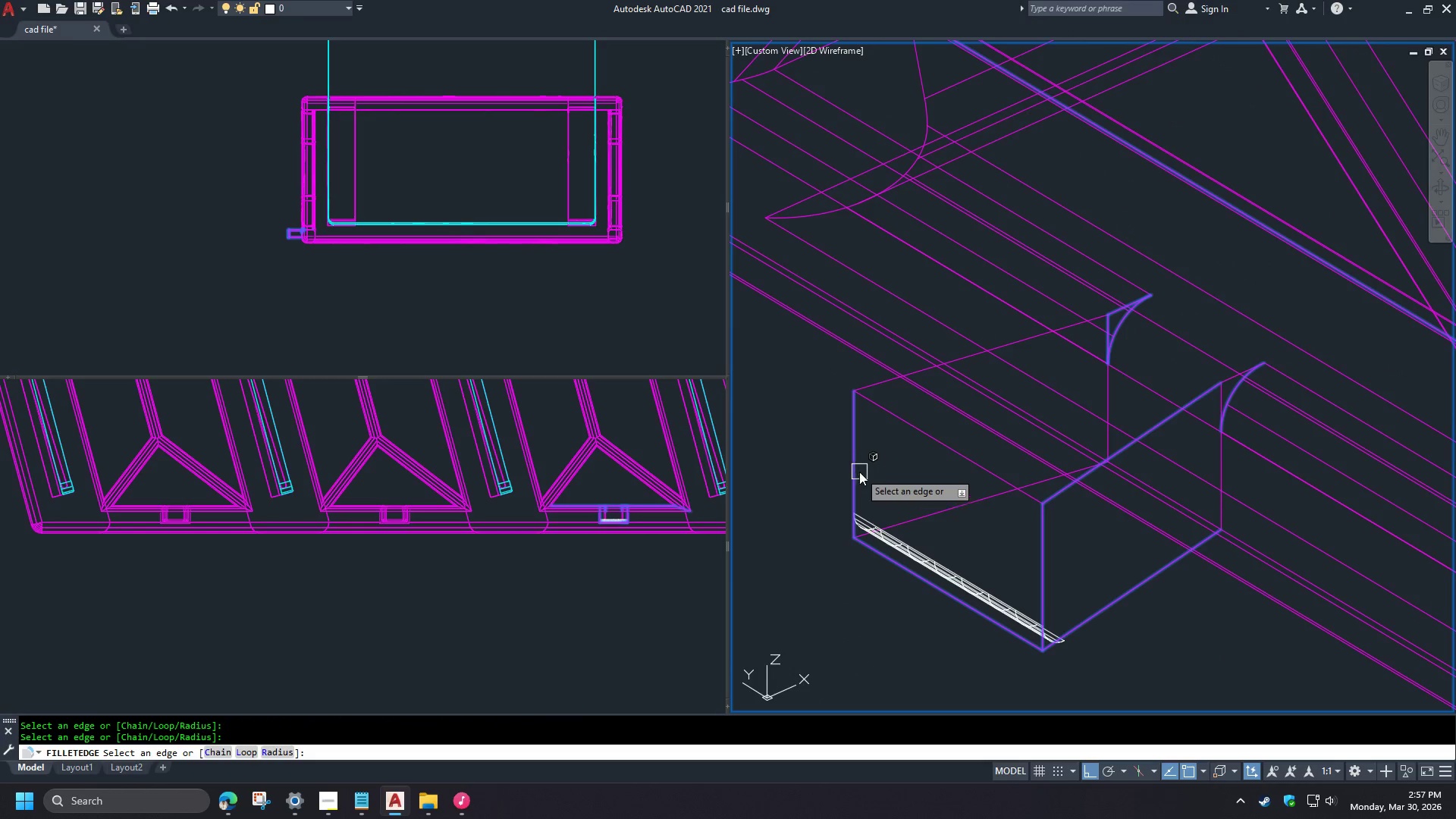 
left_click([970, 361])
 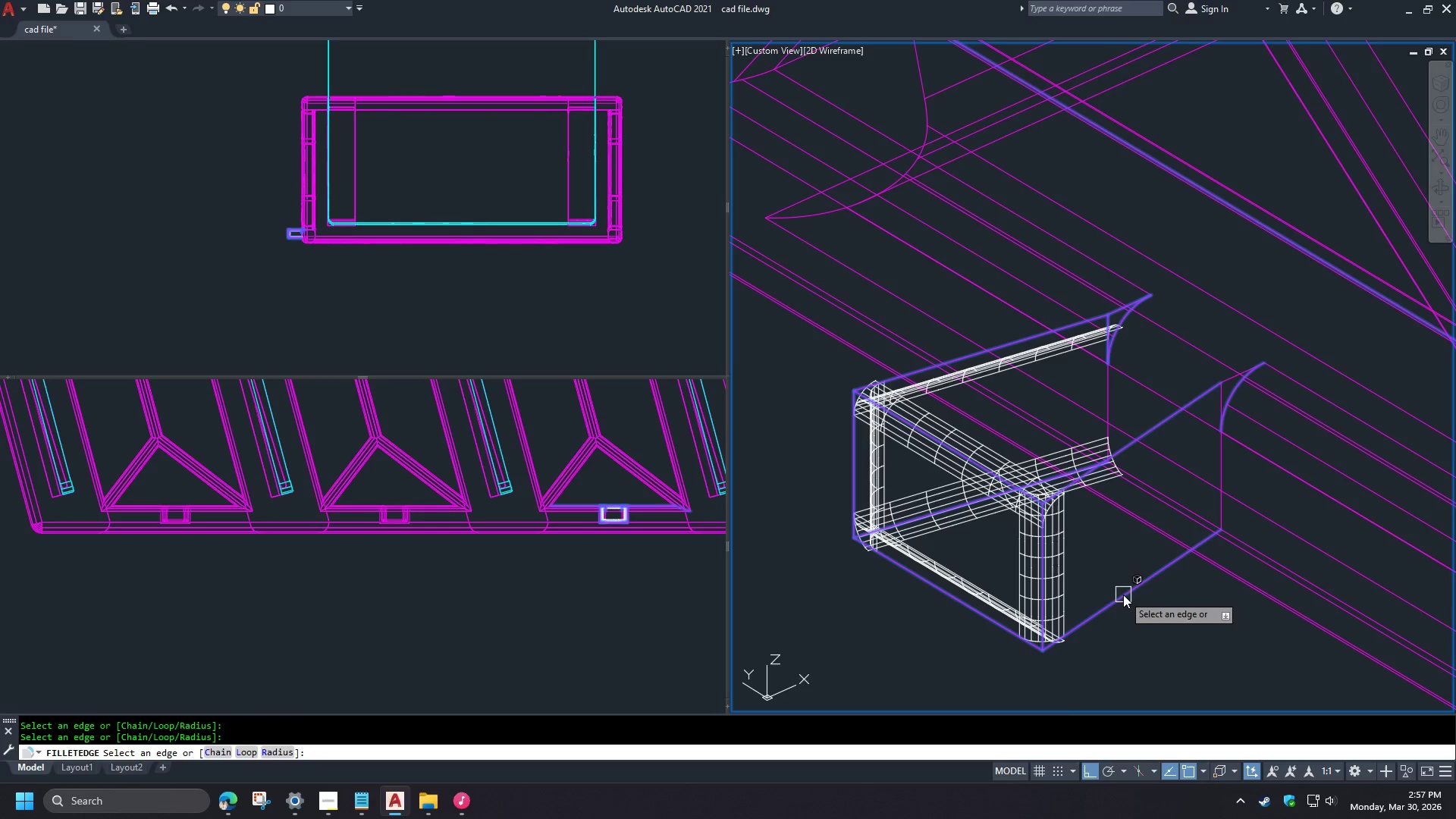 
left_click([1127, 599])
 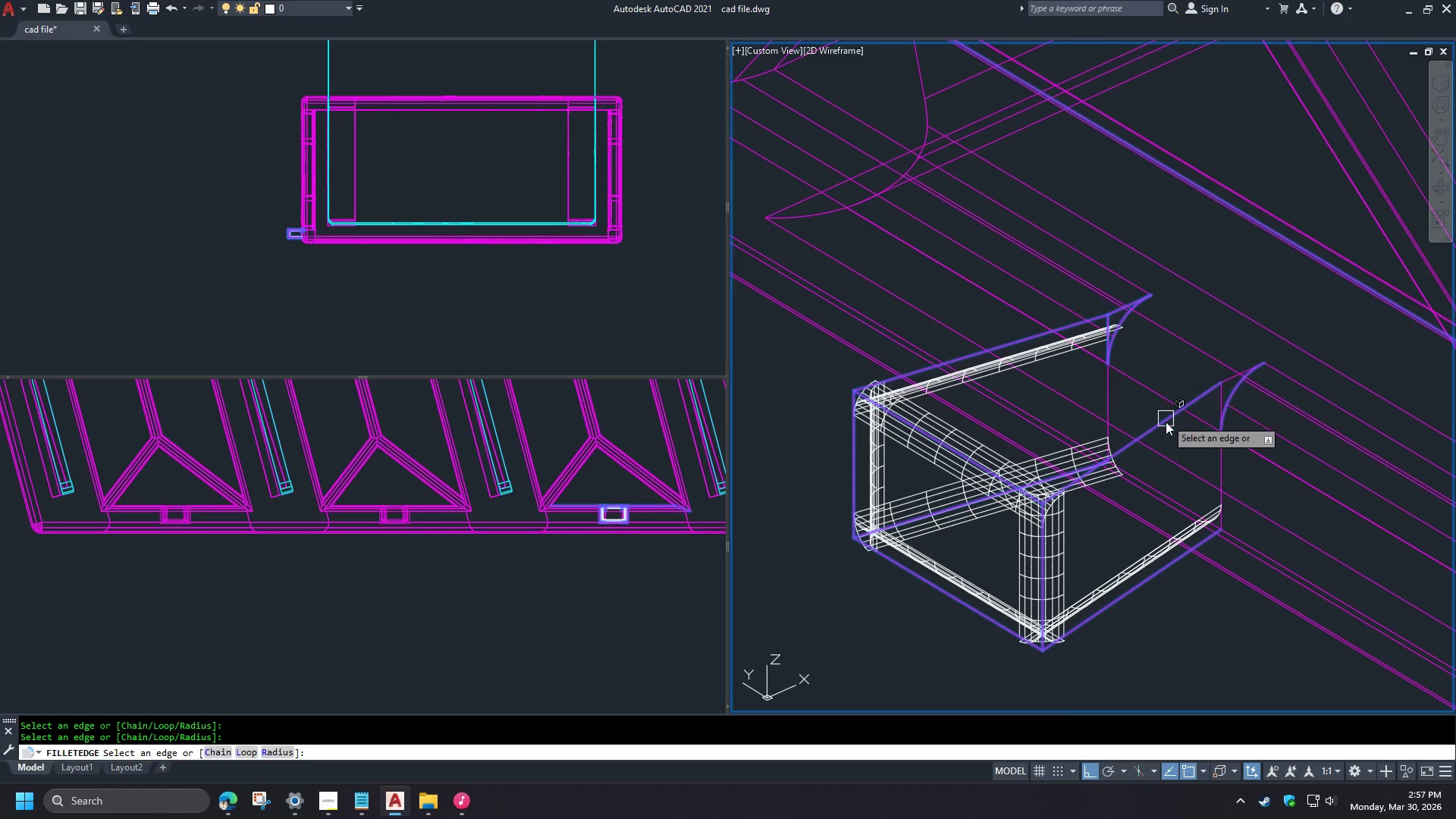 
left_click([1167, 433])
 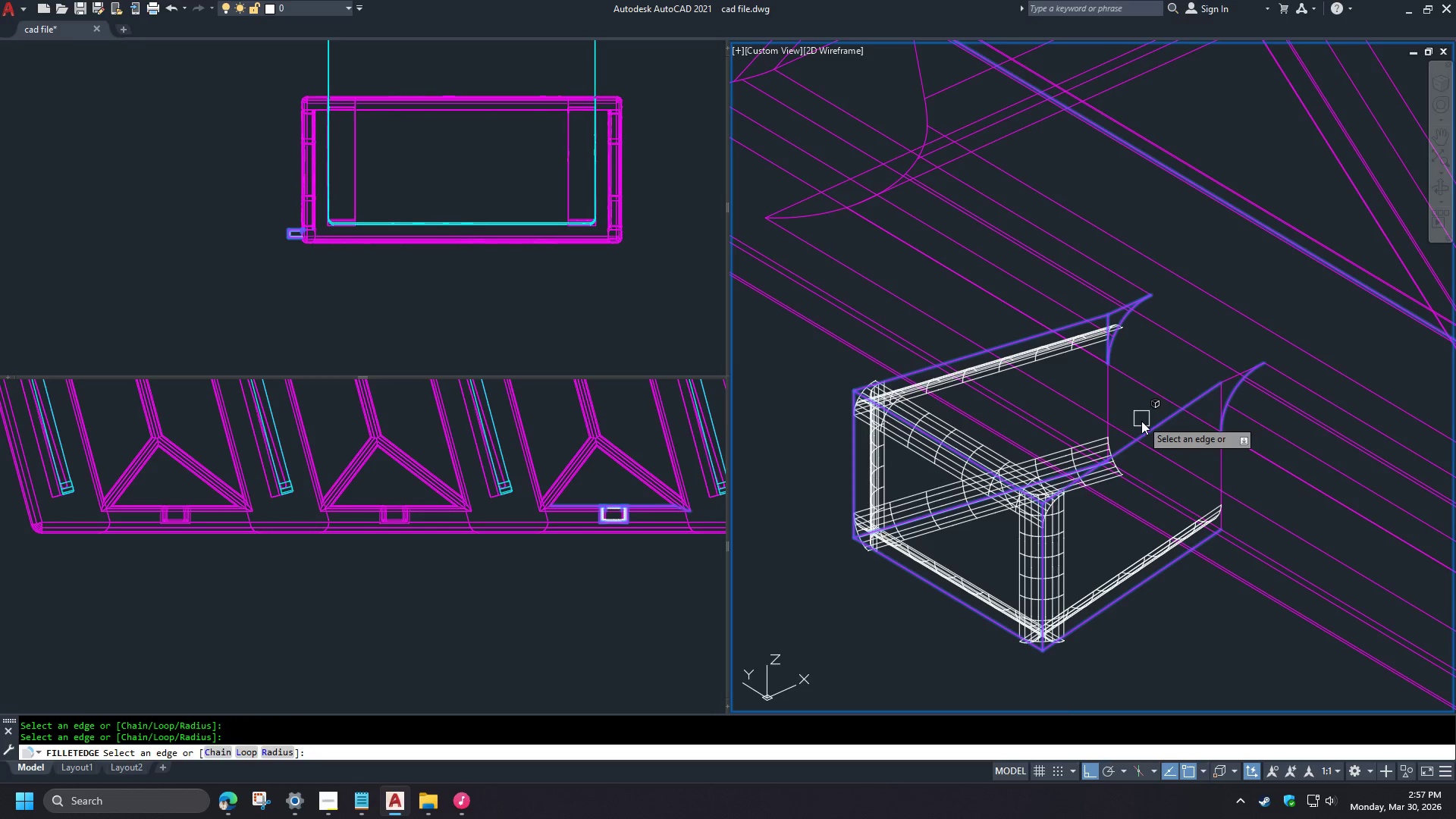 
left_click([1150, 423])
 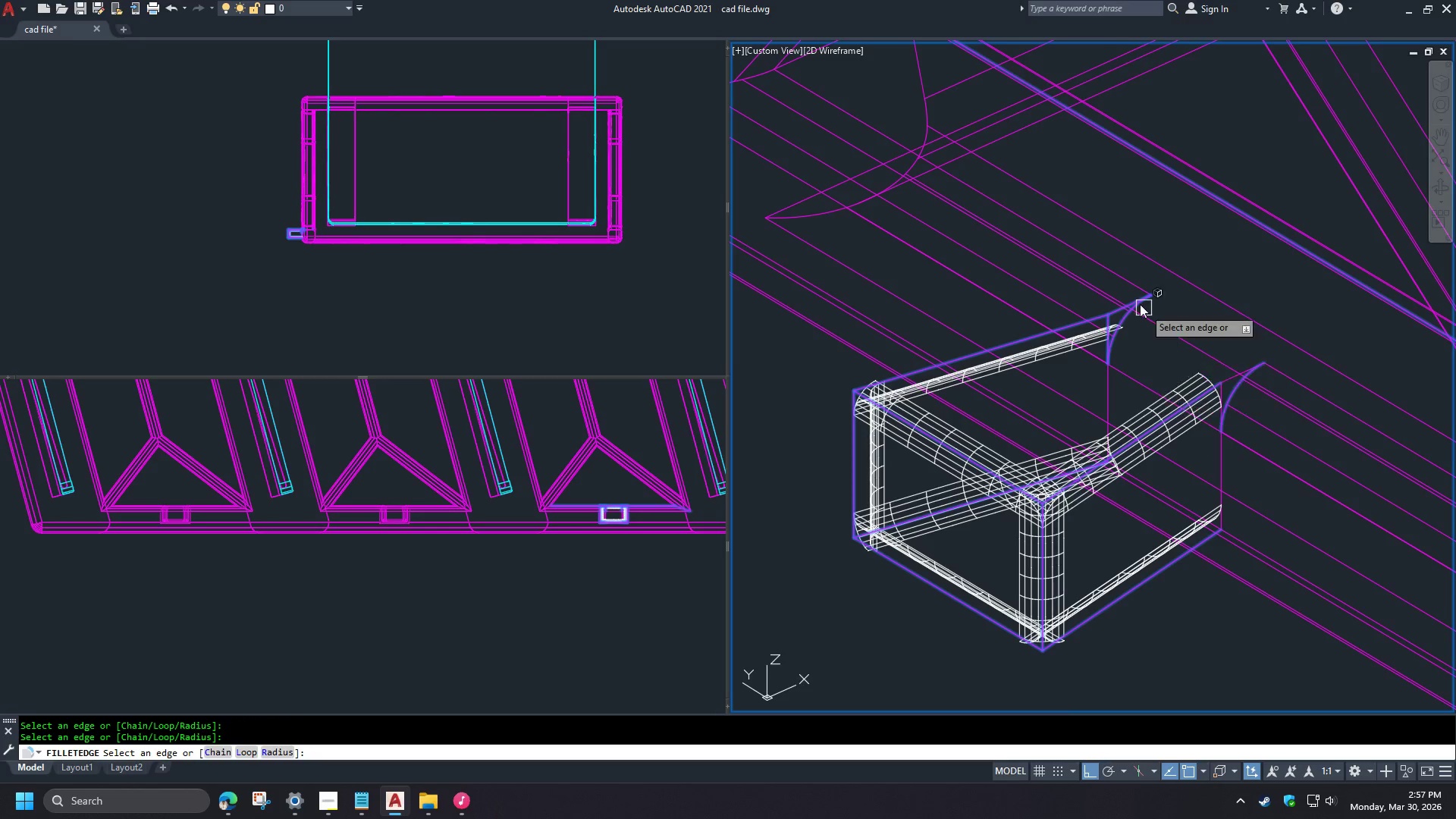 
left_click([1117, 300])
 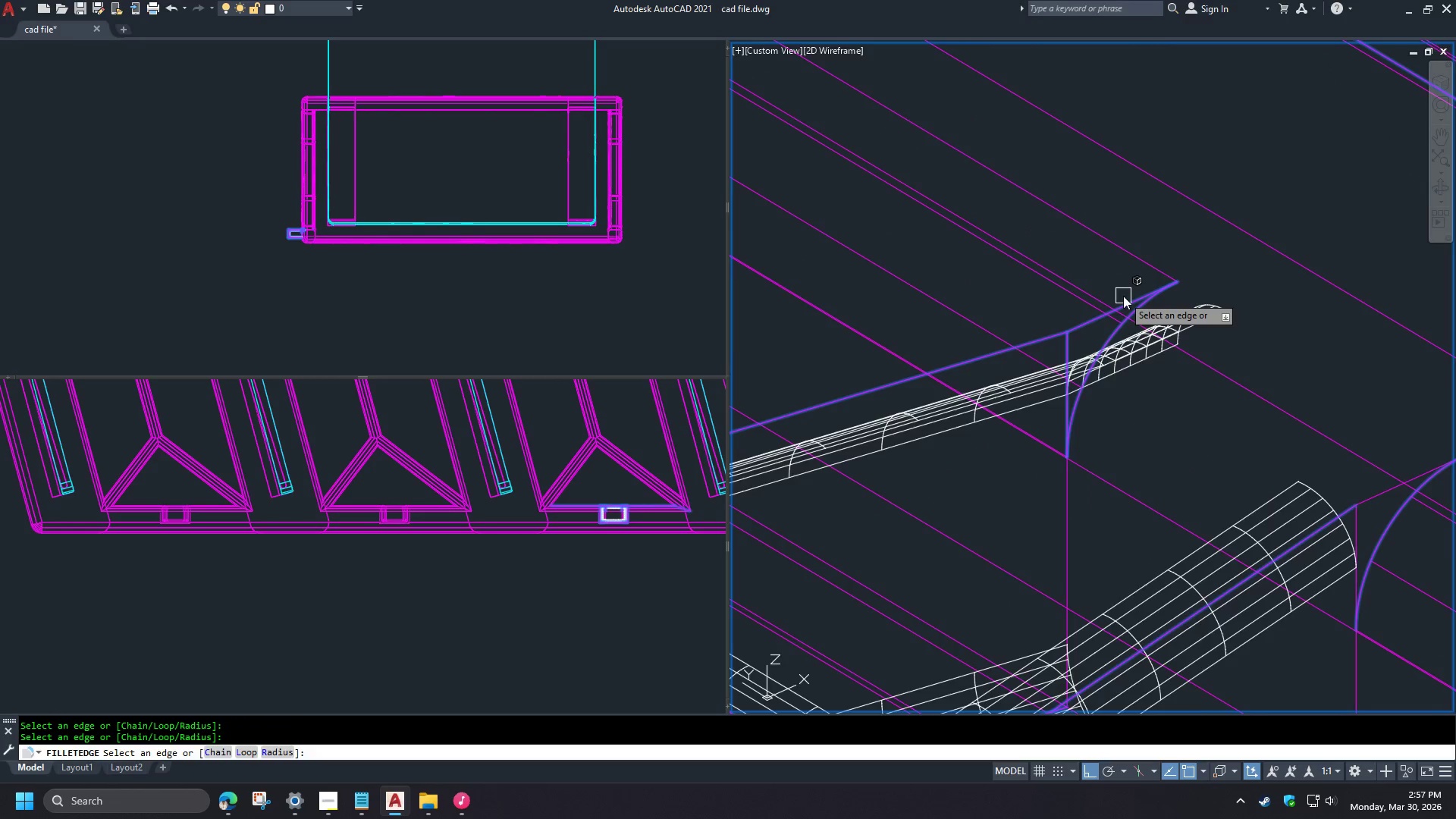 
left_click([1207, 375])
 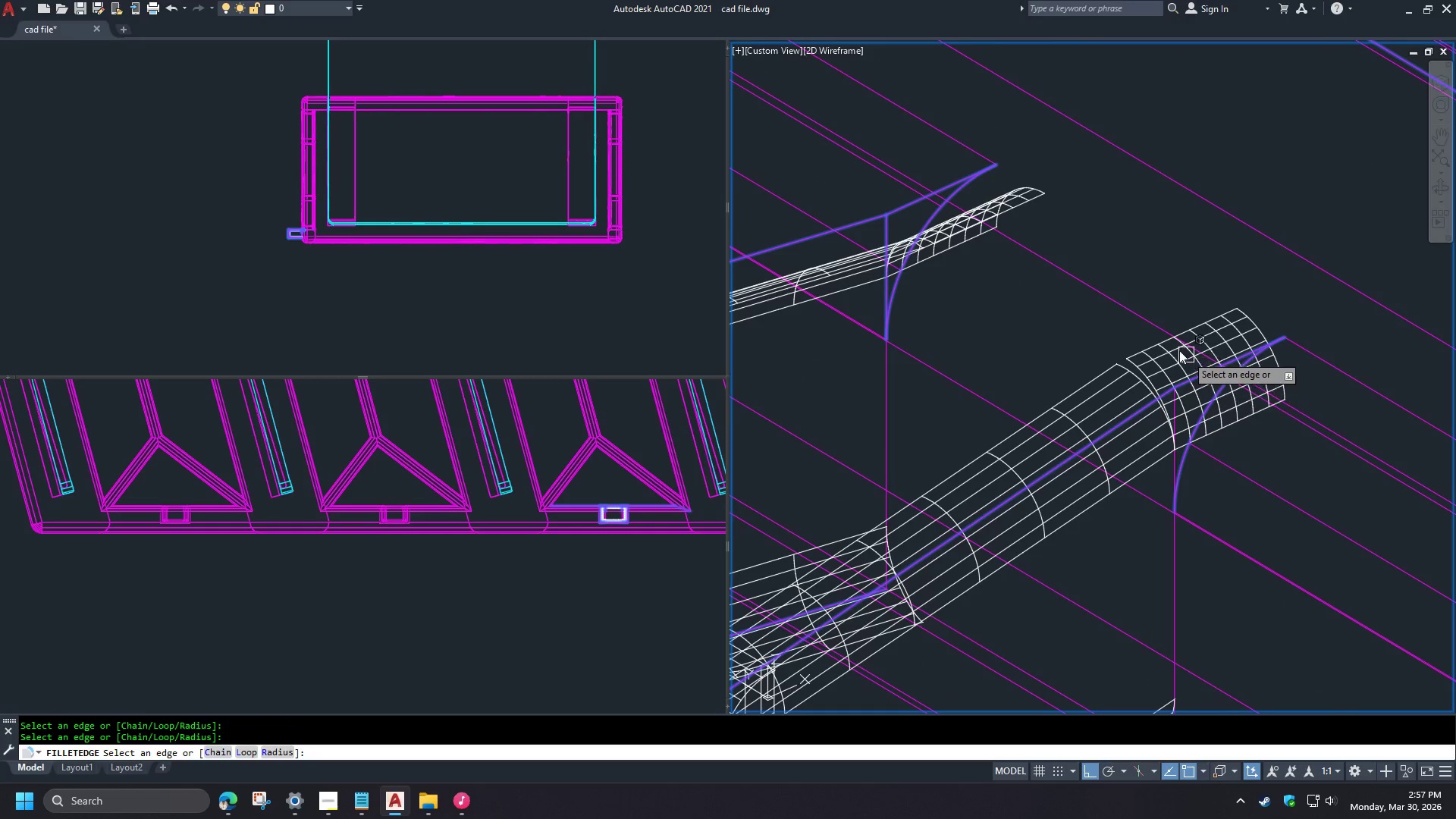 
key(Space)
 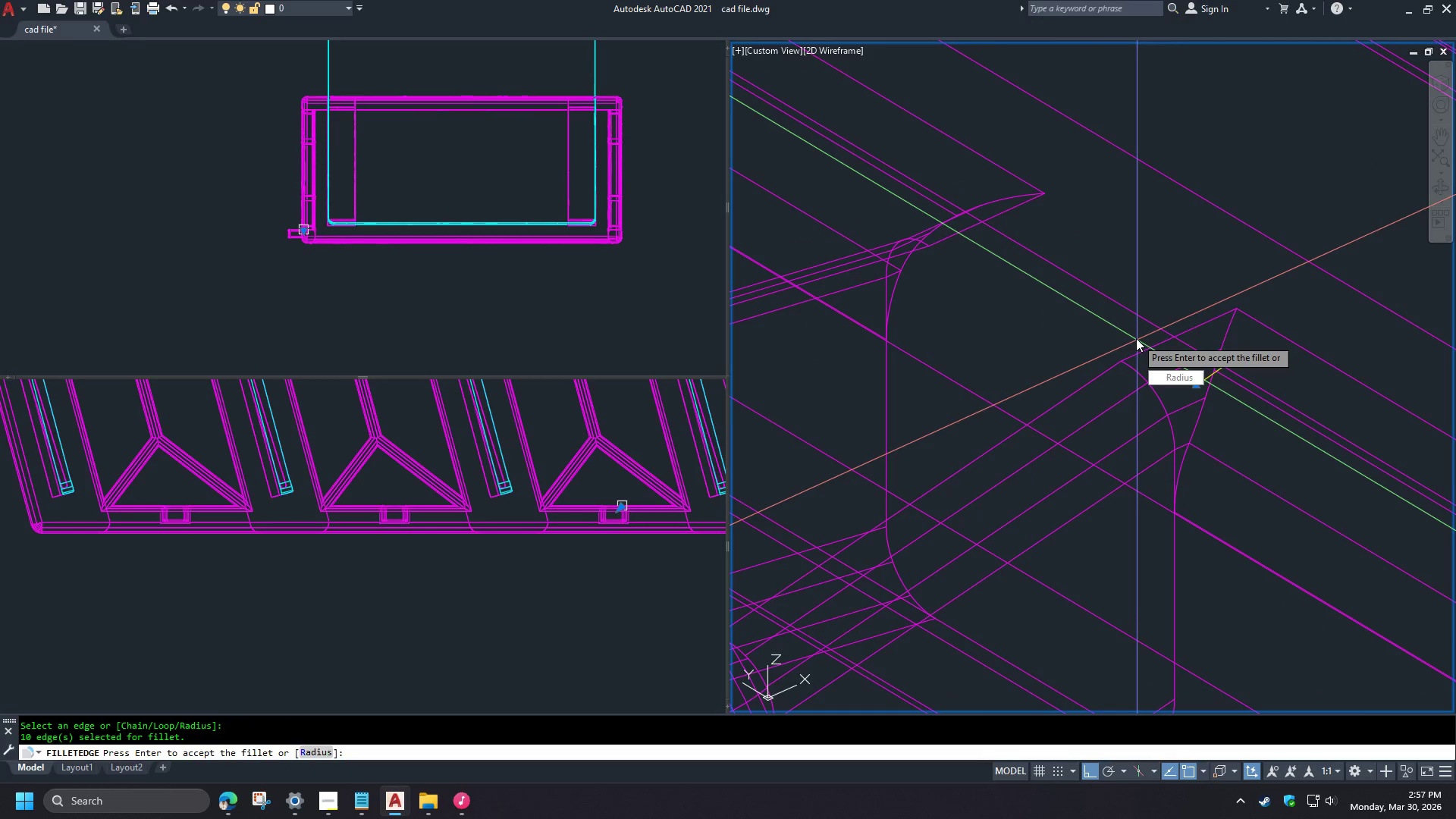 
scroll: coordinate [1134, 305], scroll_direction: up, amount: 2.0
 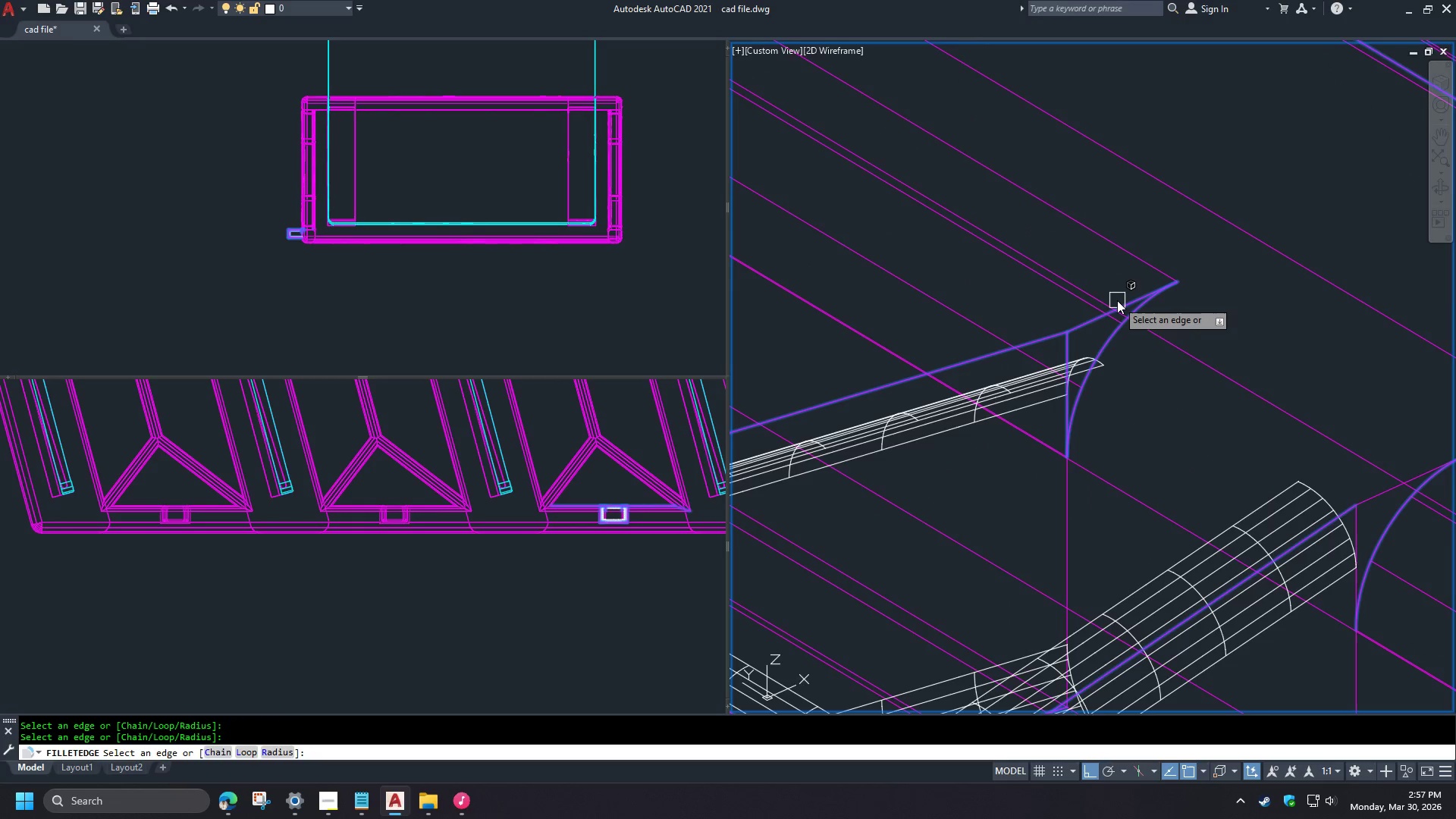 
key(Space)
 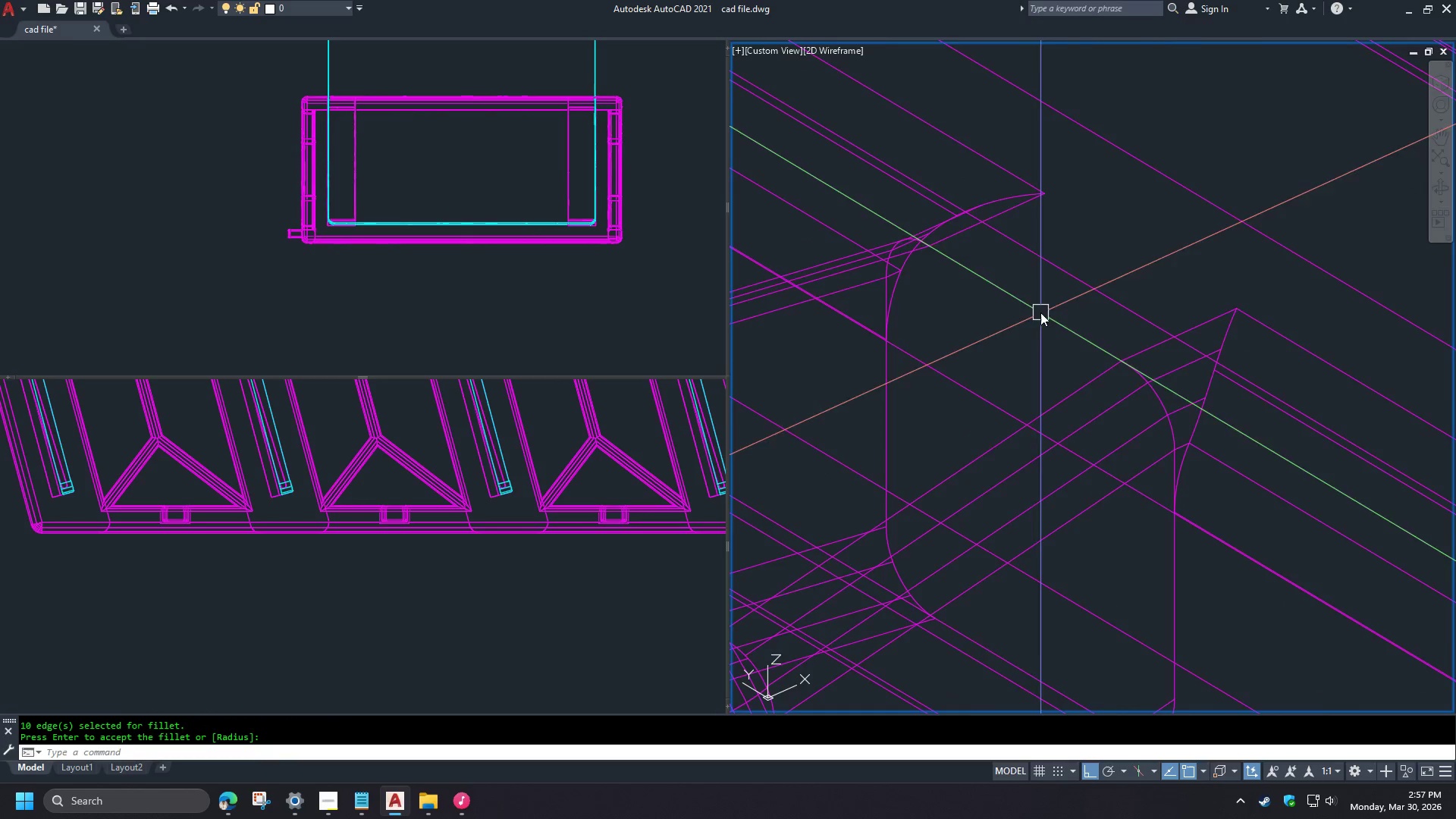 
scroll: coordinate [1237, 374], scroll_direction: none, amount: 0.0
 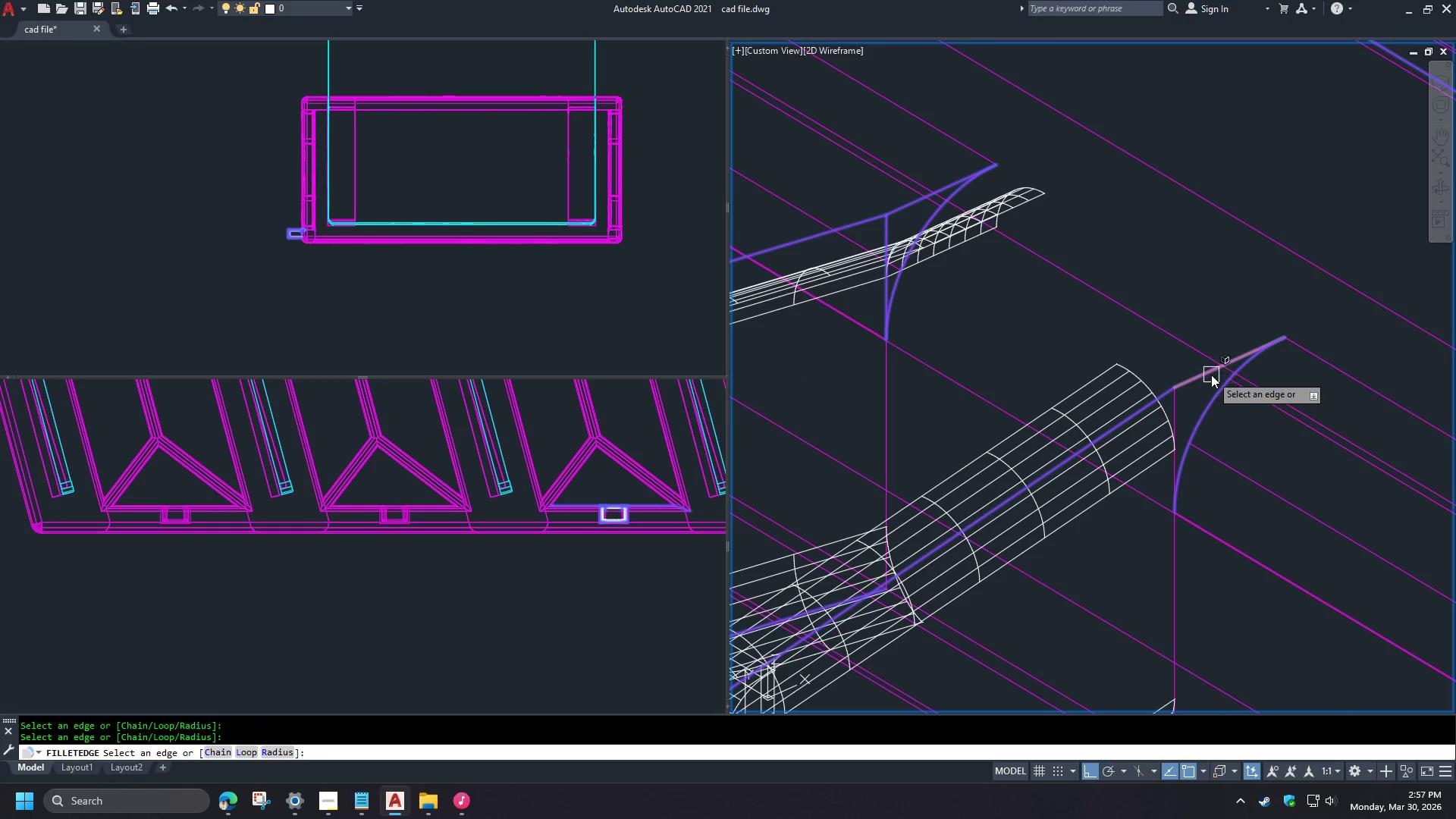 
key(Space)
 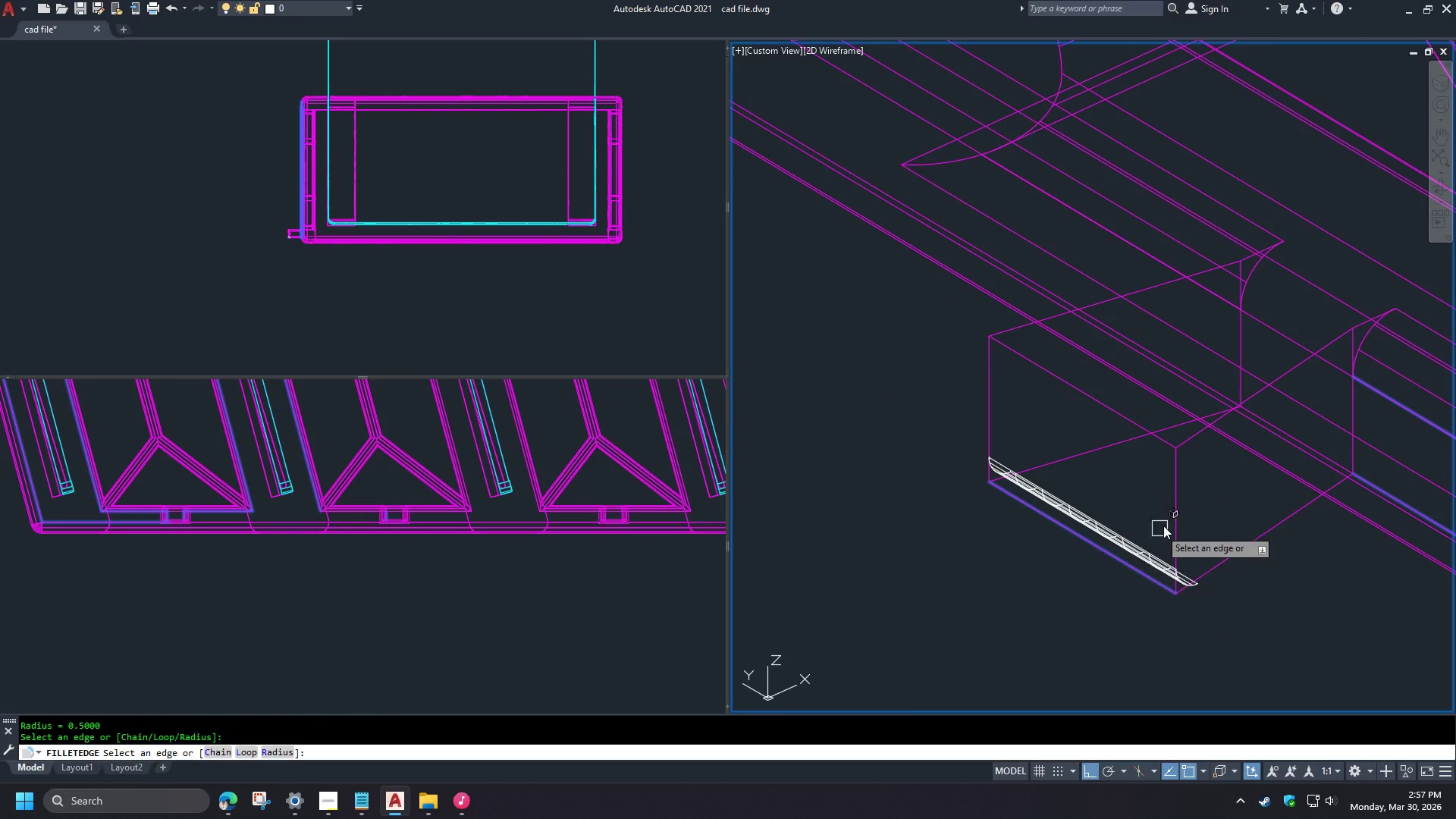 
double_click([1166, 518])
 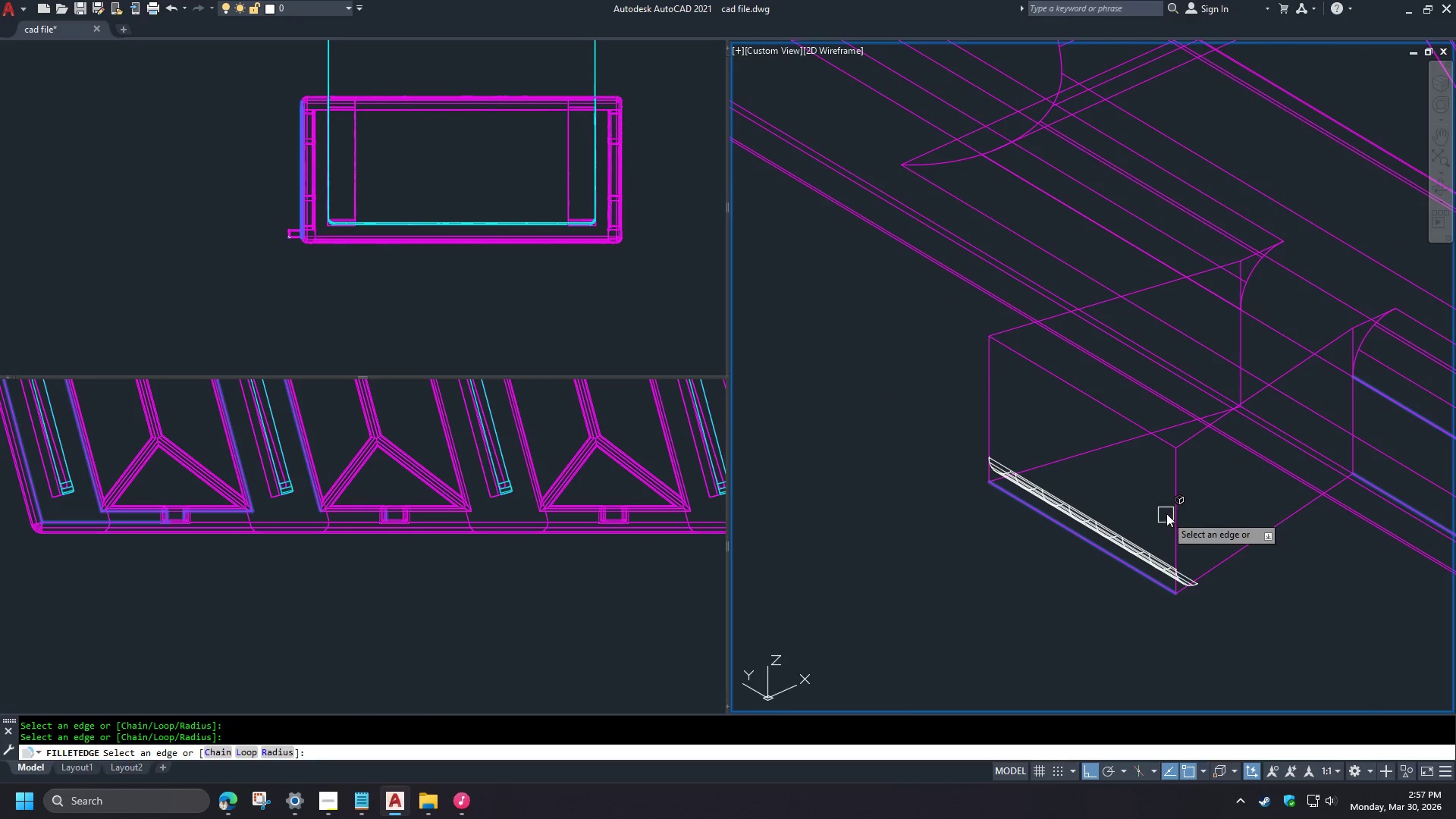 
triple_click([1176, 502])
 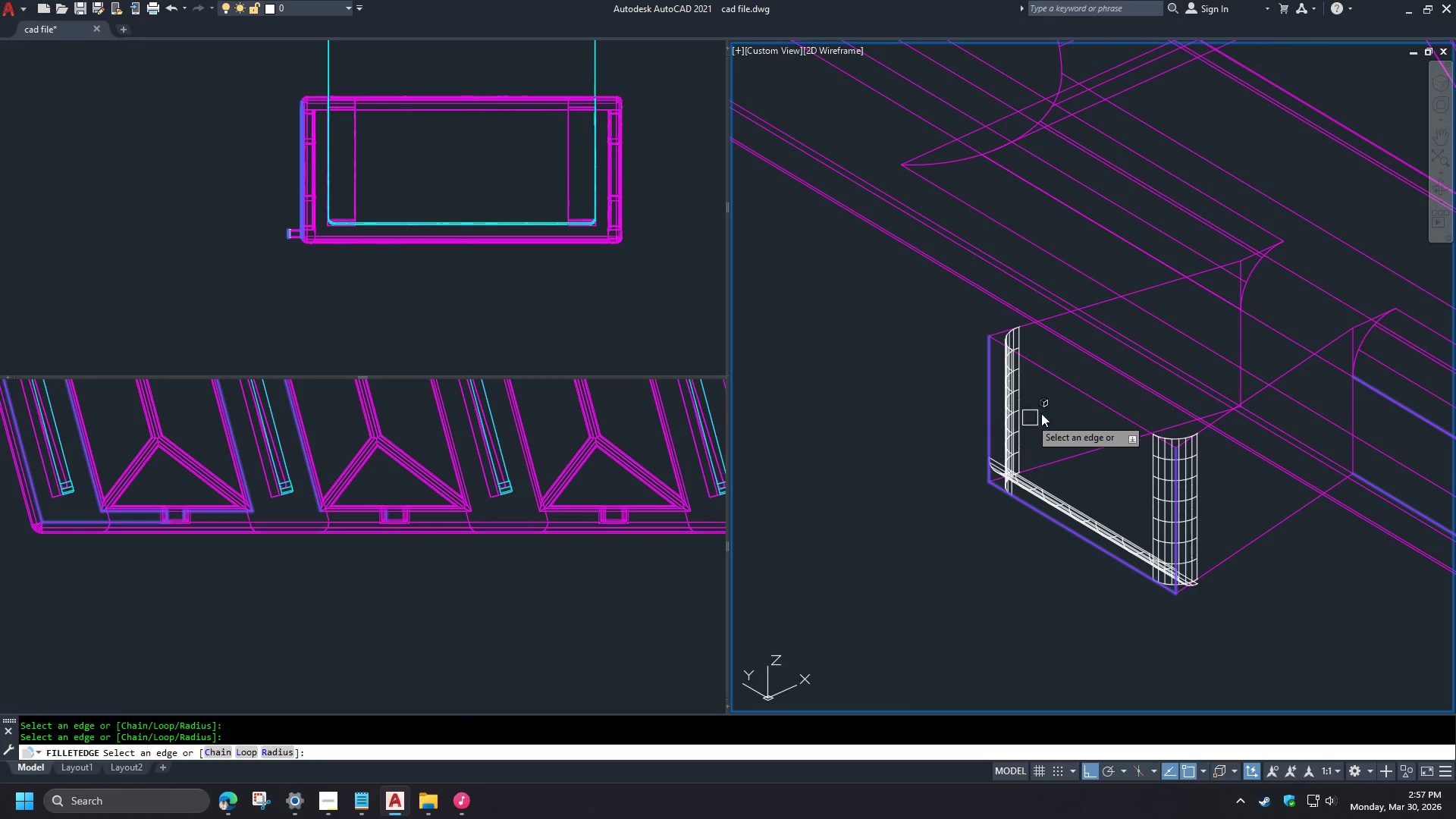 
scroll: coordinate [979, 298], scroll_direction: down, amount: 5.0
 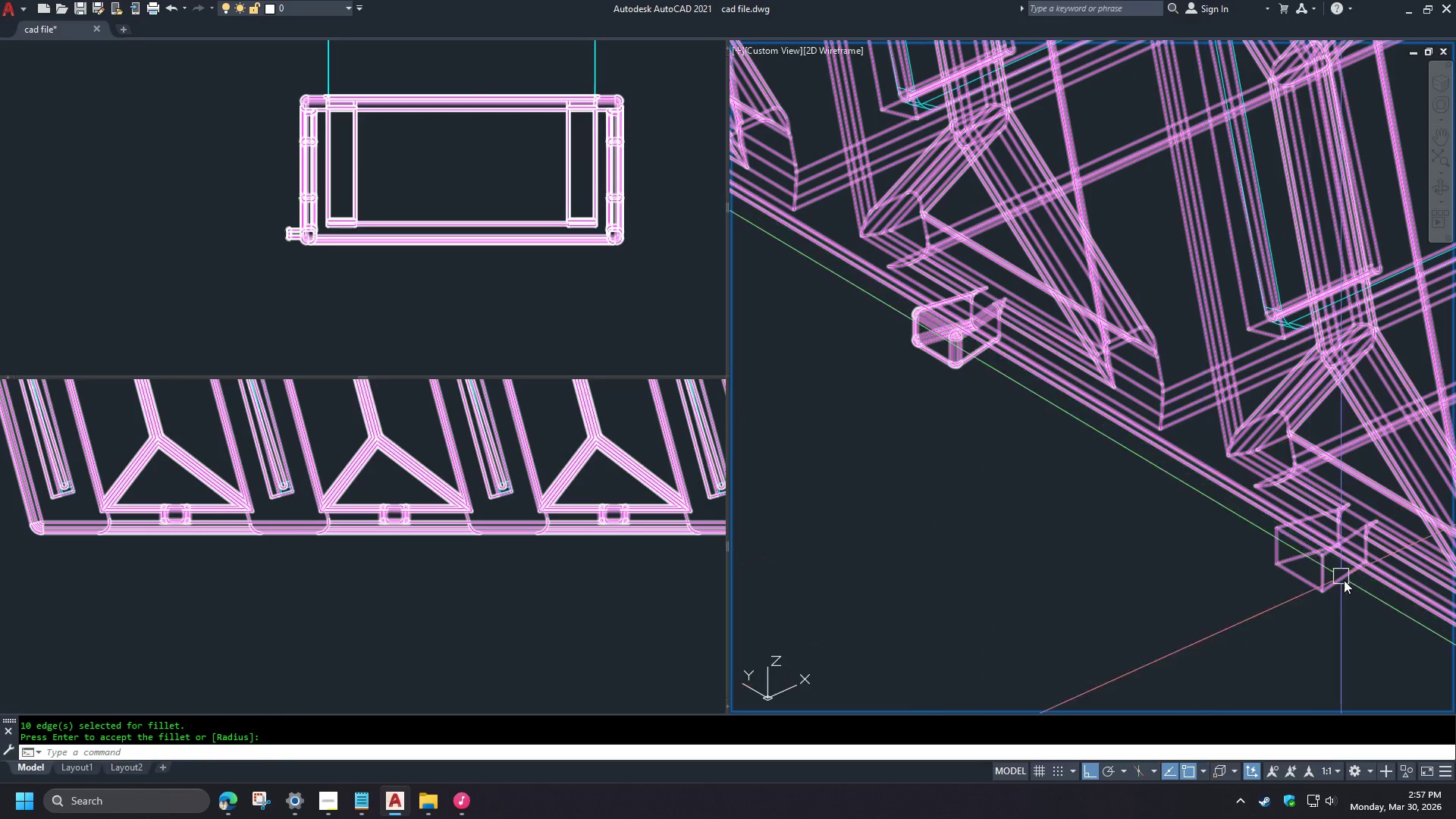 
double_click([1081, 388])
 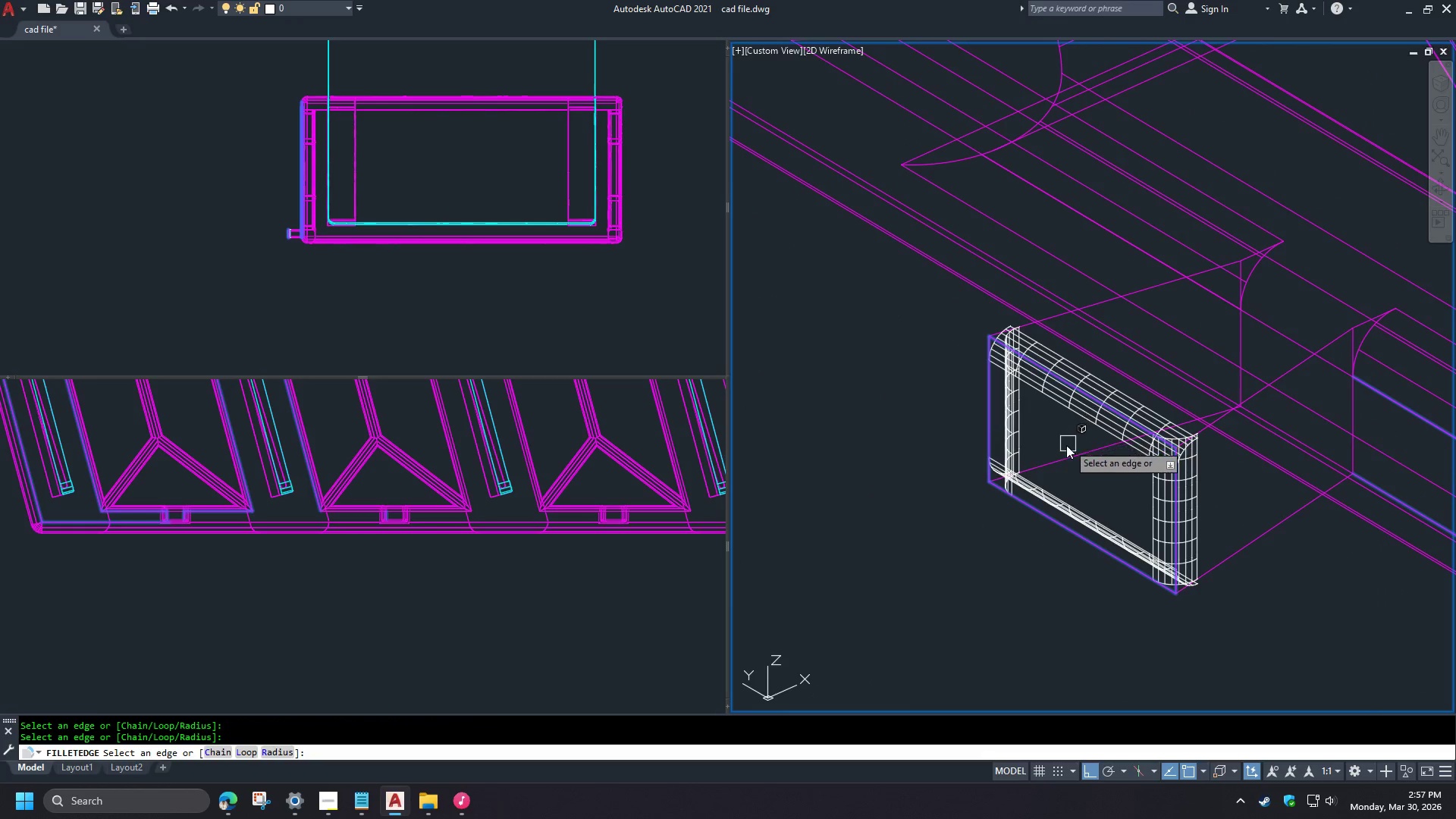 
scroll: coordinate [1370, 592], scroll_direction: up, amount: 3.0
 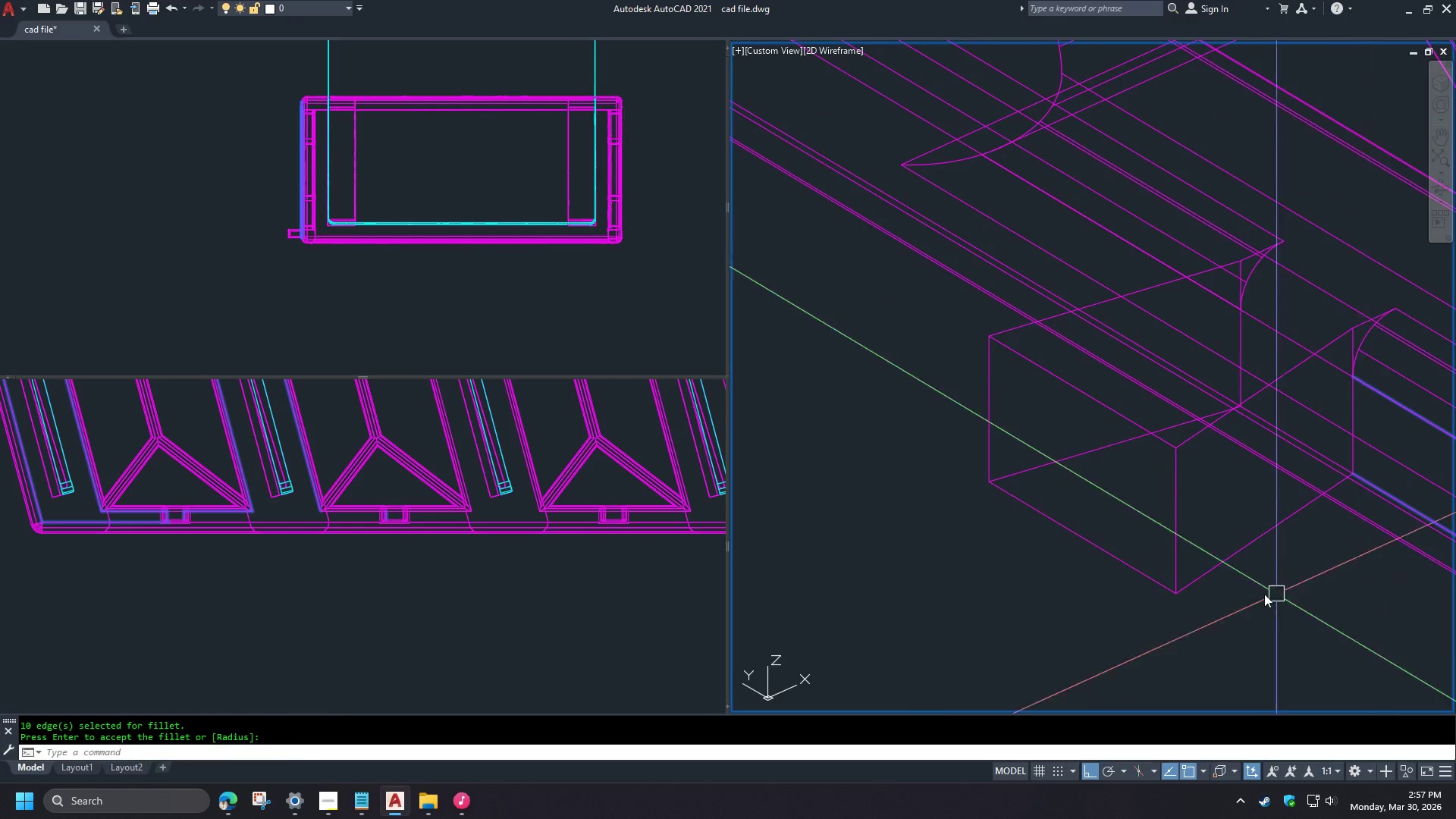 
left_click([1065, 451])
 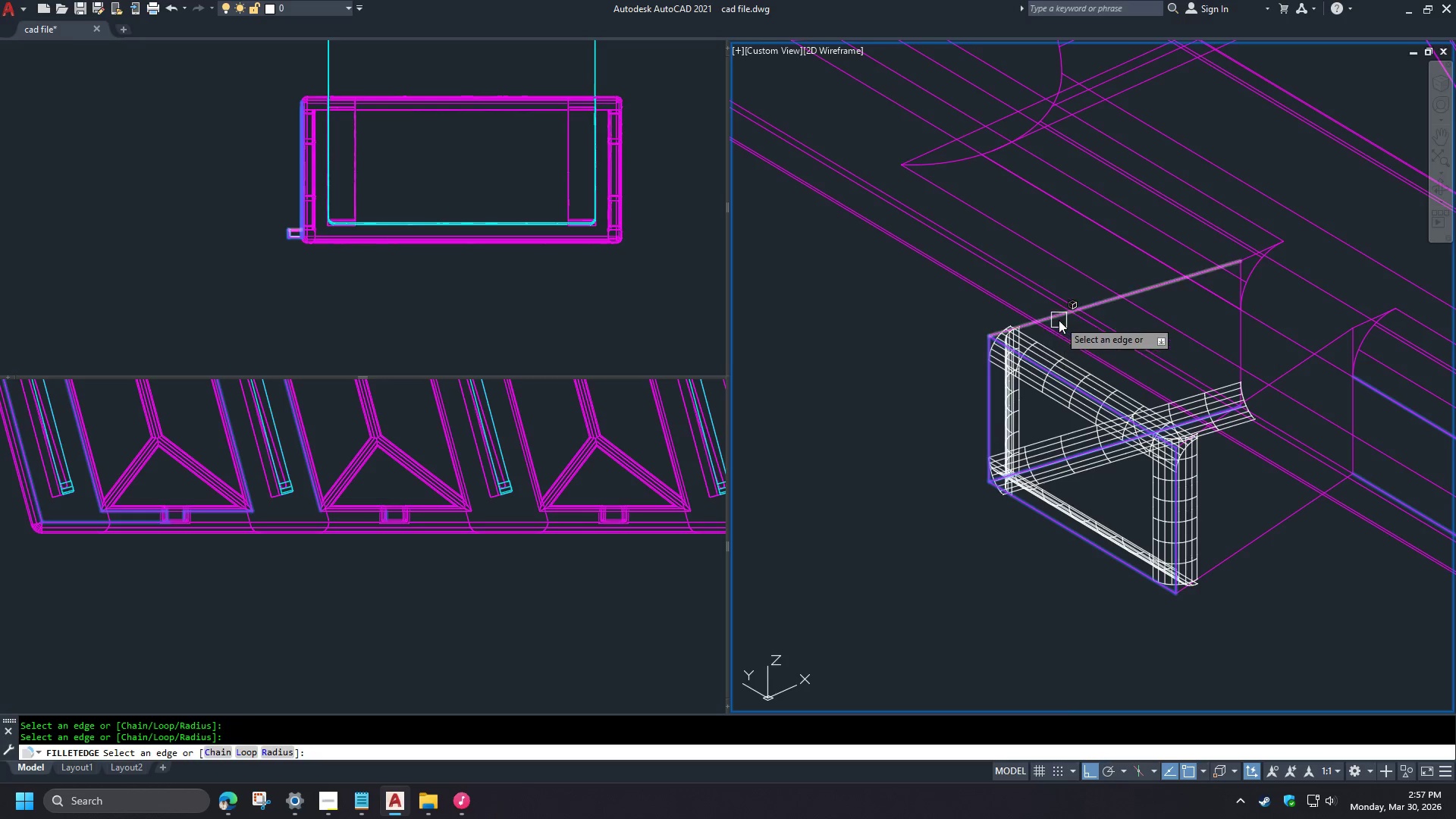 
left_click([1056, 320])
 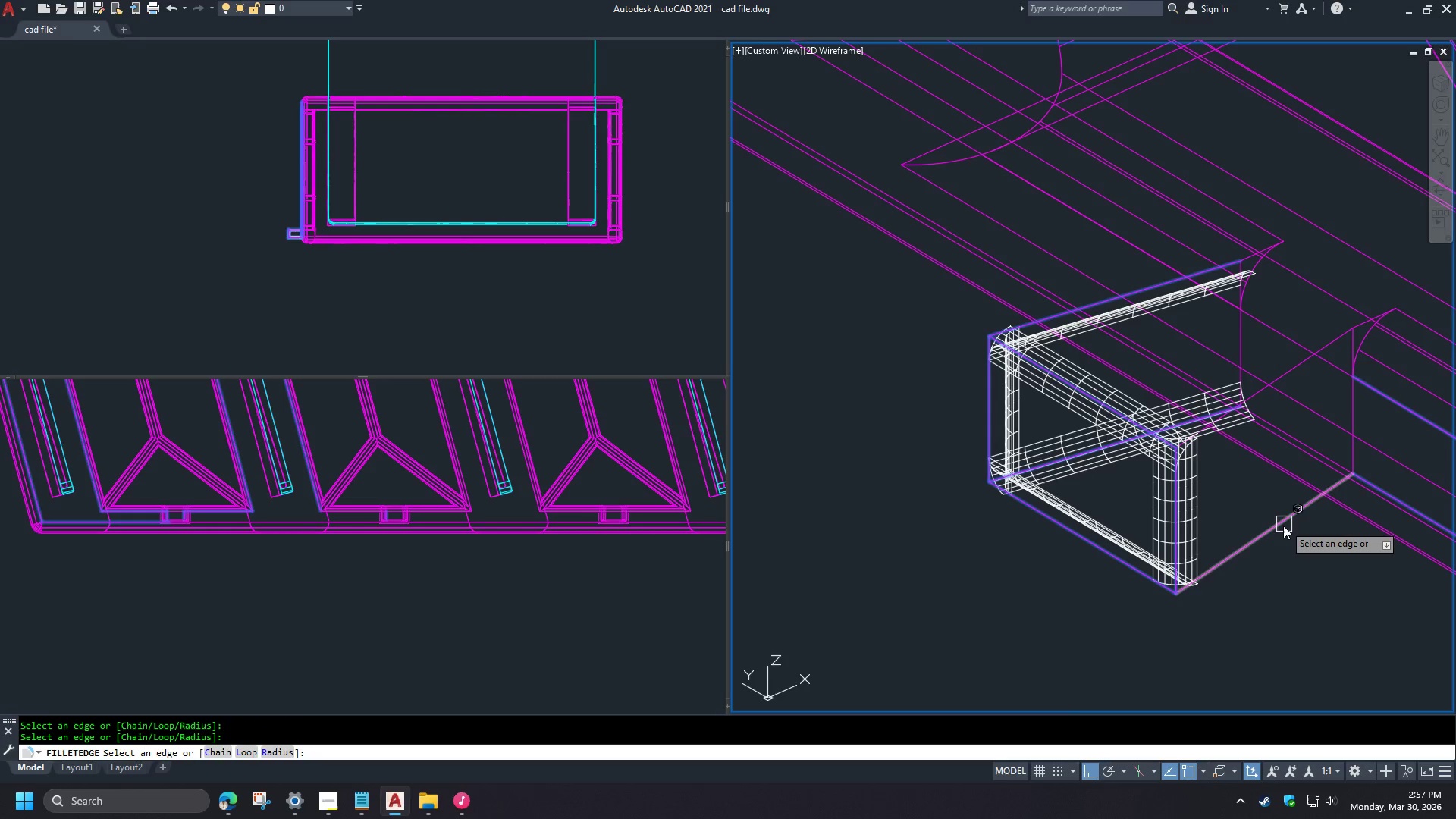 
left_click([1282, 526])
 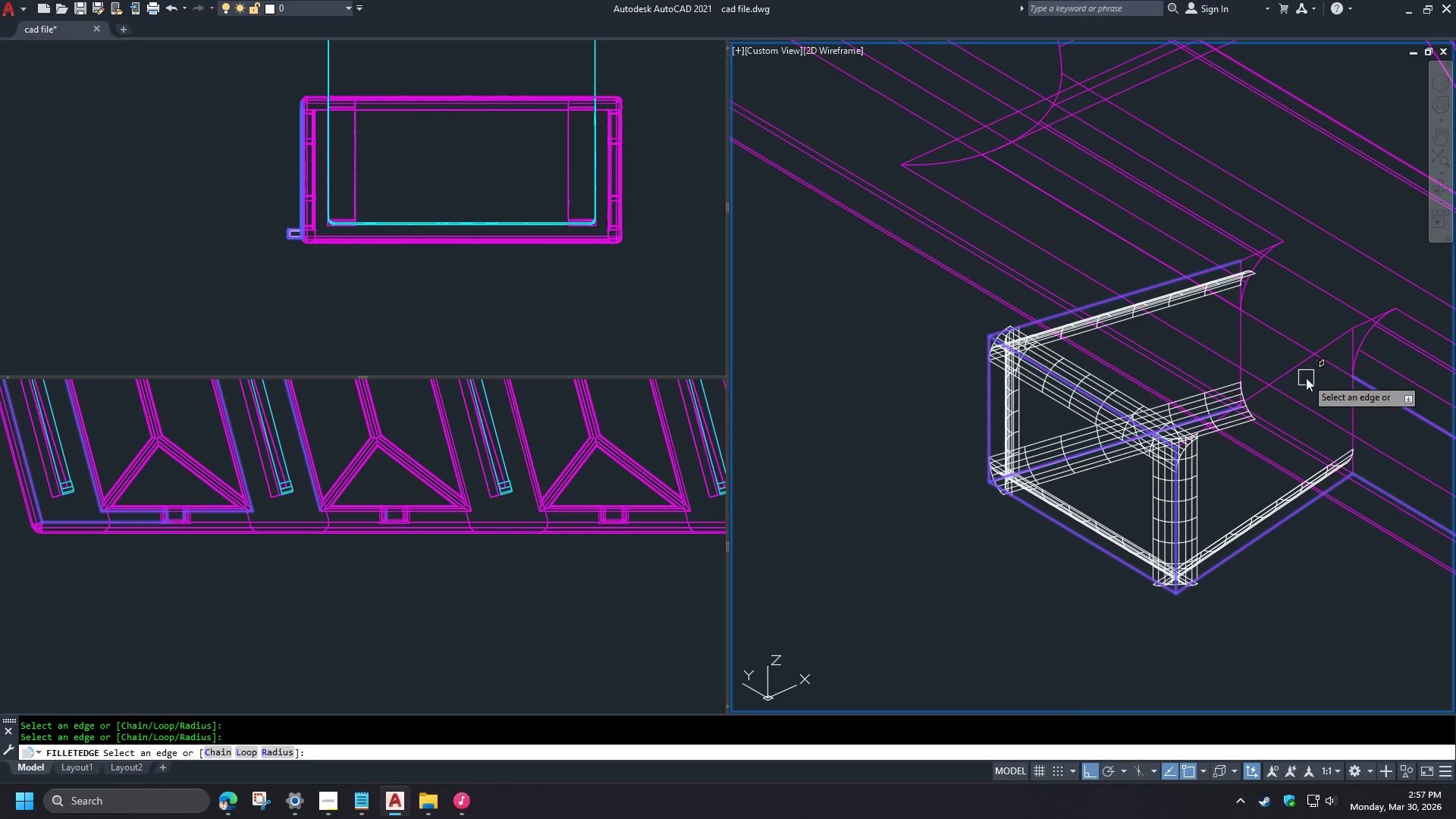 
left_click([1291, 370])
 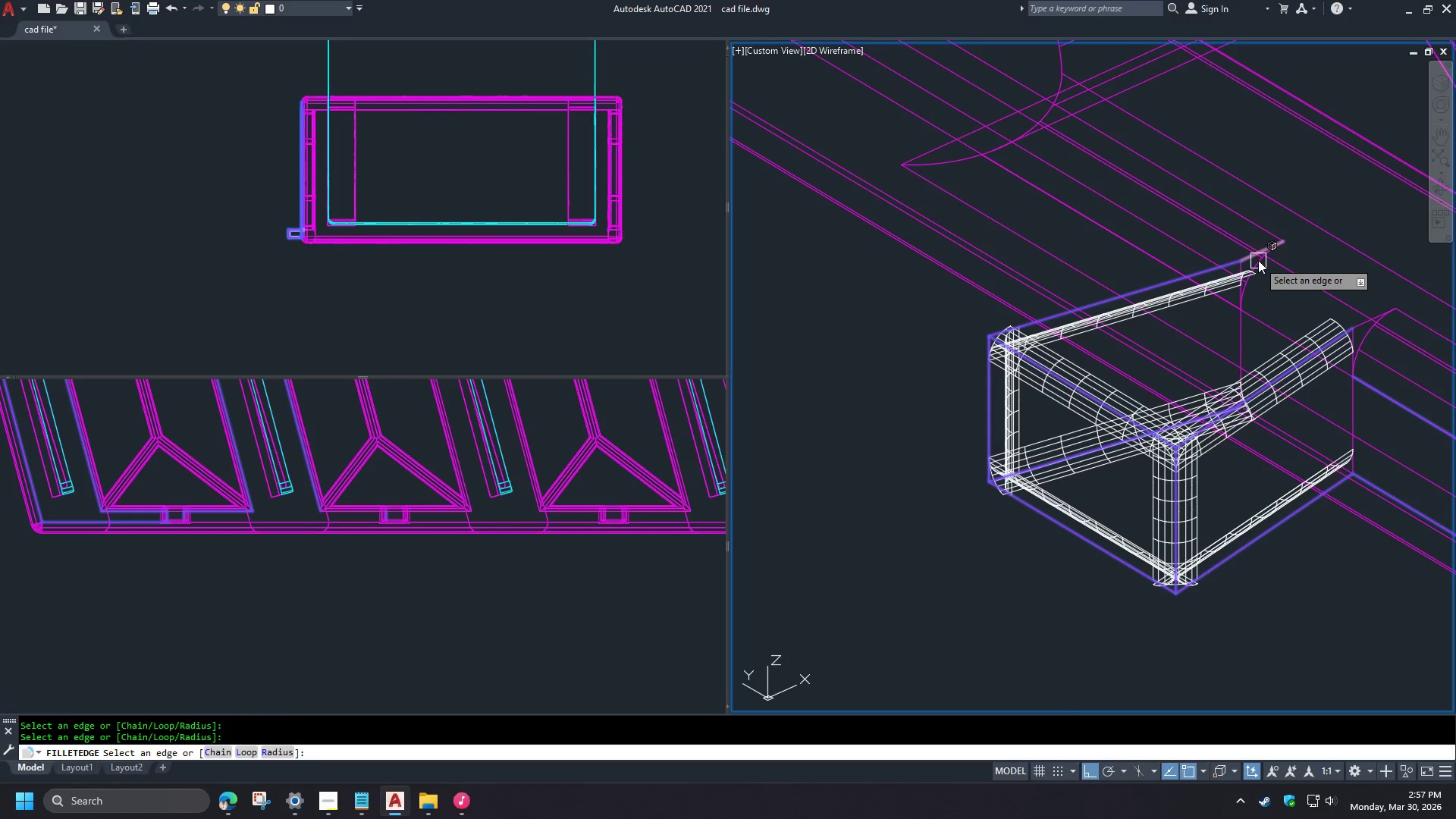 
left_click([1257, 257])
 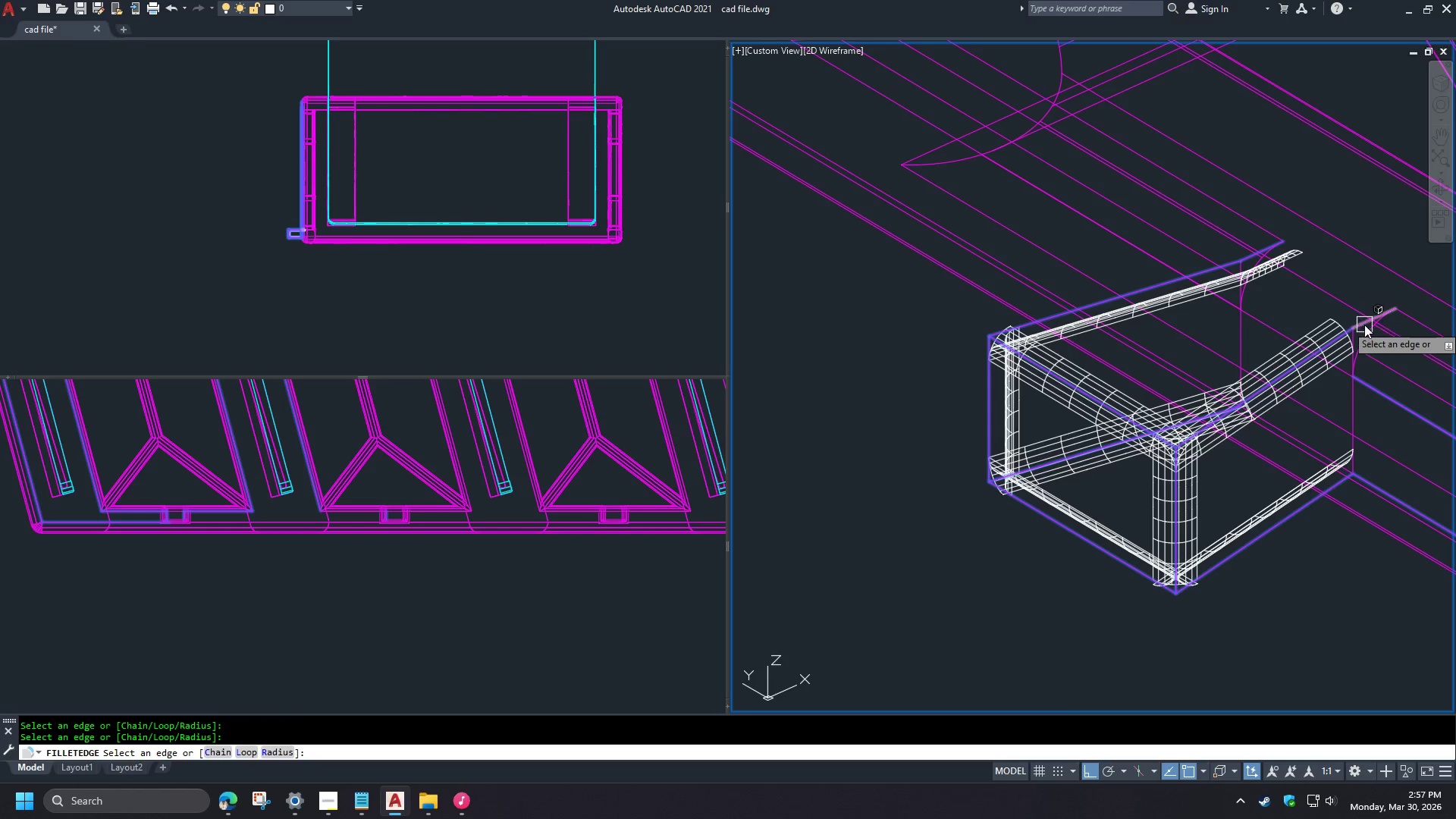 
left_click([1364, 325])
 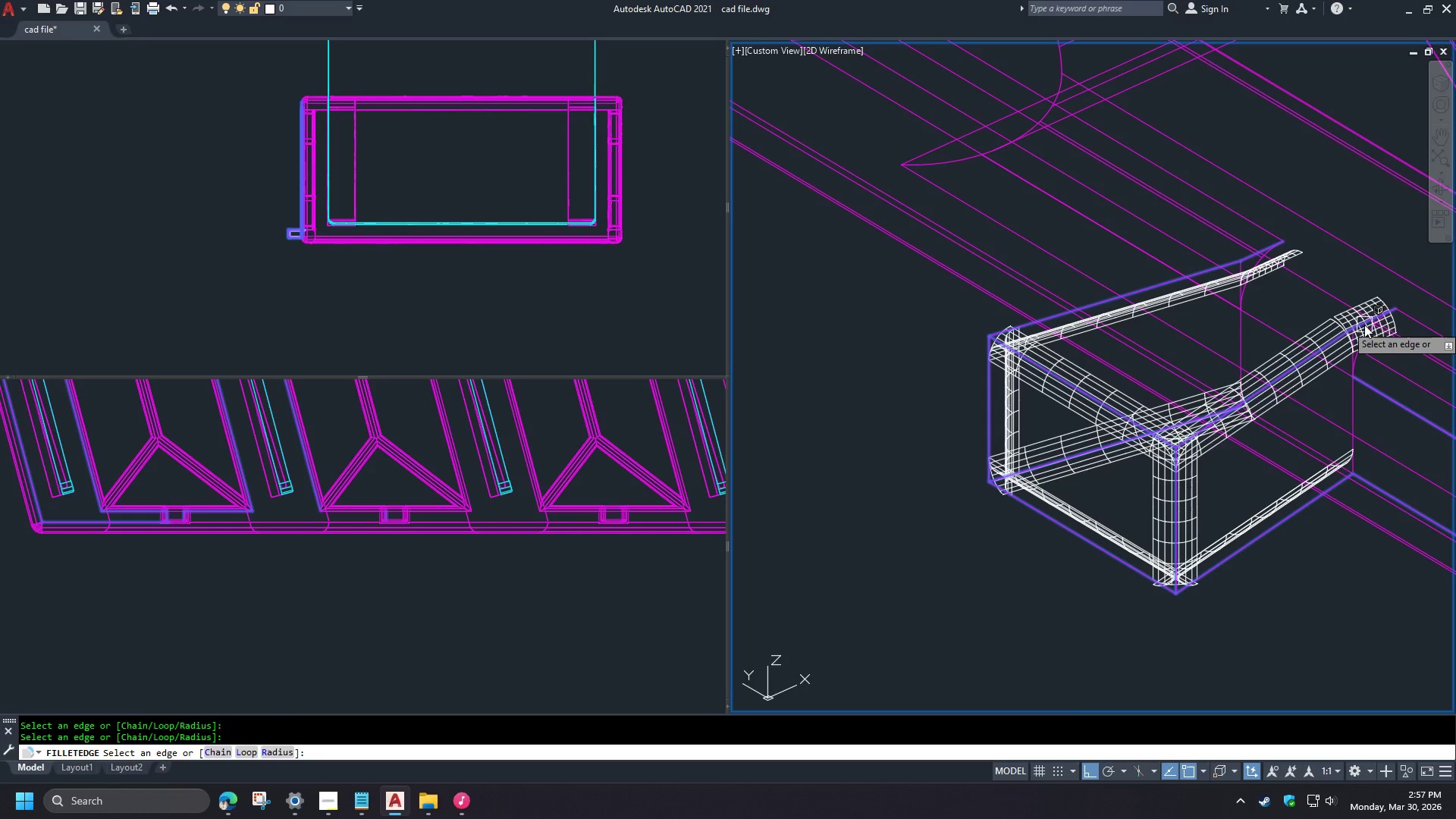 
key(Space)
 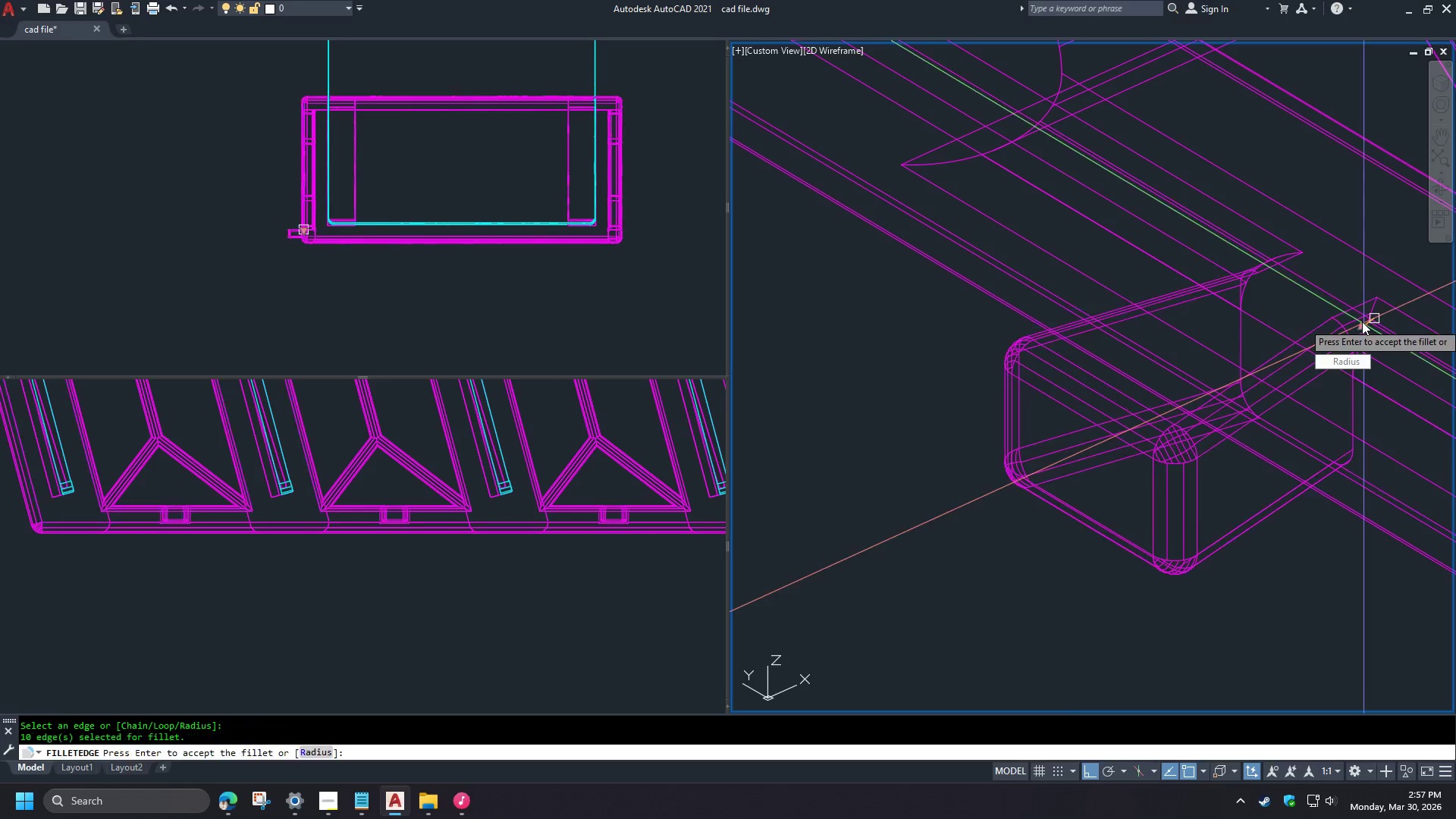 
key(Space)
 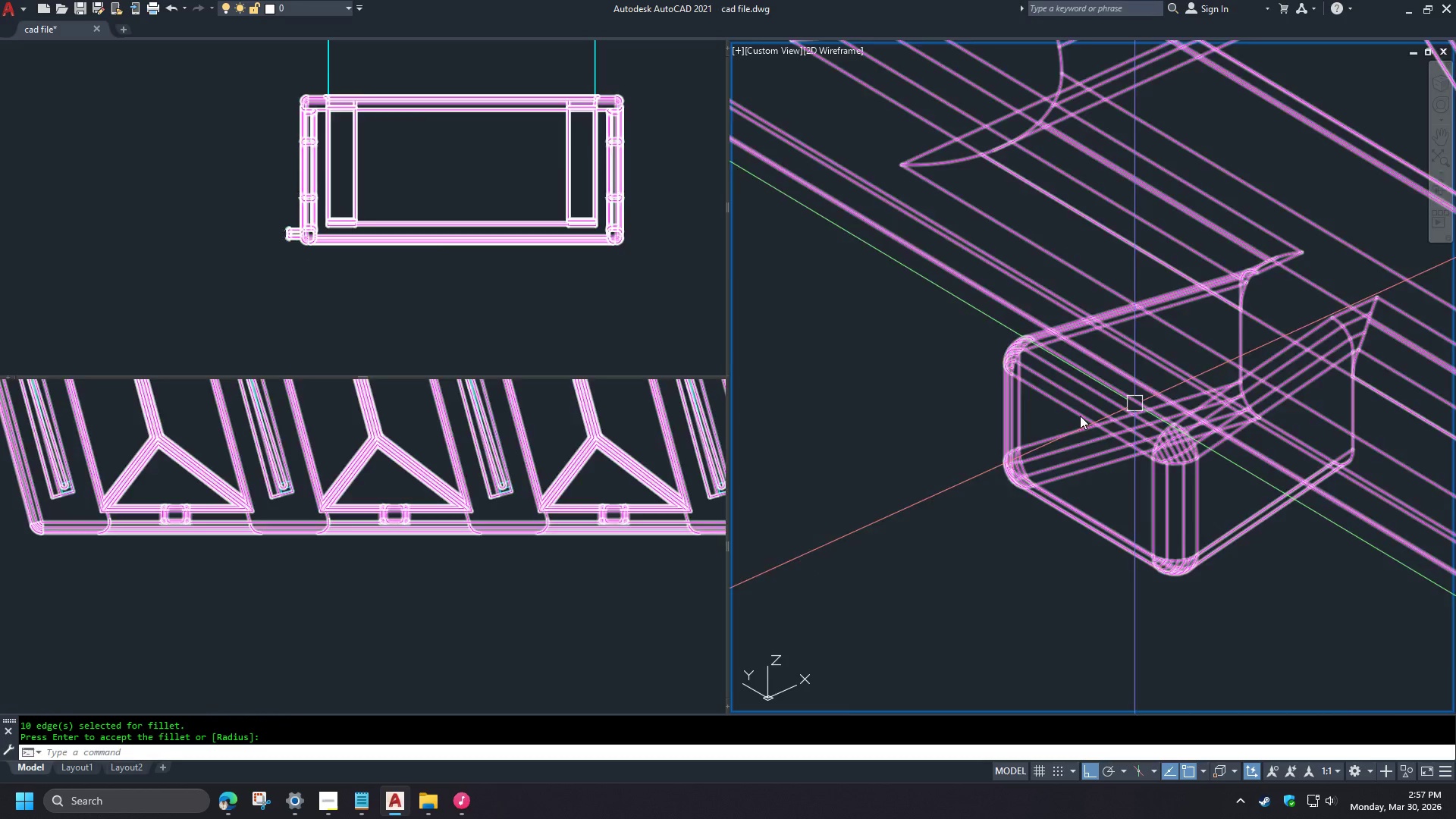 
hold_key(key=ShiftLeft, duration=1.05)
 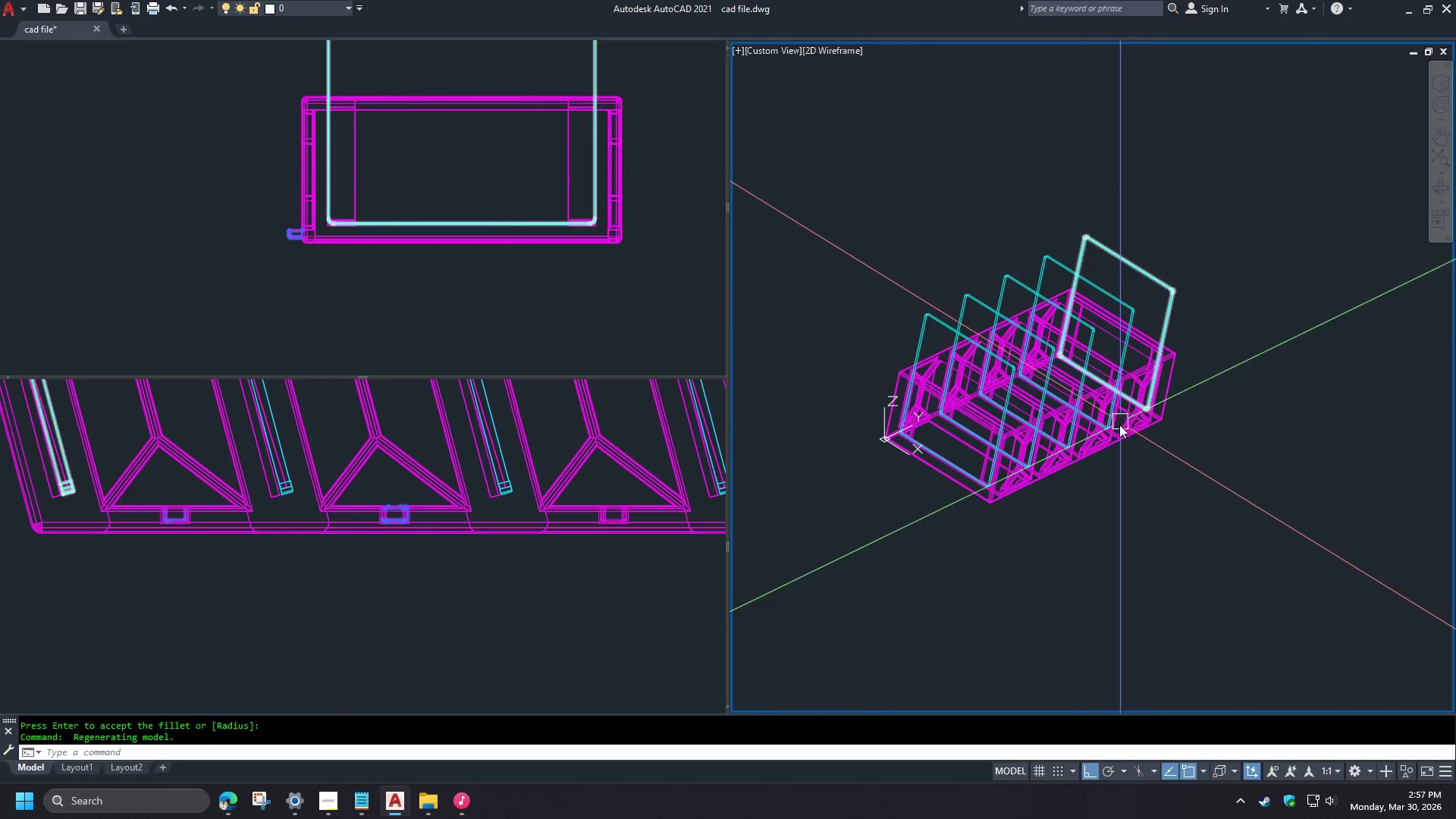 
scroll: coordinate [1044, 477], scroll_direction: down, amount: 8.0
 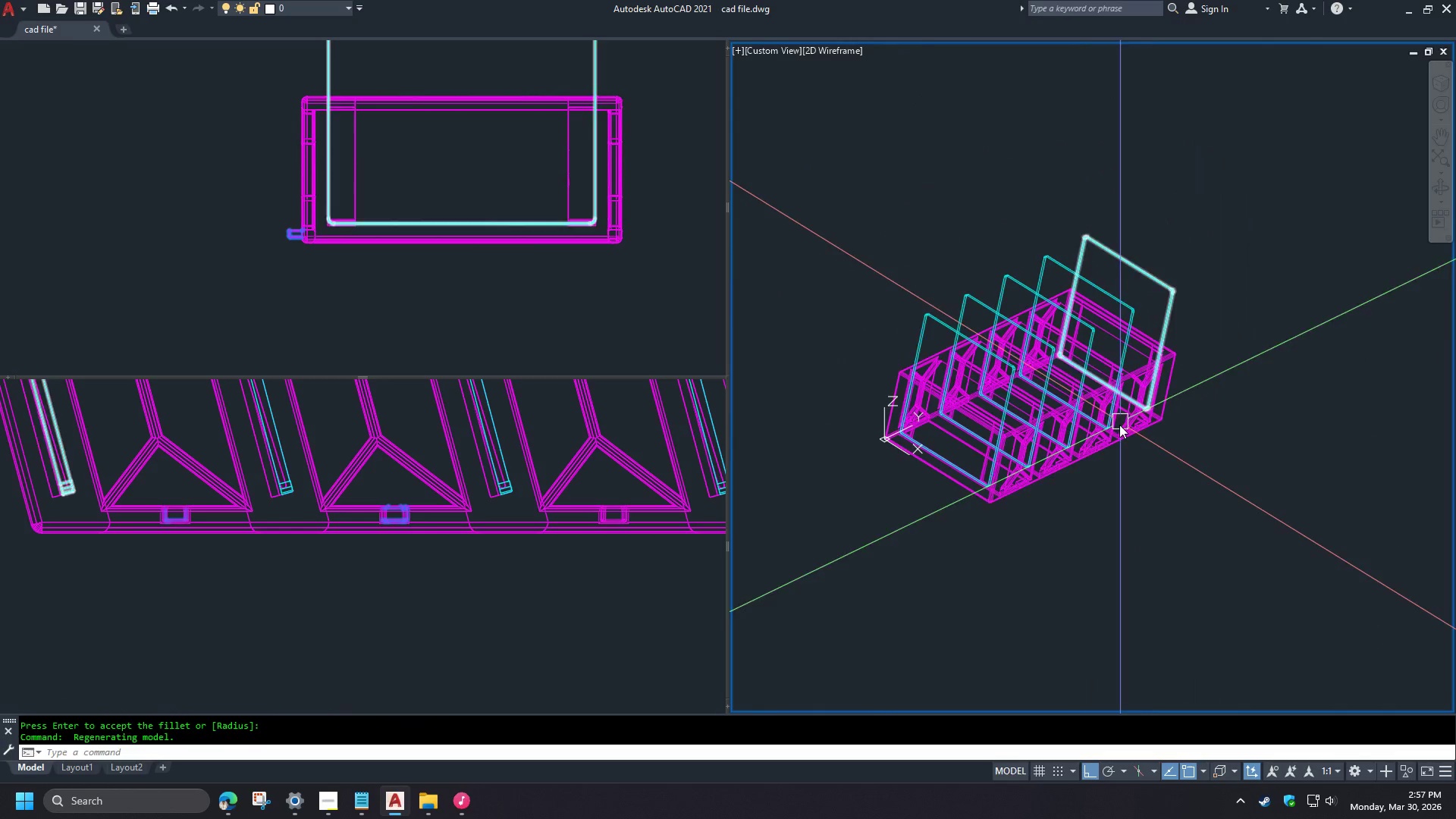 
scroll: coordinate [940, 428], scroll_direction: up, amount: 8.0
 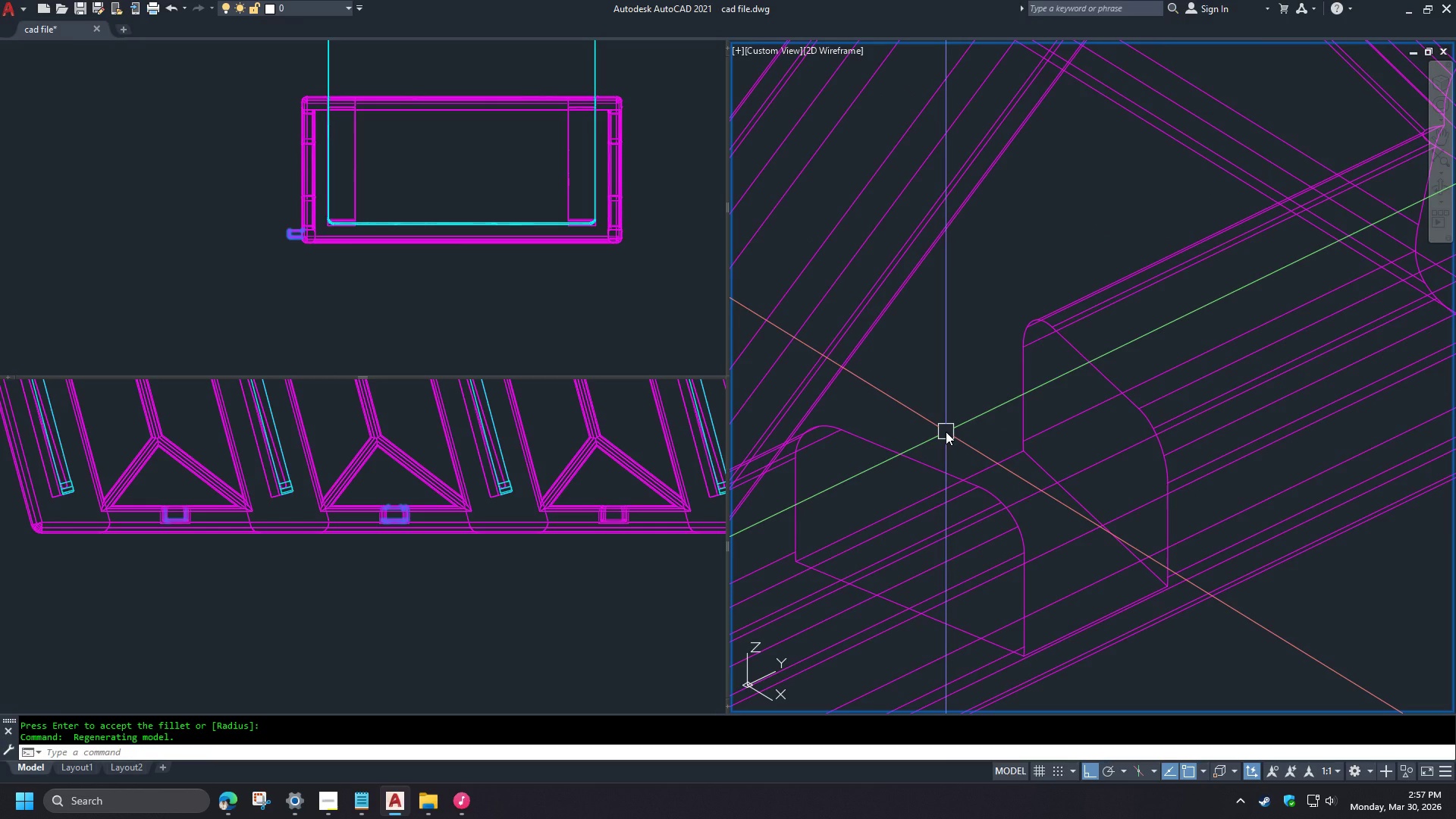 
key(Space)
 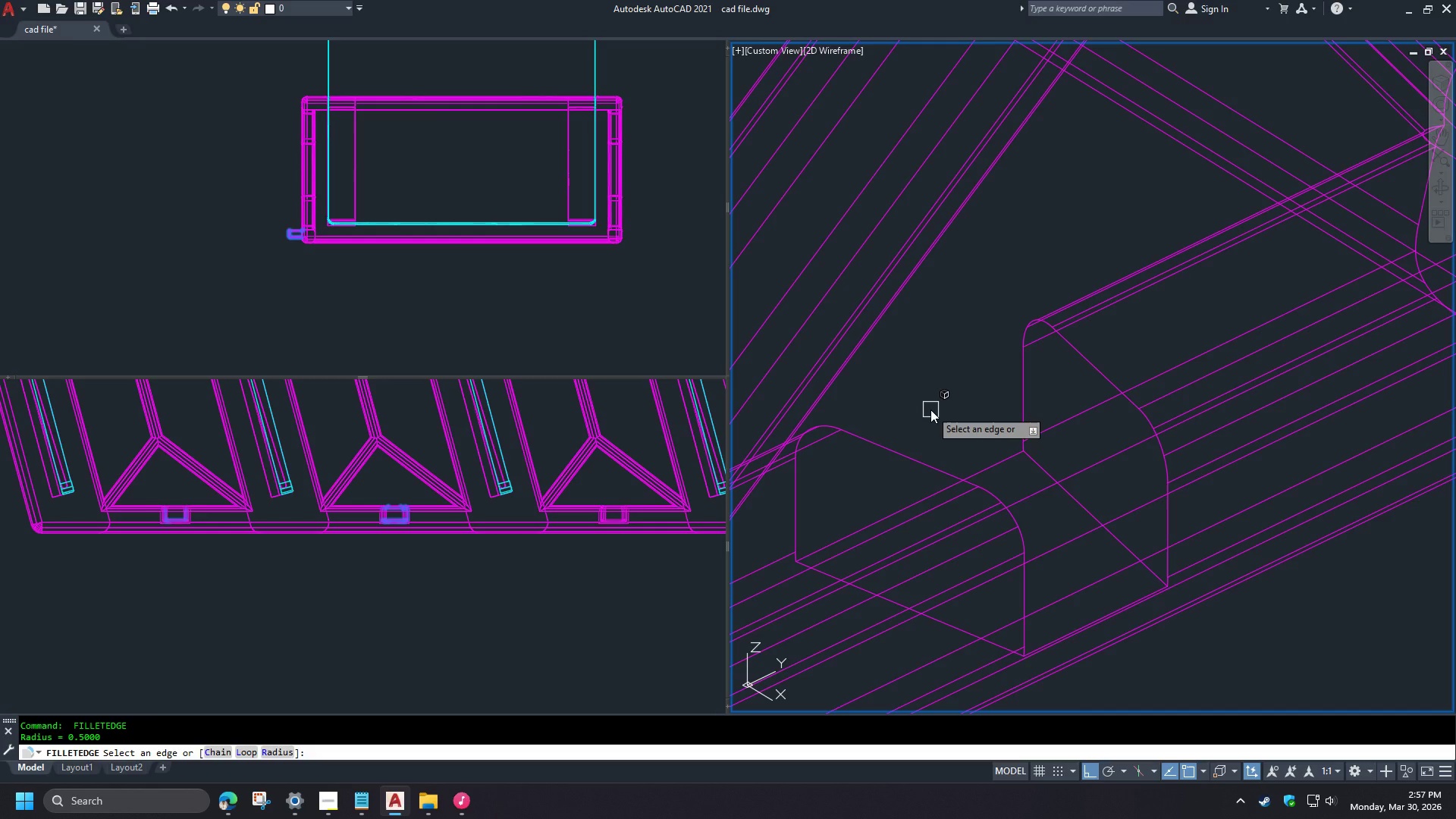 
wait(14.66)
 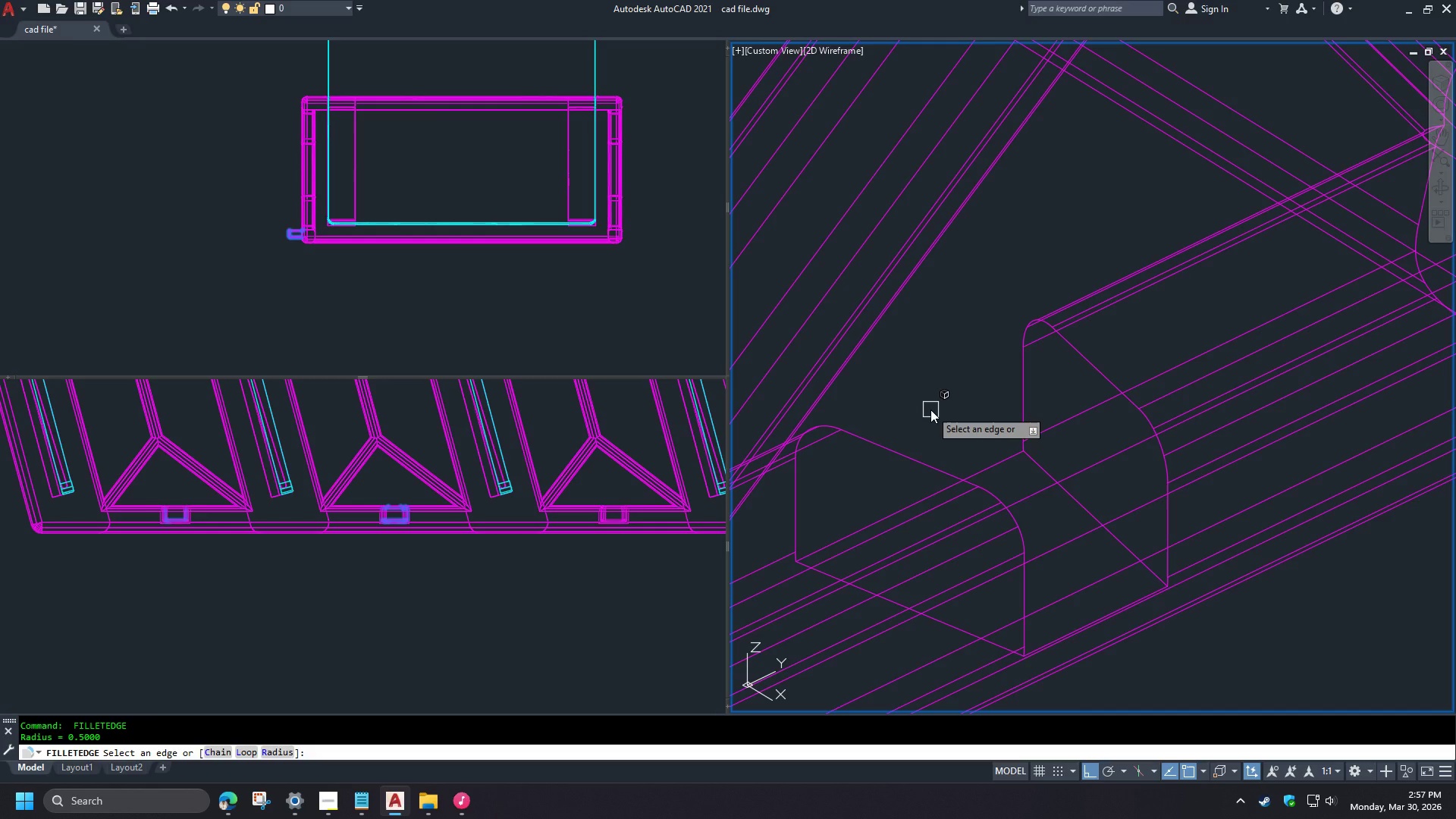 
left_click([913, 466])
 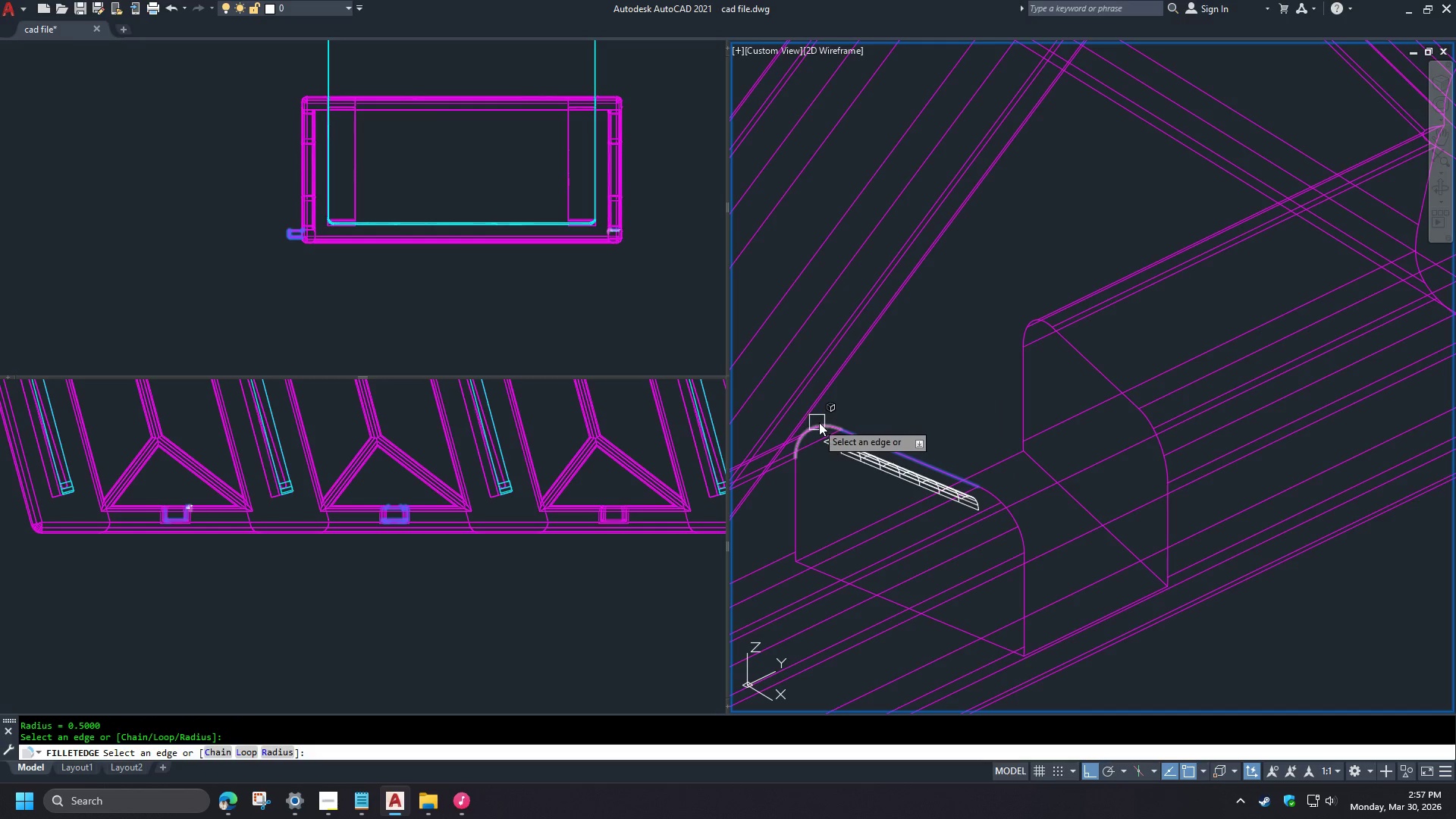 
left_click([823, 422])
 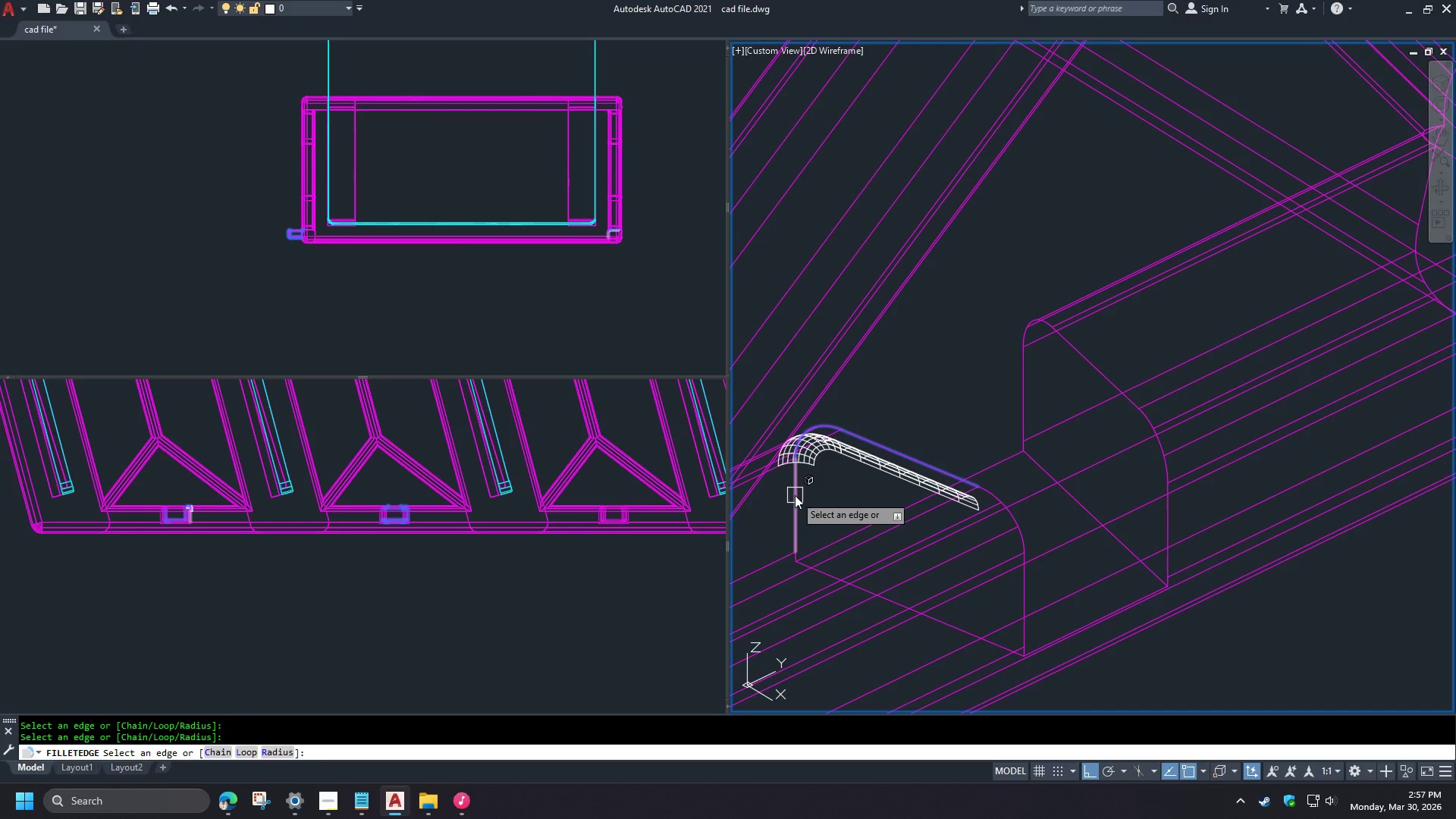 
left_click([794, 496])
 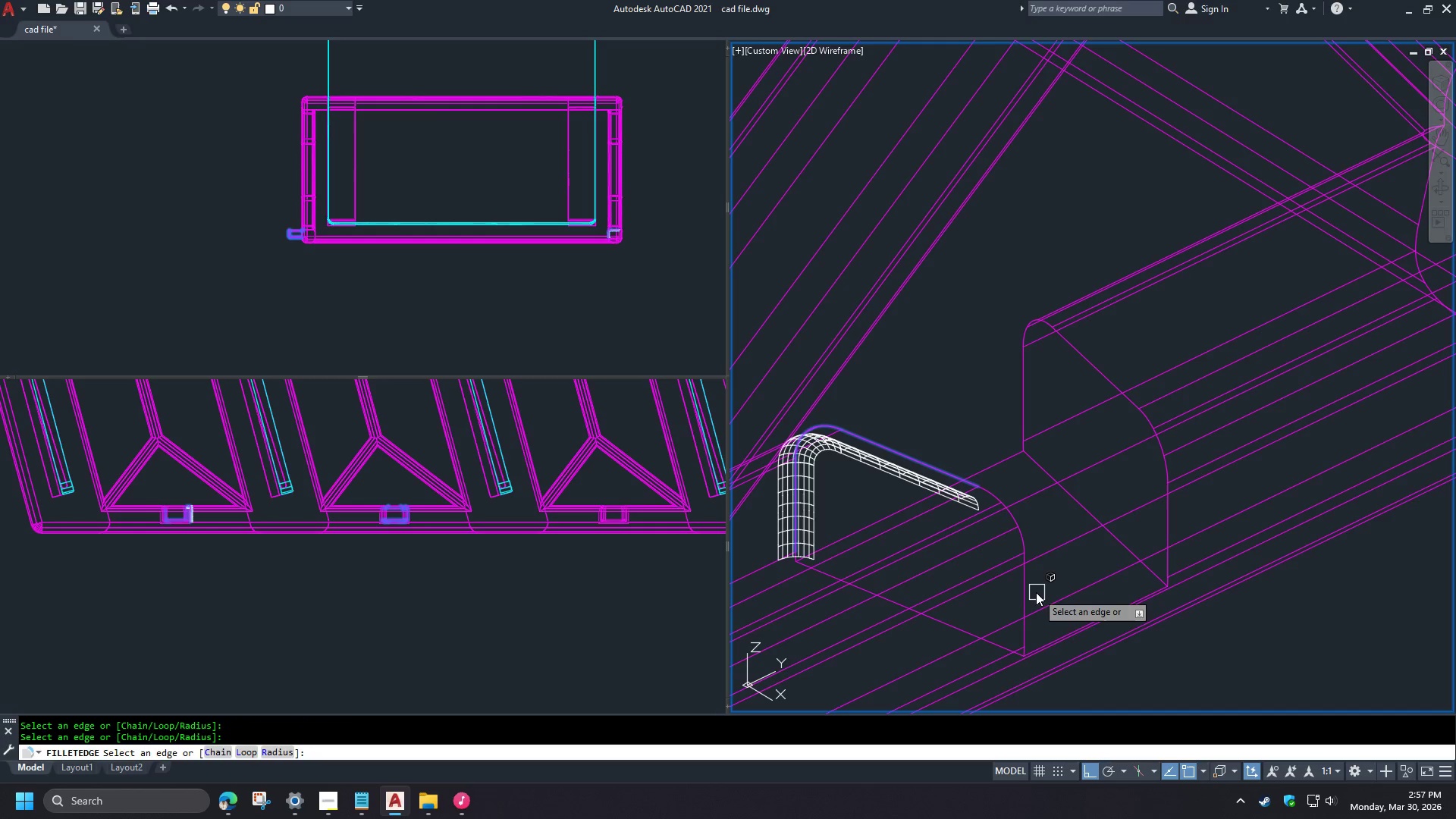 
left_click([1020, 596])
 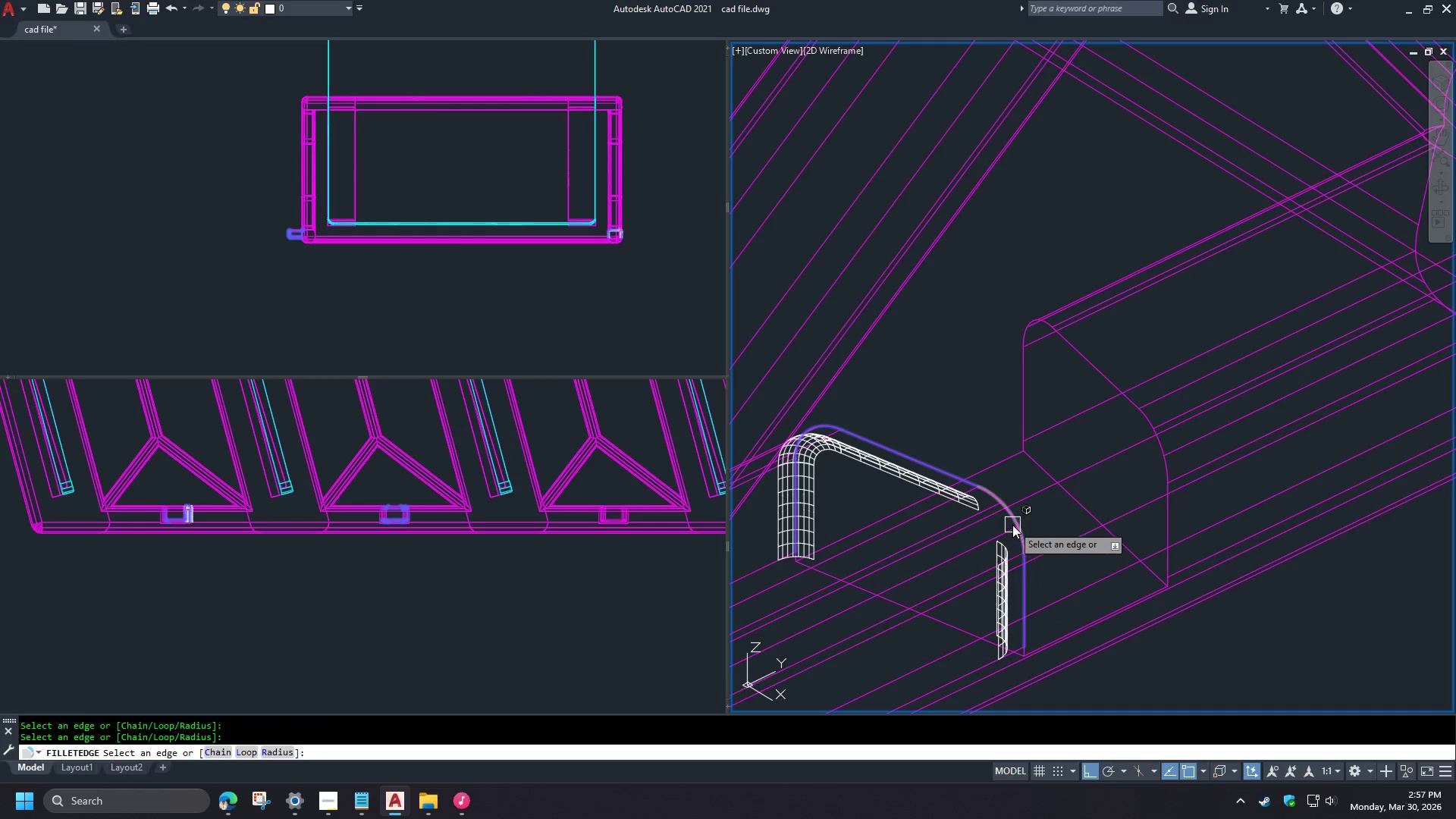 
left_click([1012, 522])
 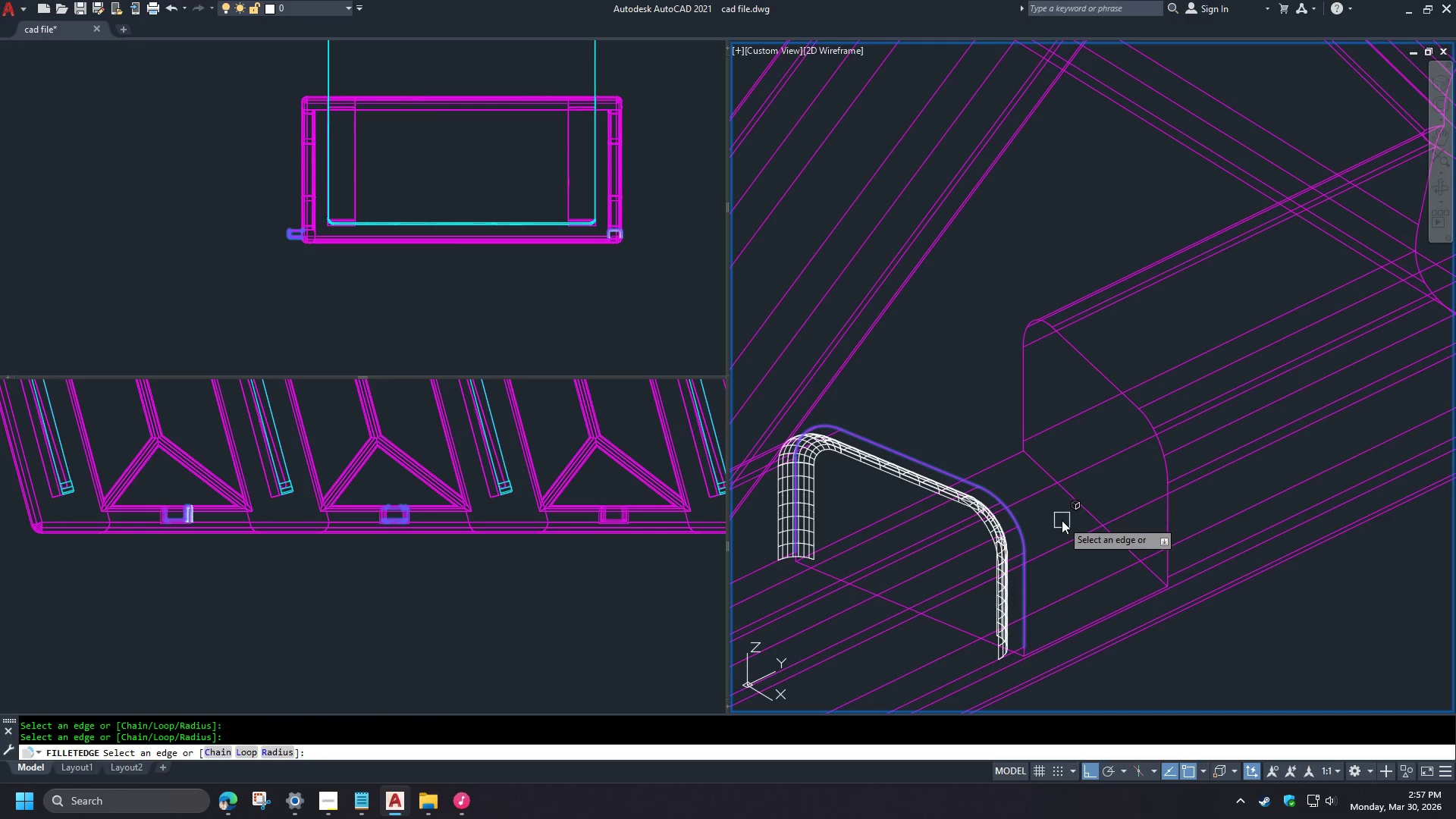 
key(Space)
 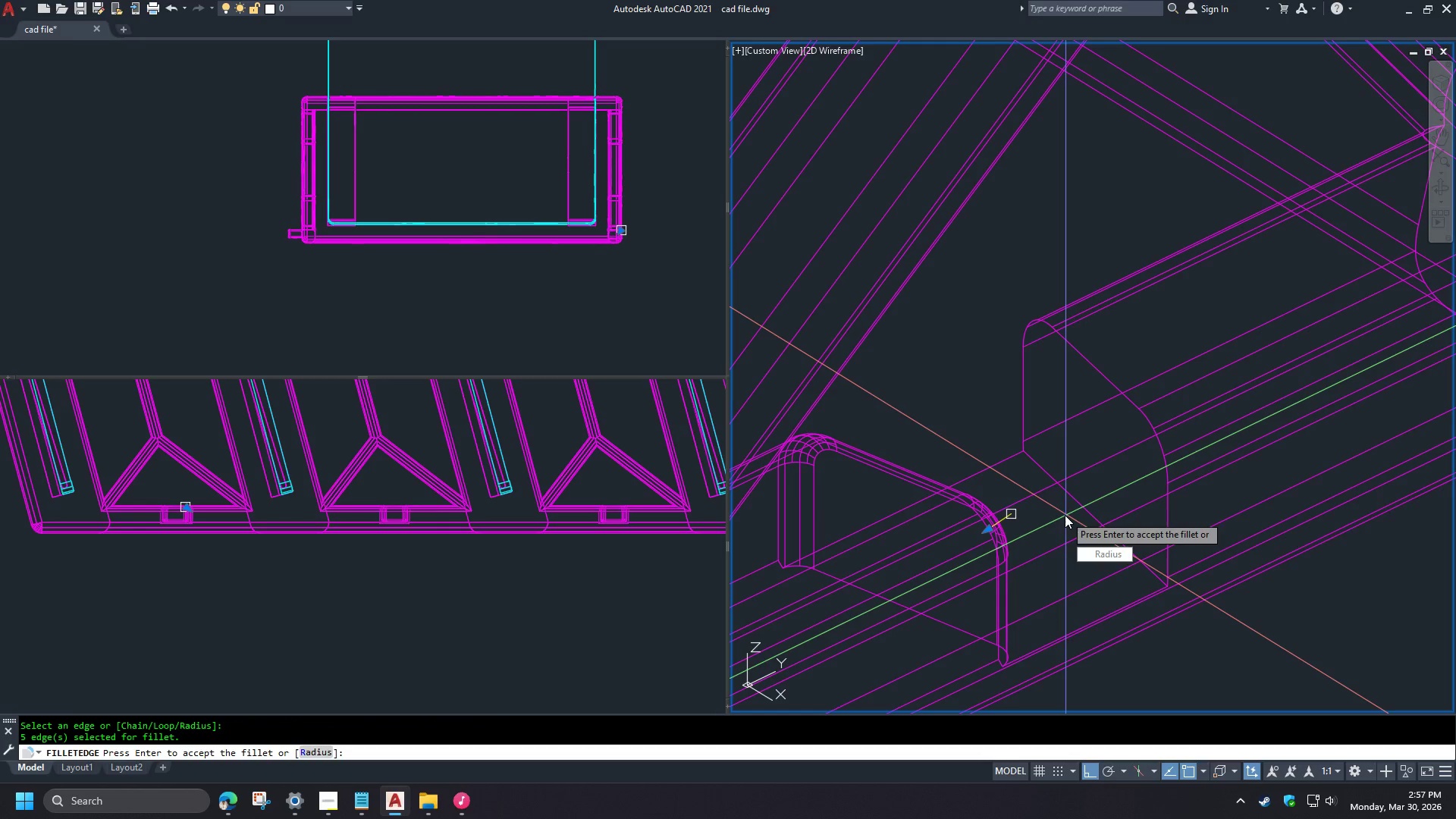 
key(Space)
 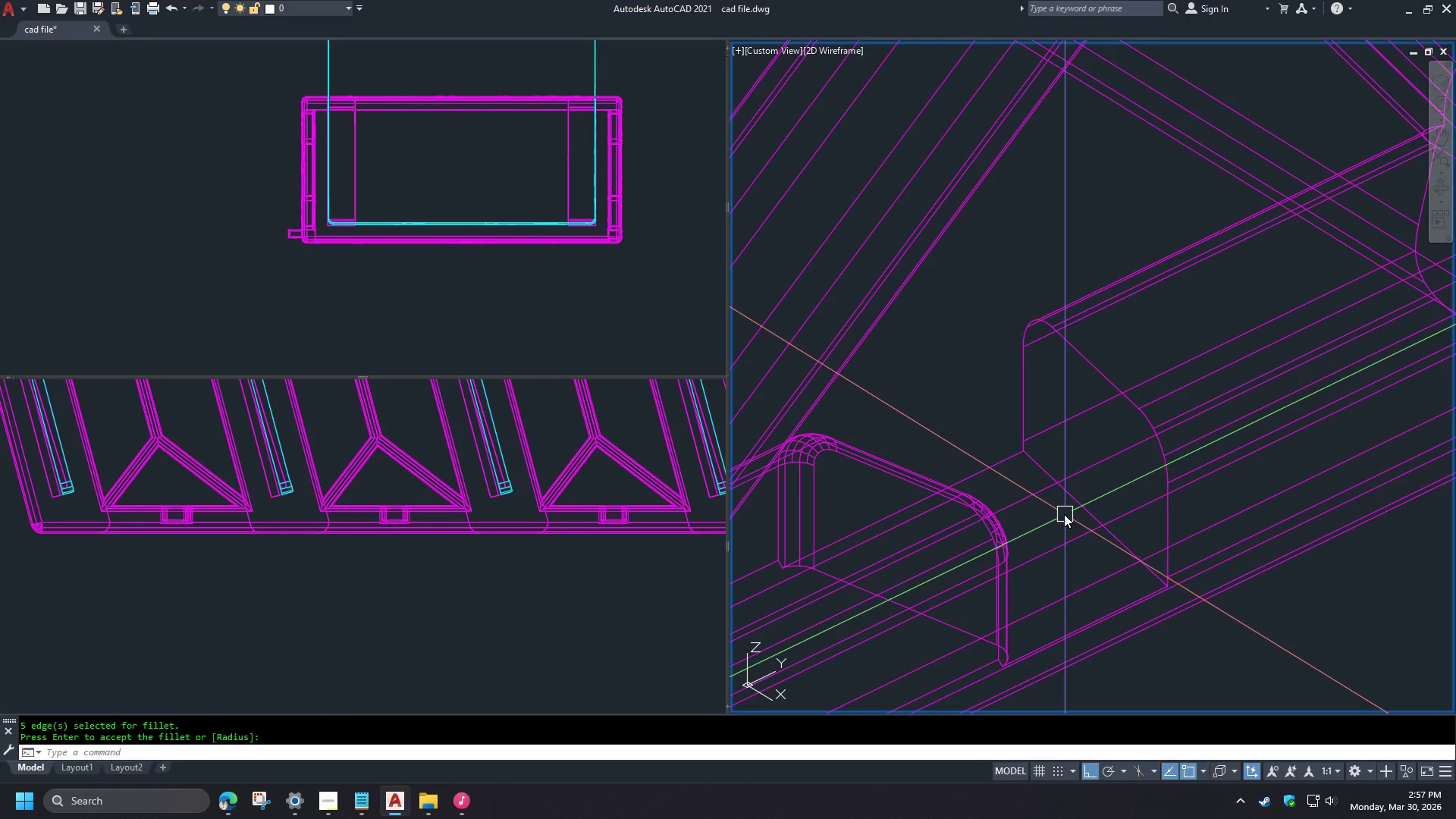 
hold_key(key=ShiftLeft, duration=1.5)
 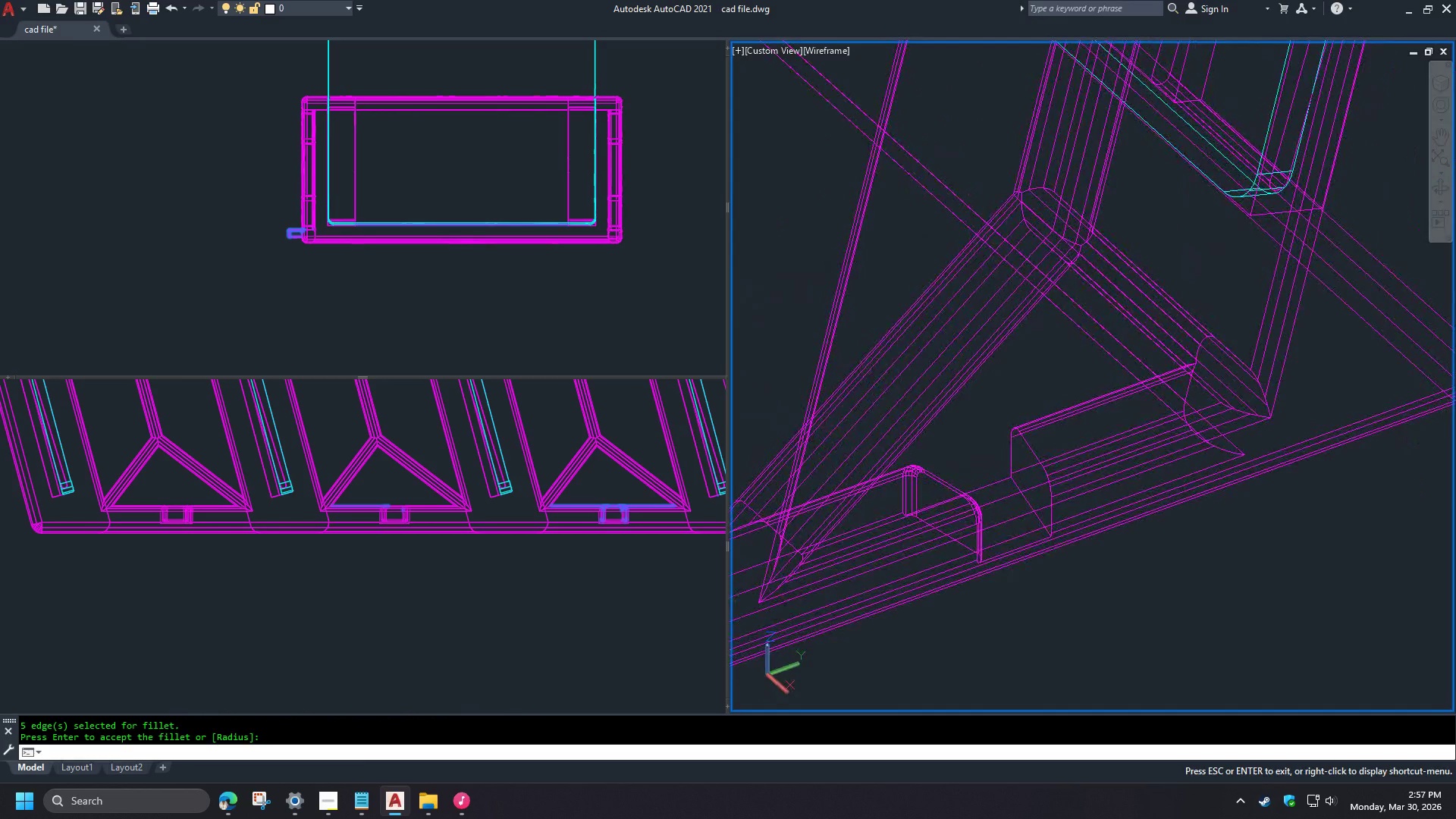 
key(Shift+ShiftLeft)
 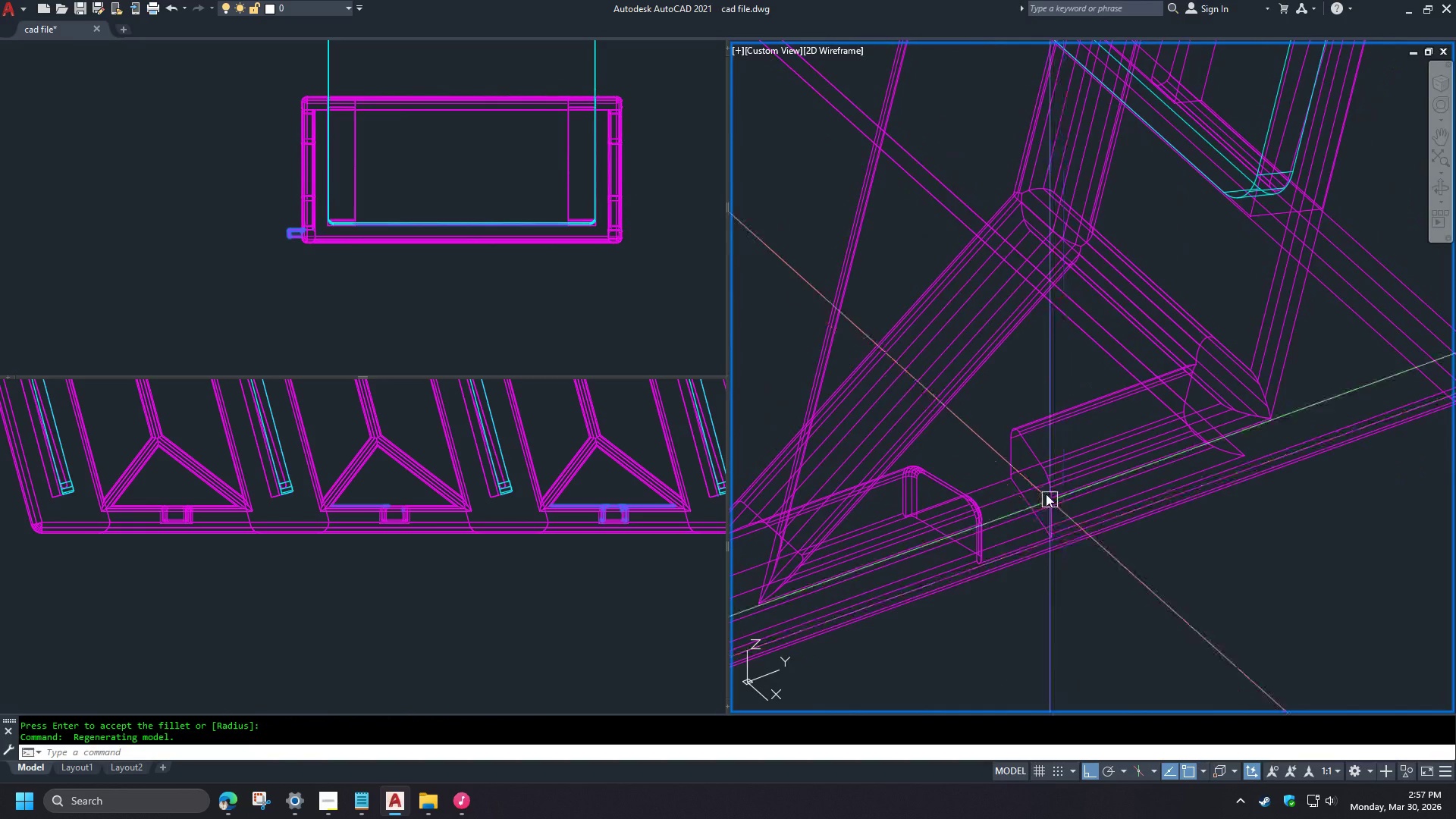 
key(Space)
 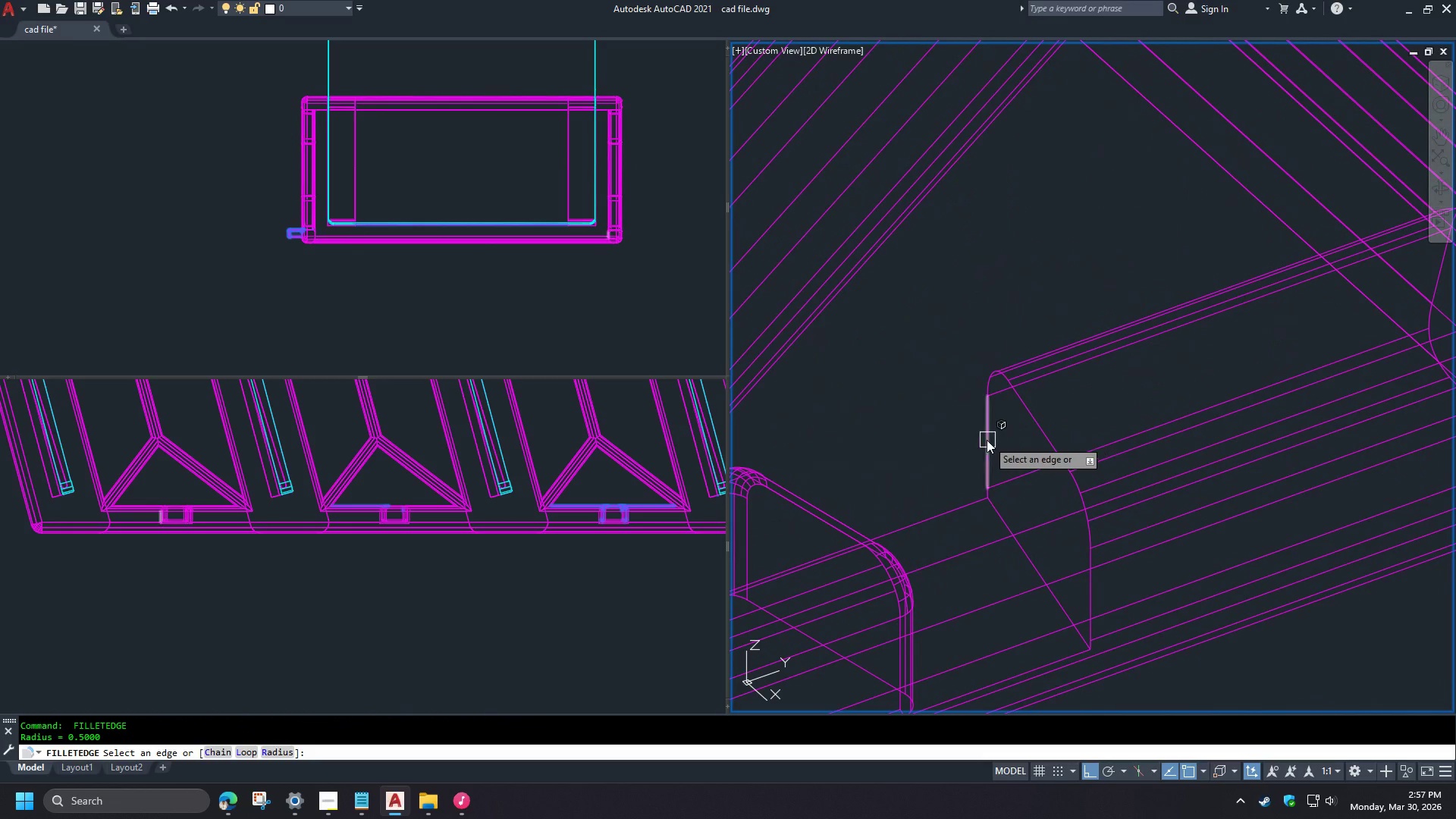 
left_click([987, 440])
 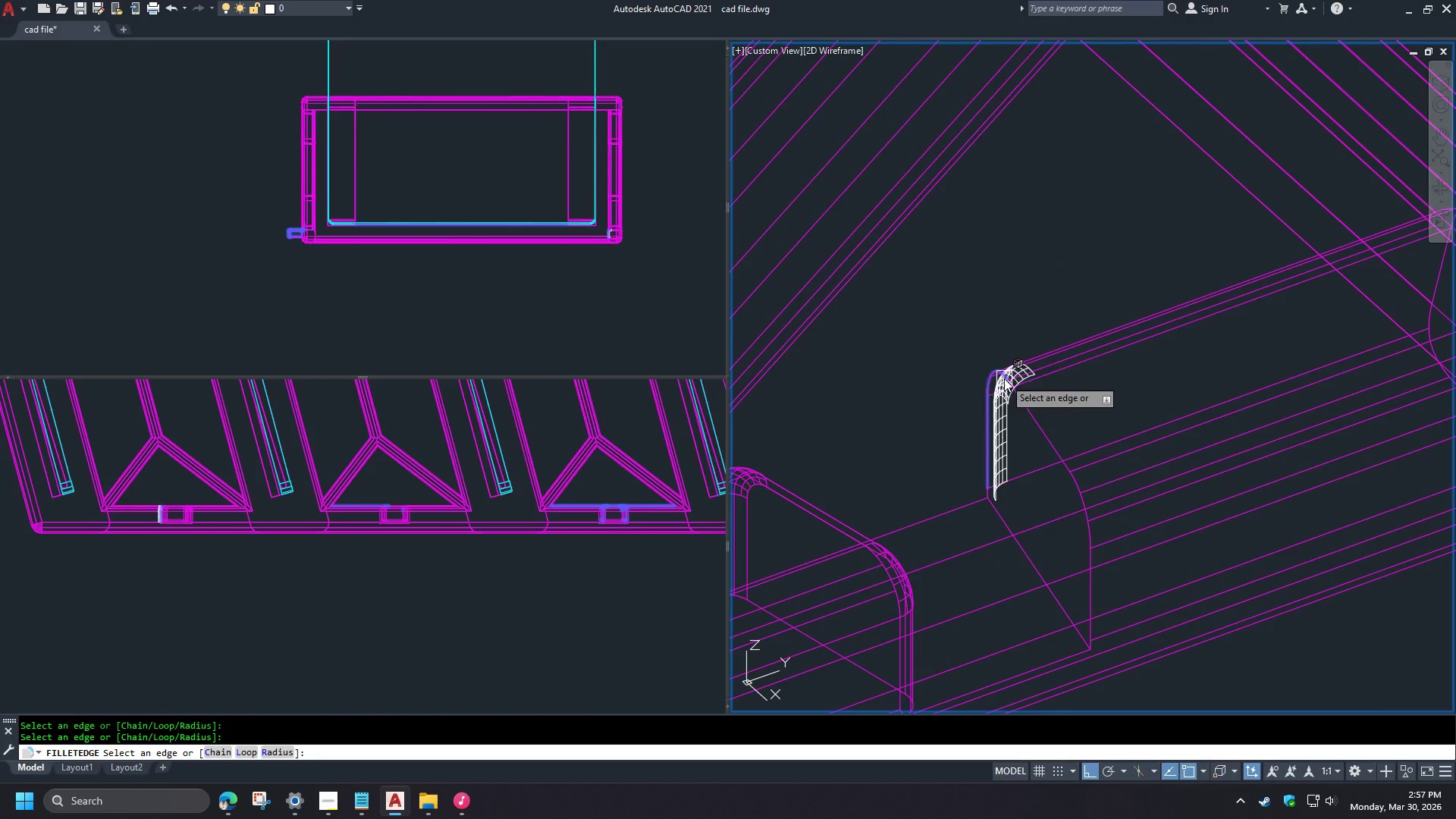 
scroll: coordinate [1059, 506], scroll_direction: down, amount: 2.0
 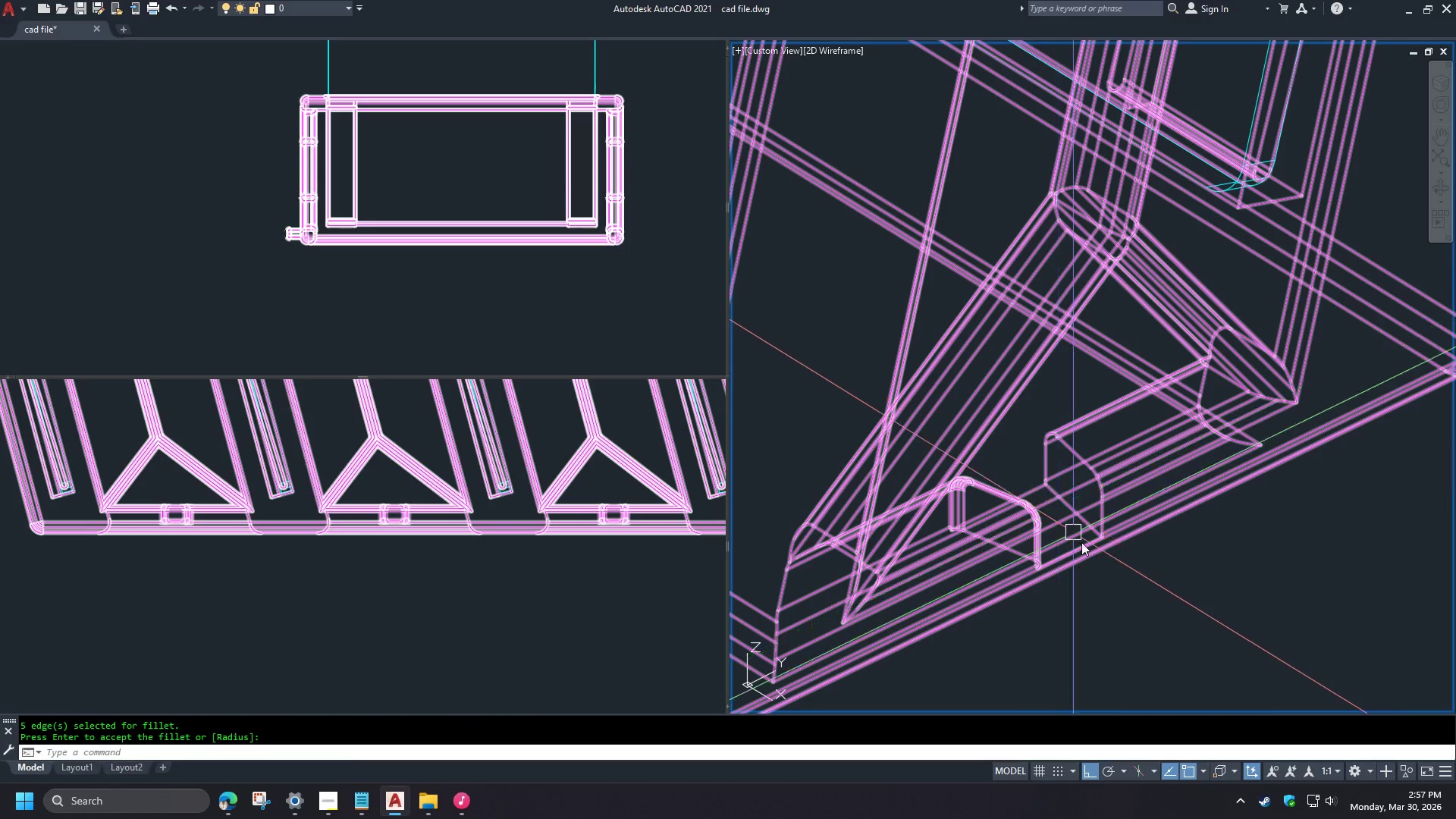 
double_click([1032, 419])
 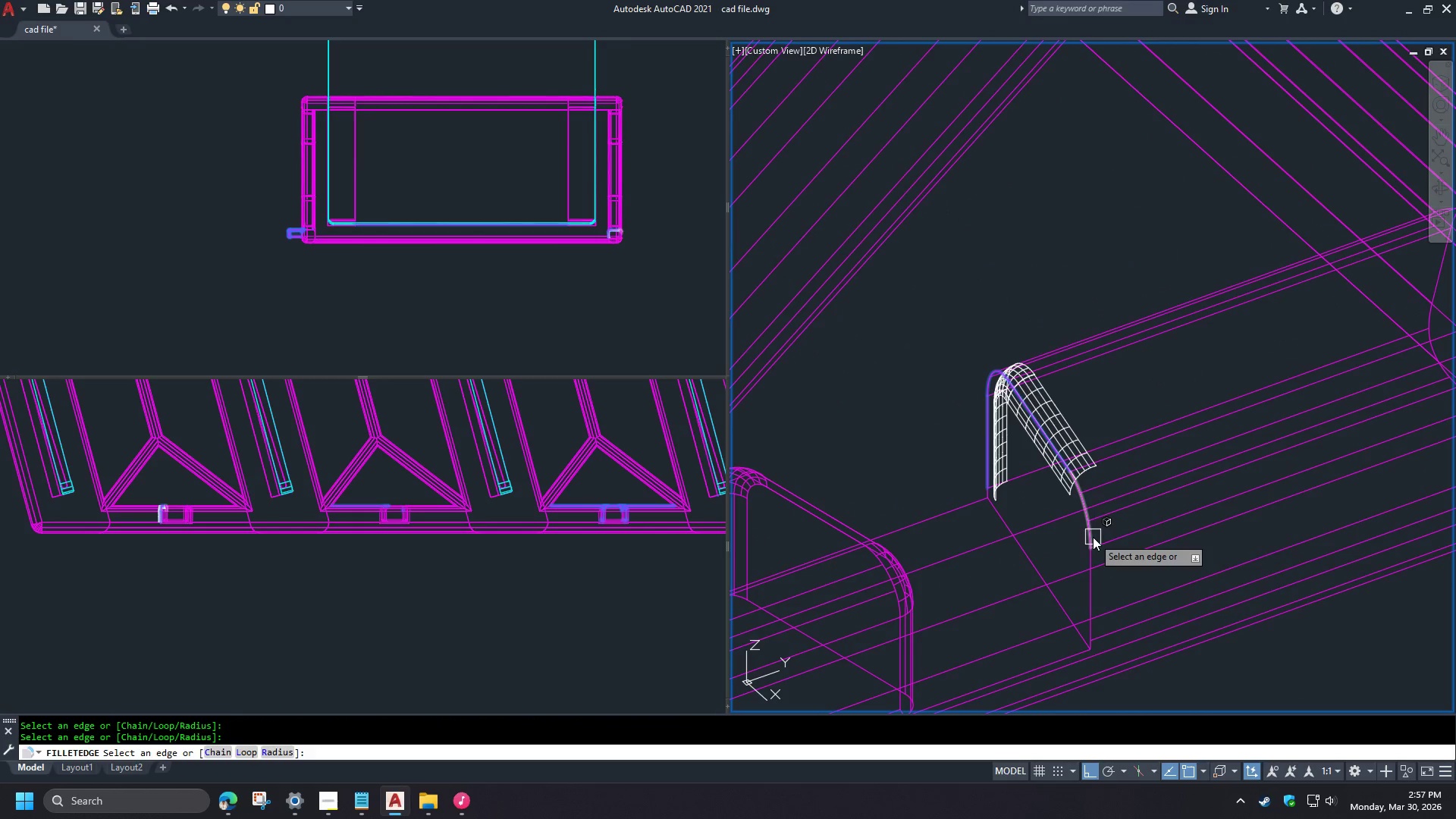 
left_click([1091, 536])
 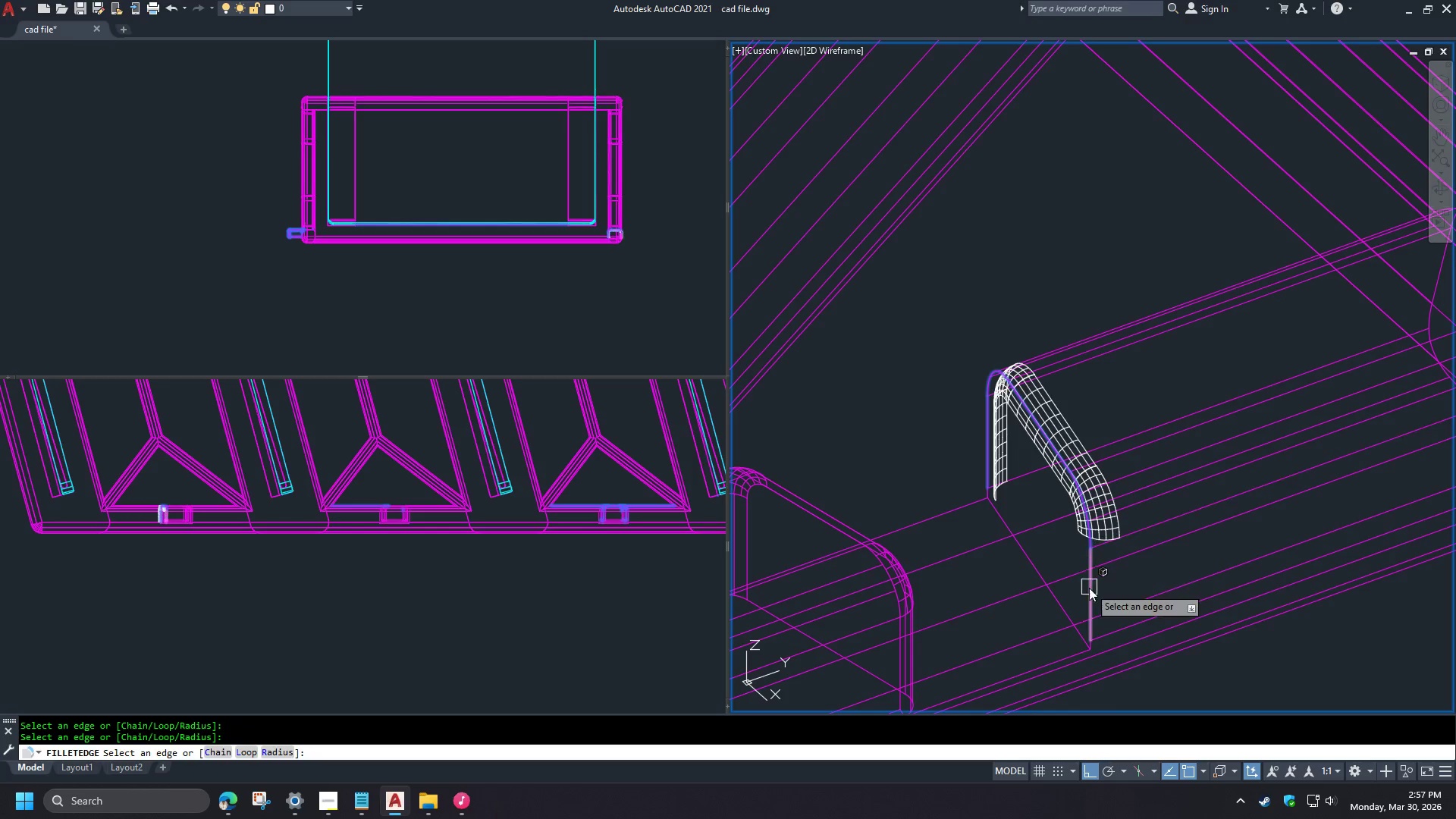 
scroll: coordinate [1017, 456], scroll_direction: up, amount: 2.0
 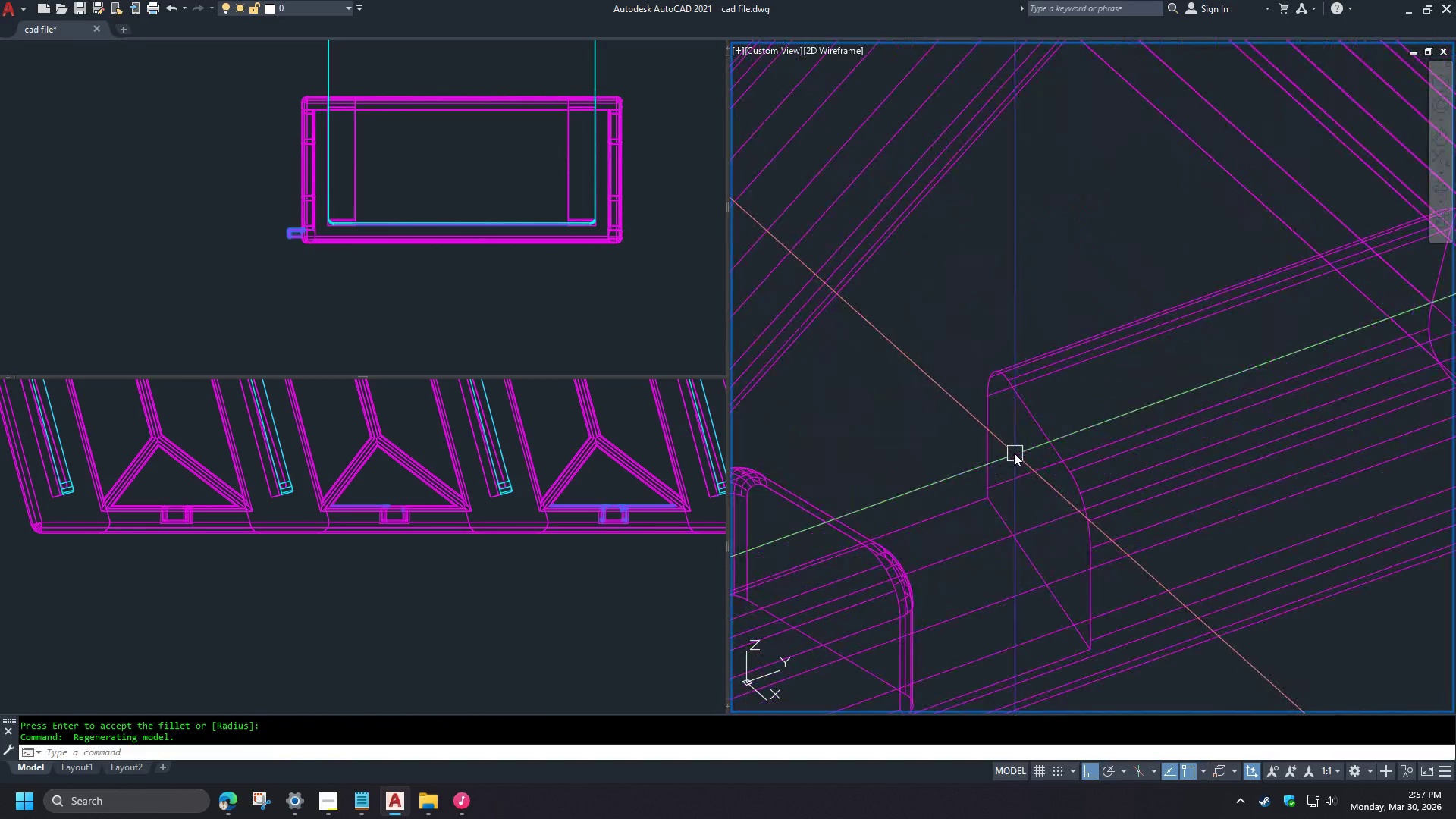 
left_click([1090, 590])
 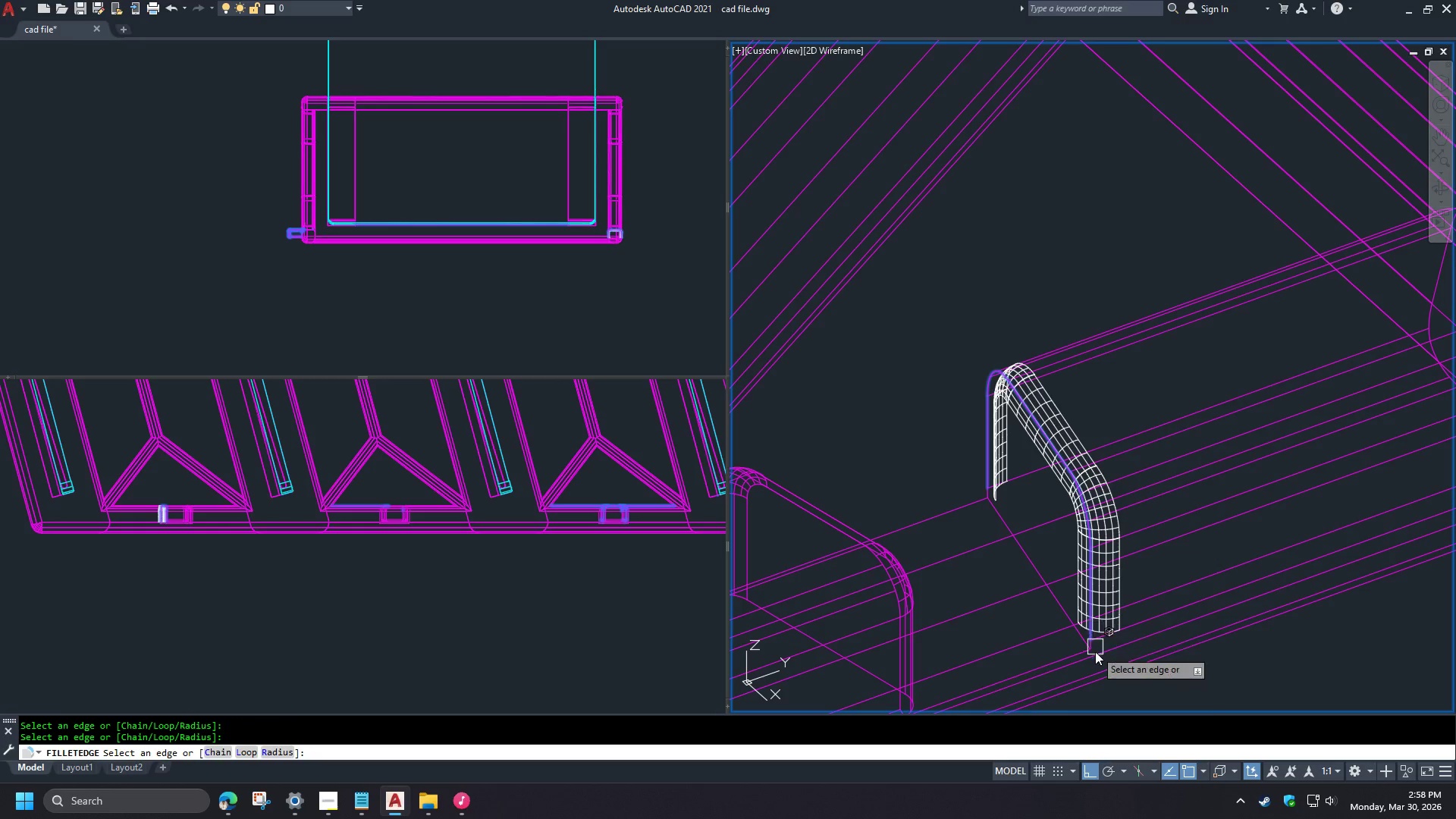 
scroll: coordinate [1093, 659], scroll_direction: up, amount: 4.0
 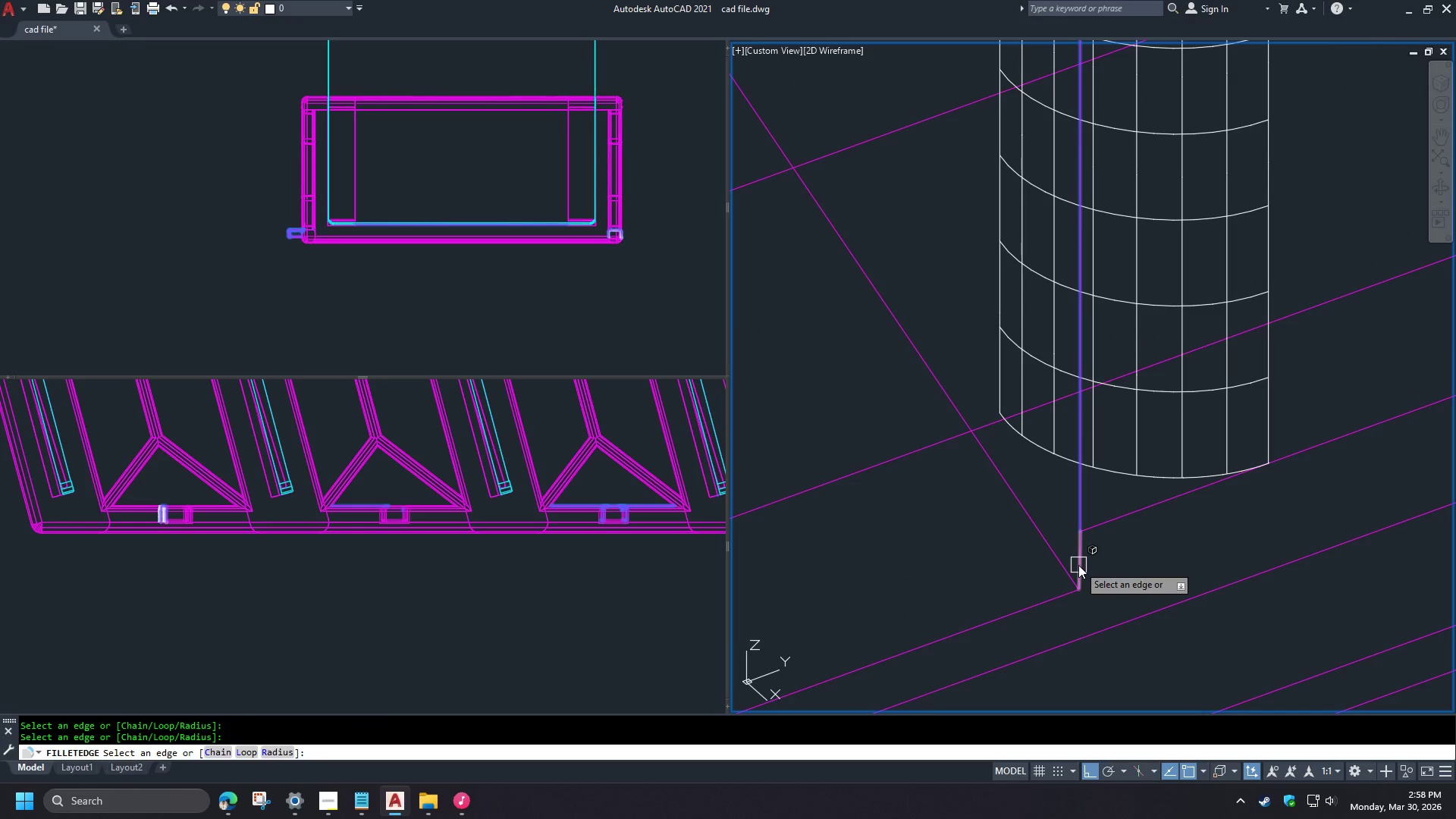 
hold_key(key=ShiftLeft, duration=1.0)
 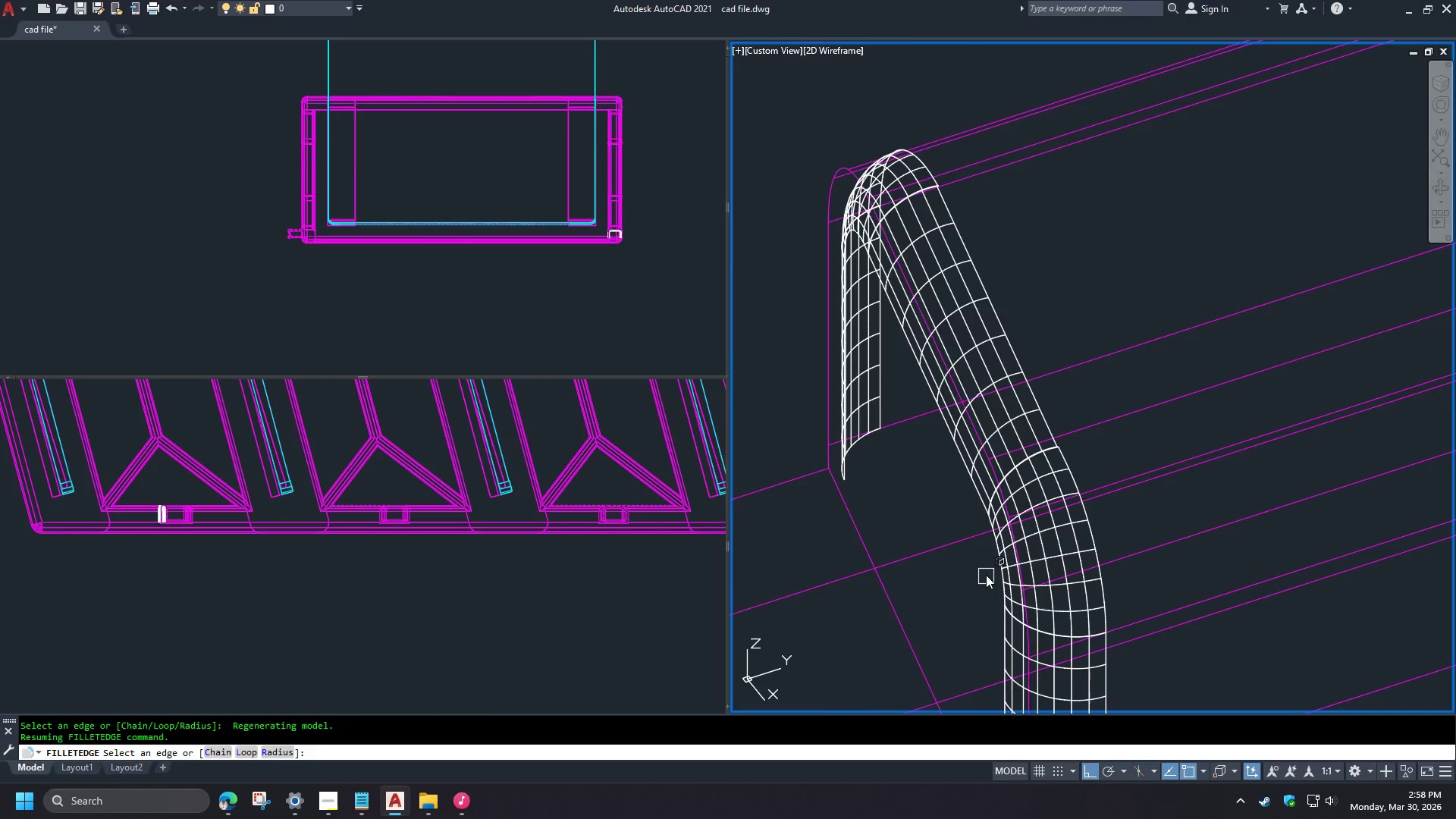 
scroll: coordinate [1208, 444], scroll_direction: down, amount: 3.0
 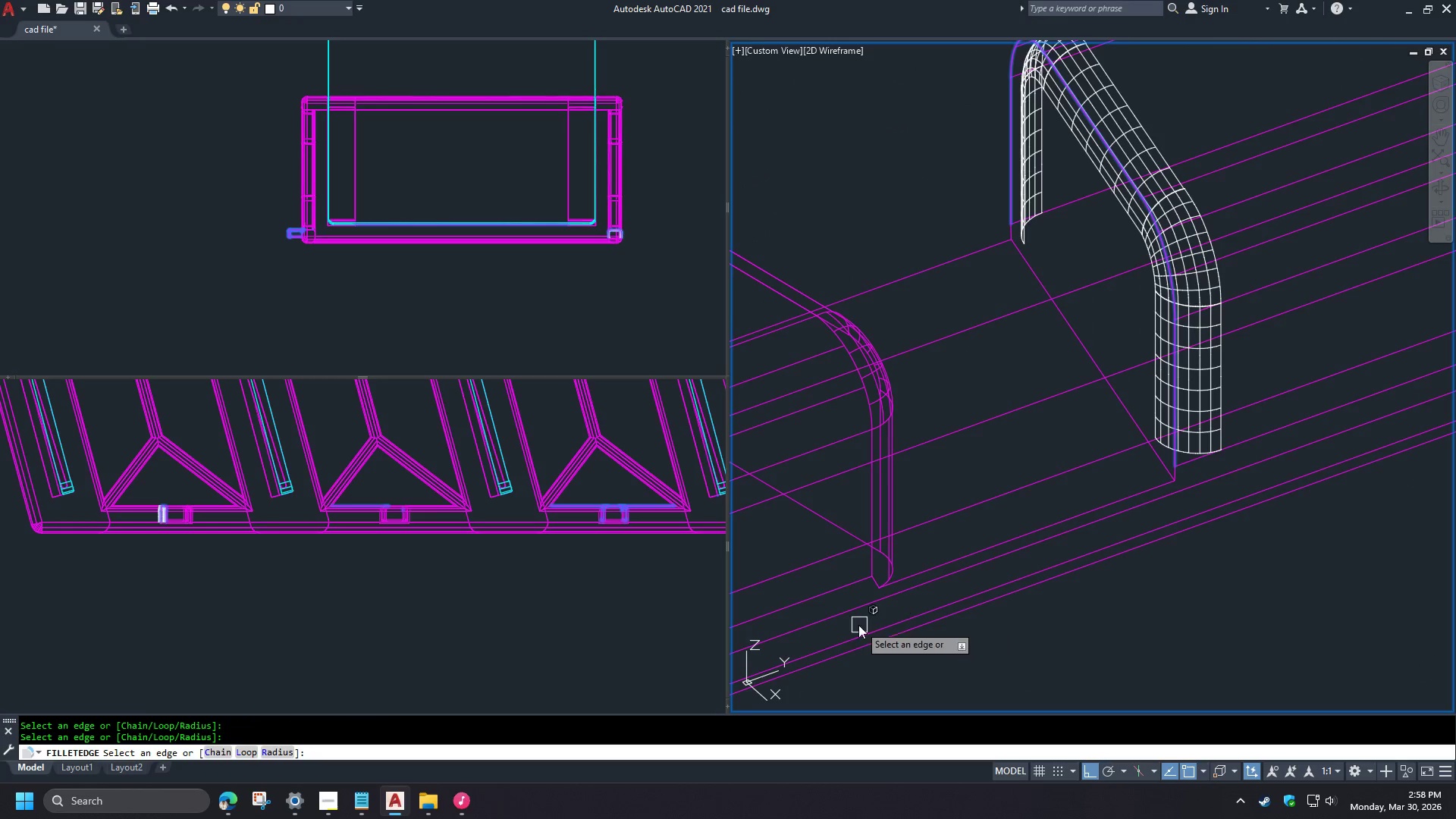 
scroll: coordinate [858, 610], scroll_direction: up, amount: 3.0
 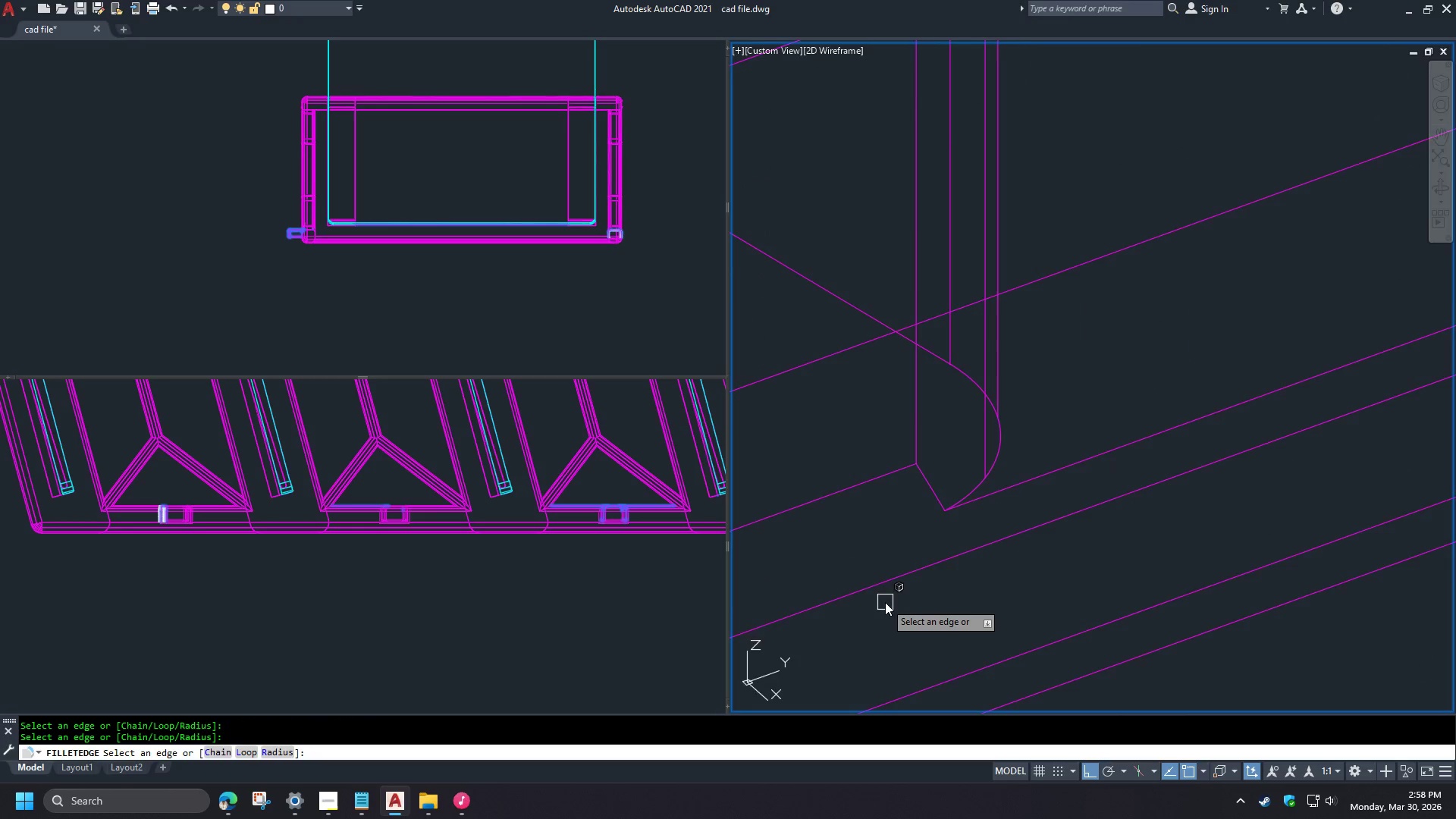 
scroll: coordinate [1024, 506], scroll_direction: down, amount: 4.0
 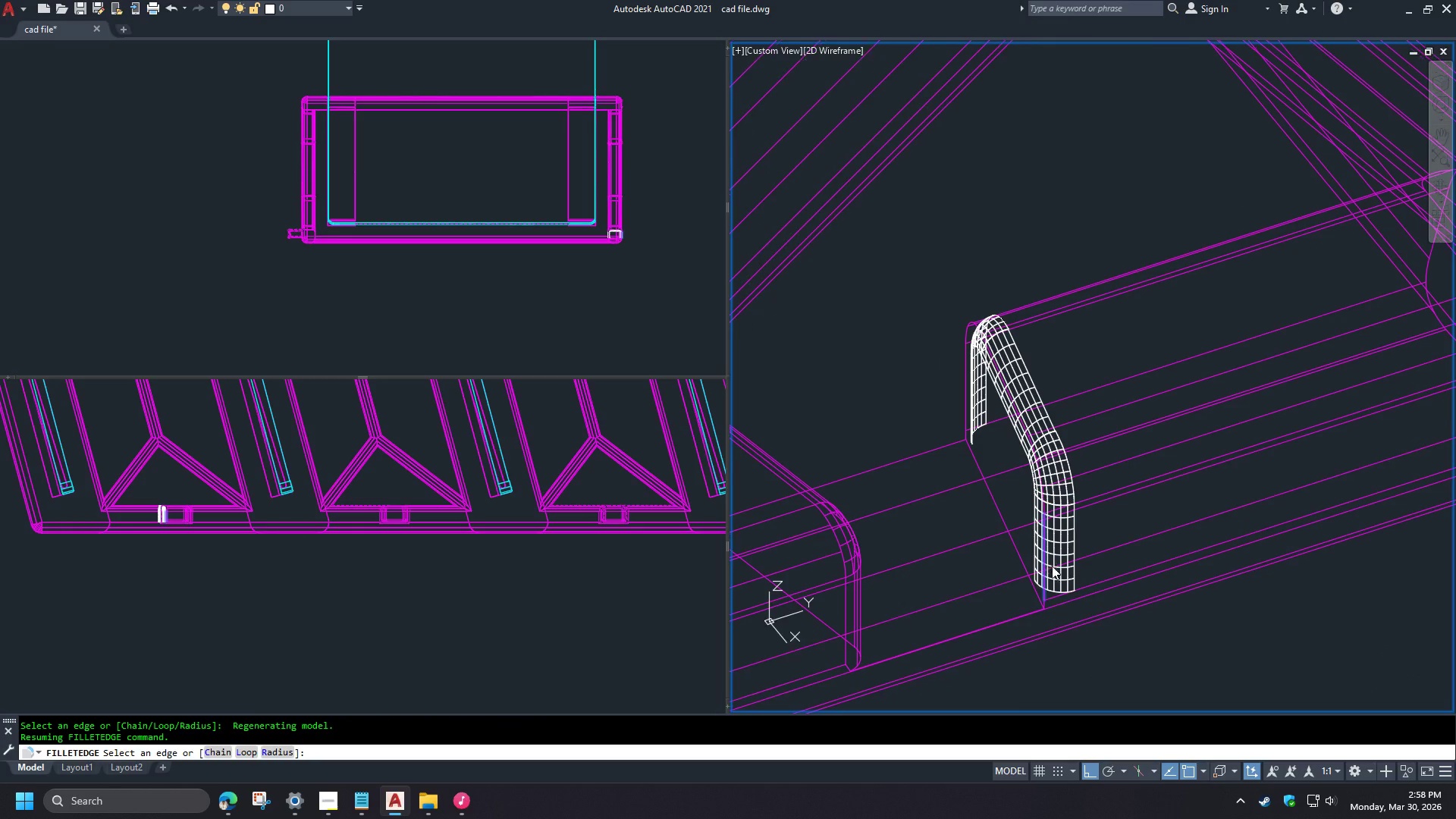 
left_click([1033, 602])
 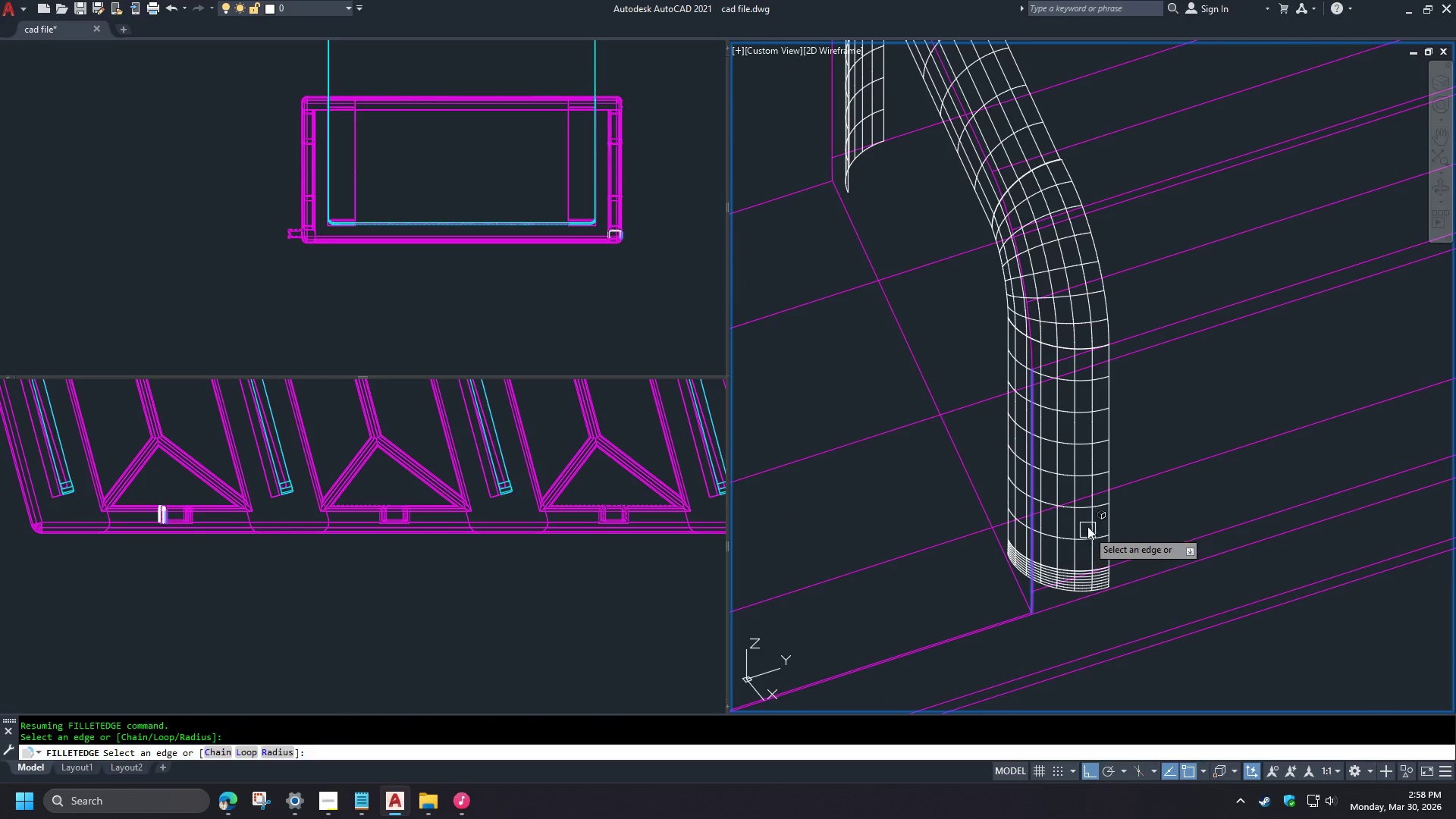 
scroll: coordinate [1050, 607], scroll_direction: up, amount: 2.0
 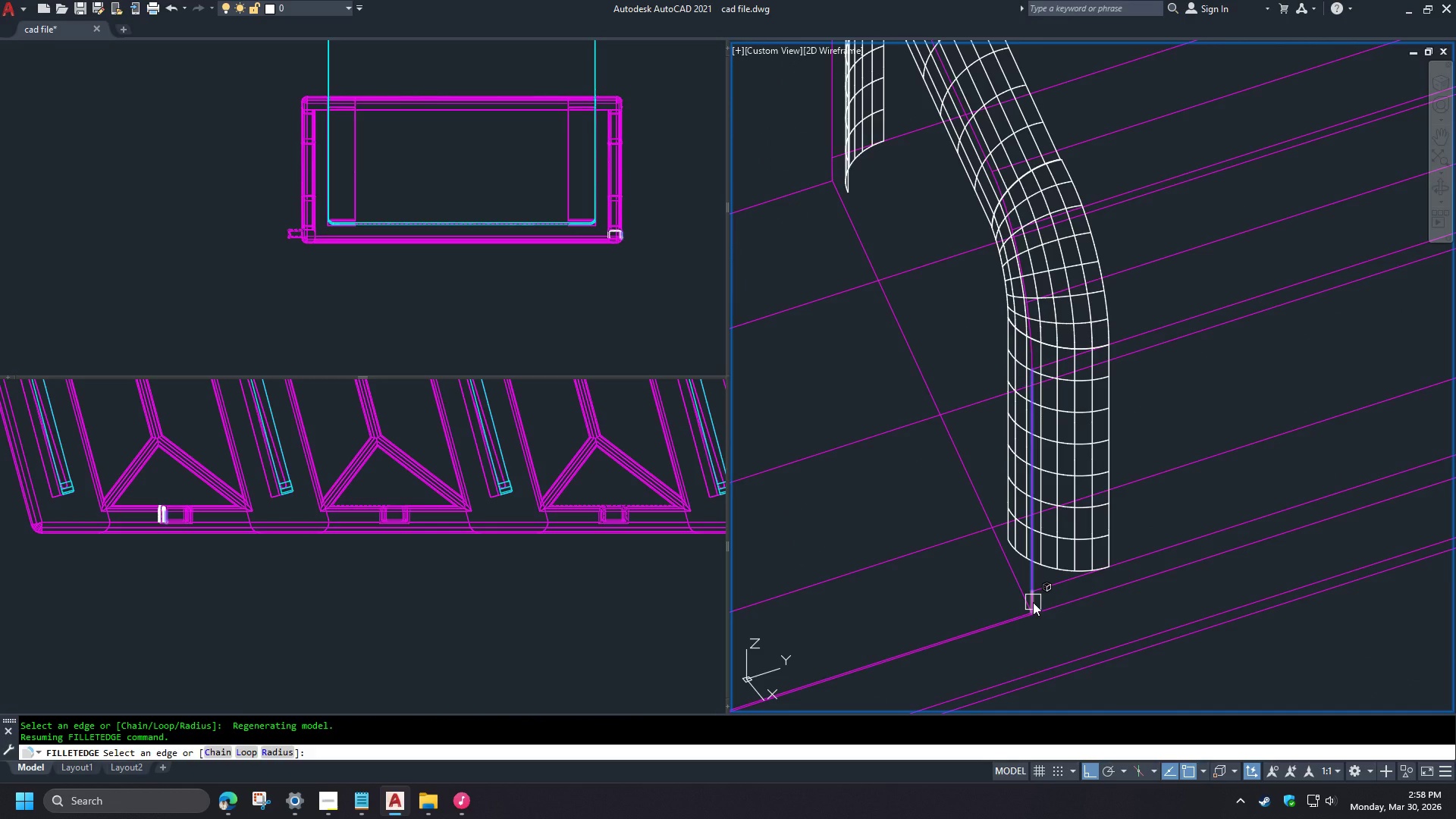 
hold_key(key=ShiftLeft, duration=0.97)
 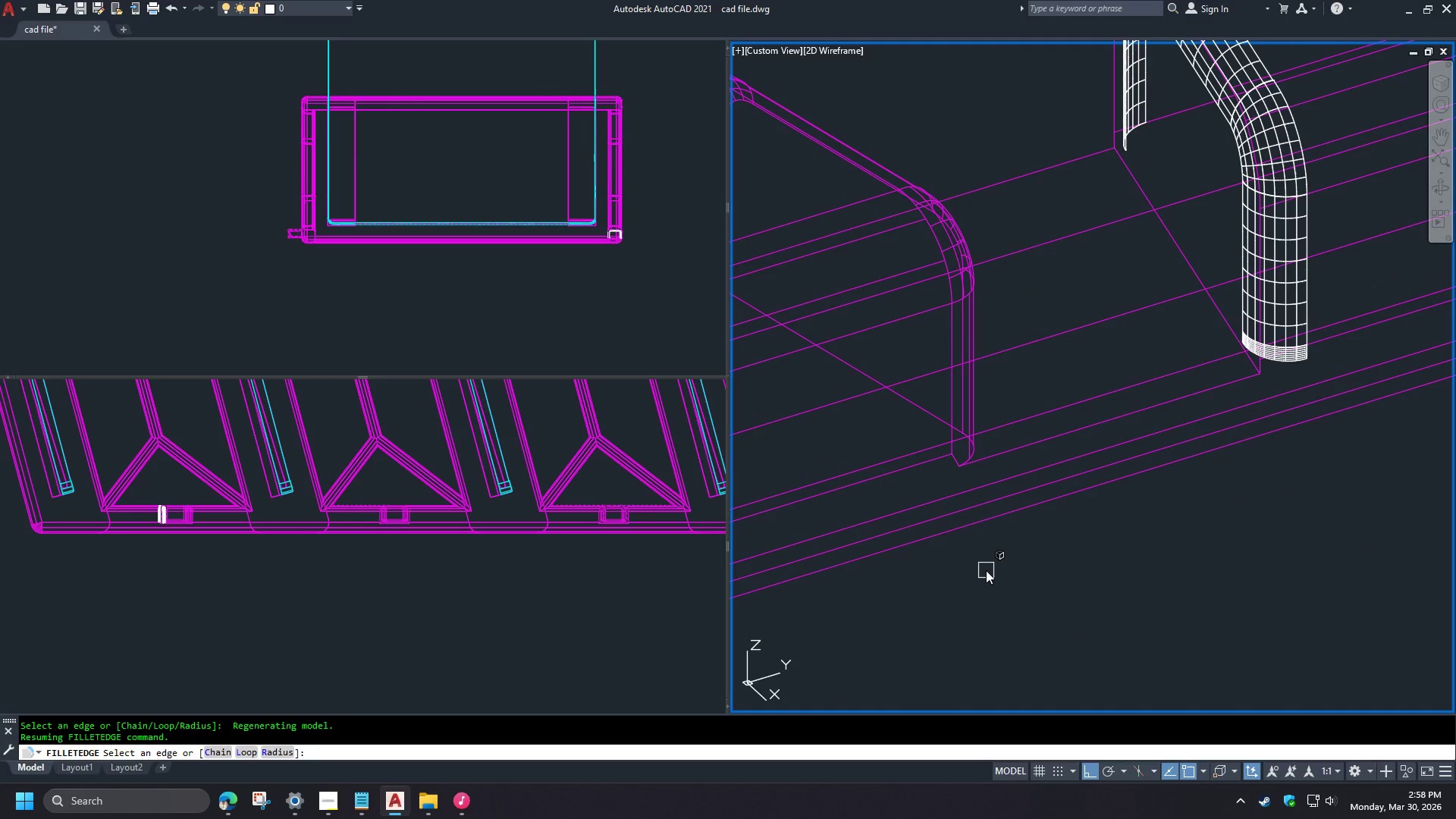 
hold_key(key=ShiftLeft, duration=2.81)
 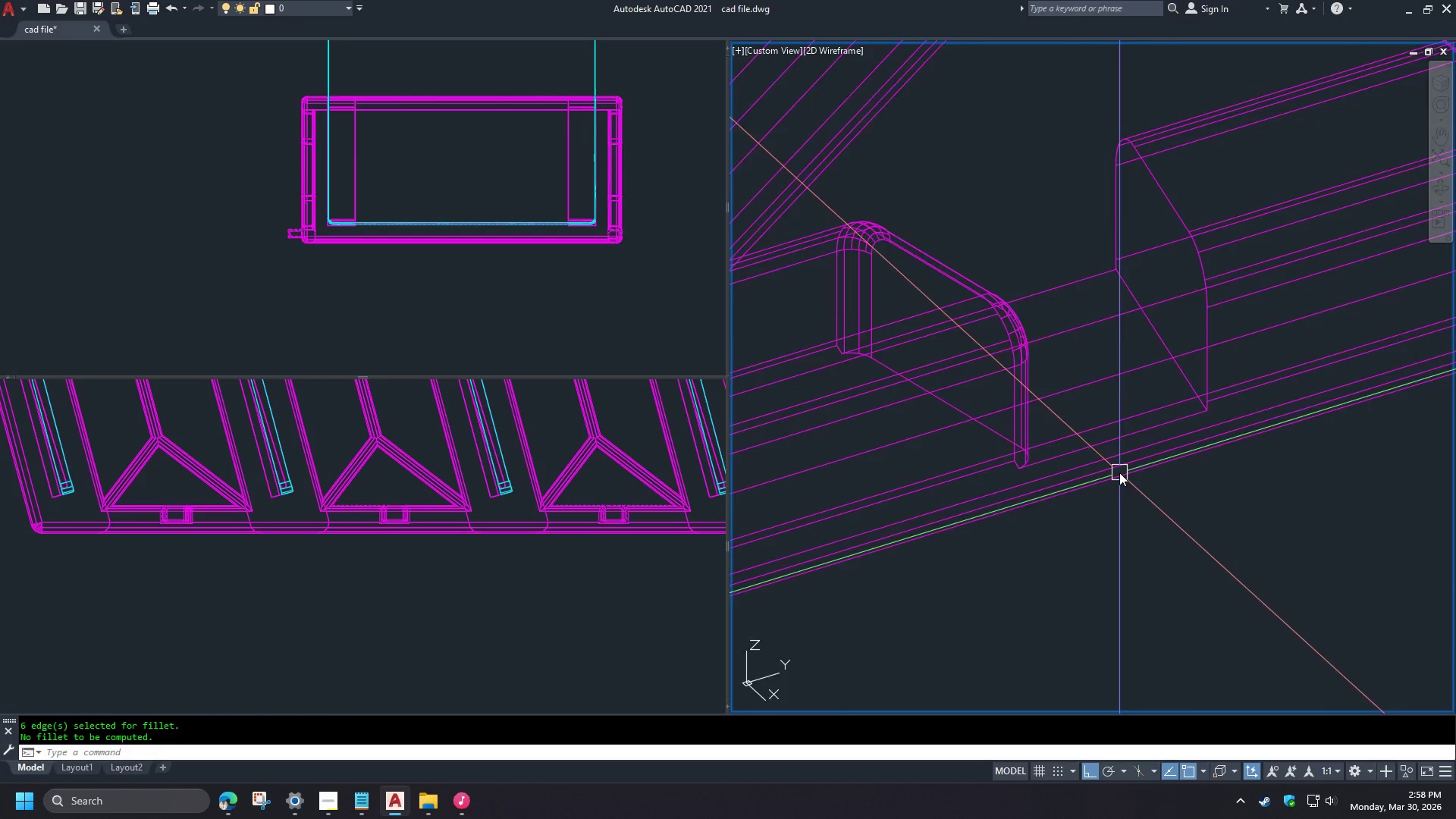 
scroll: coordinate [1099, 509], scroll_direction: down, amount: 1.0
 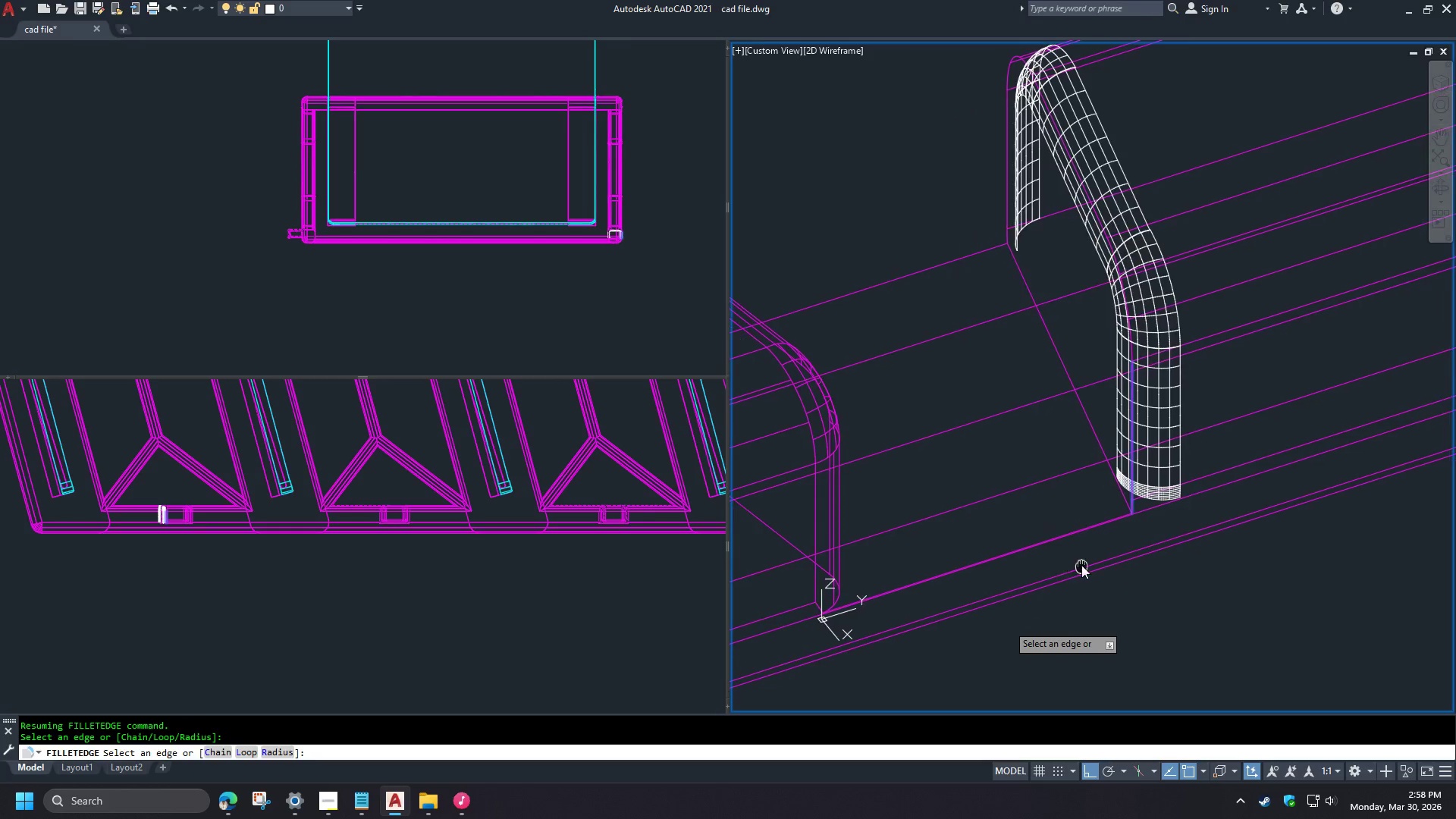 
key(Escape)
 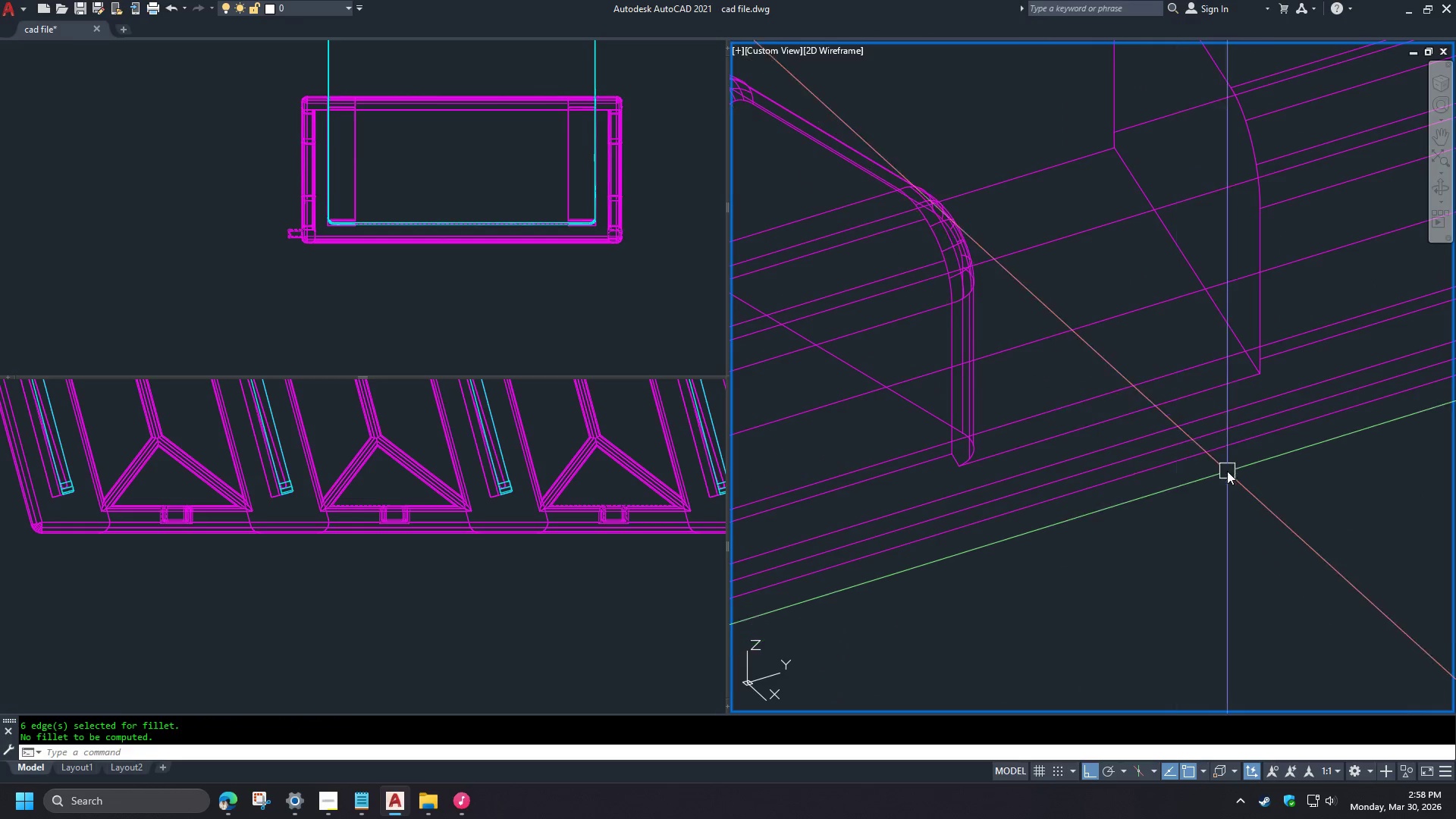 
hold_key(key=ShiftLeft, duration=1.5)
 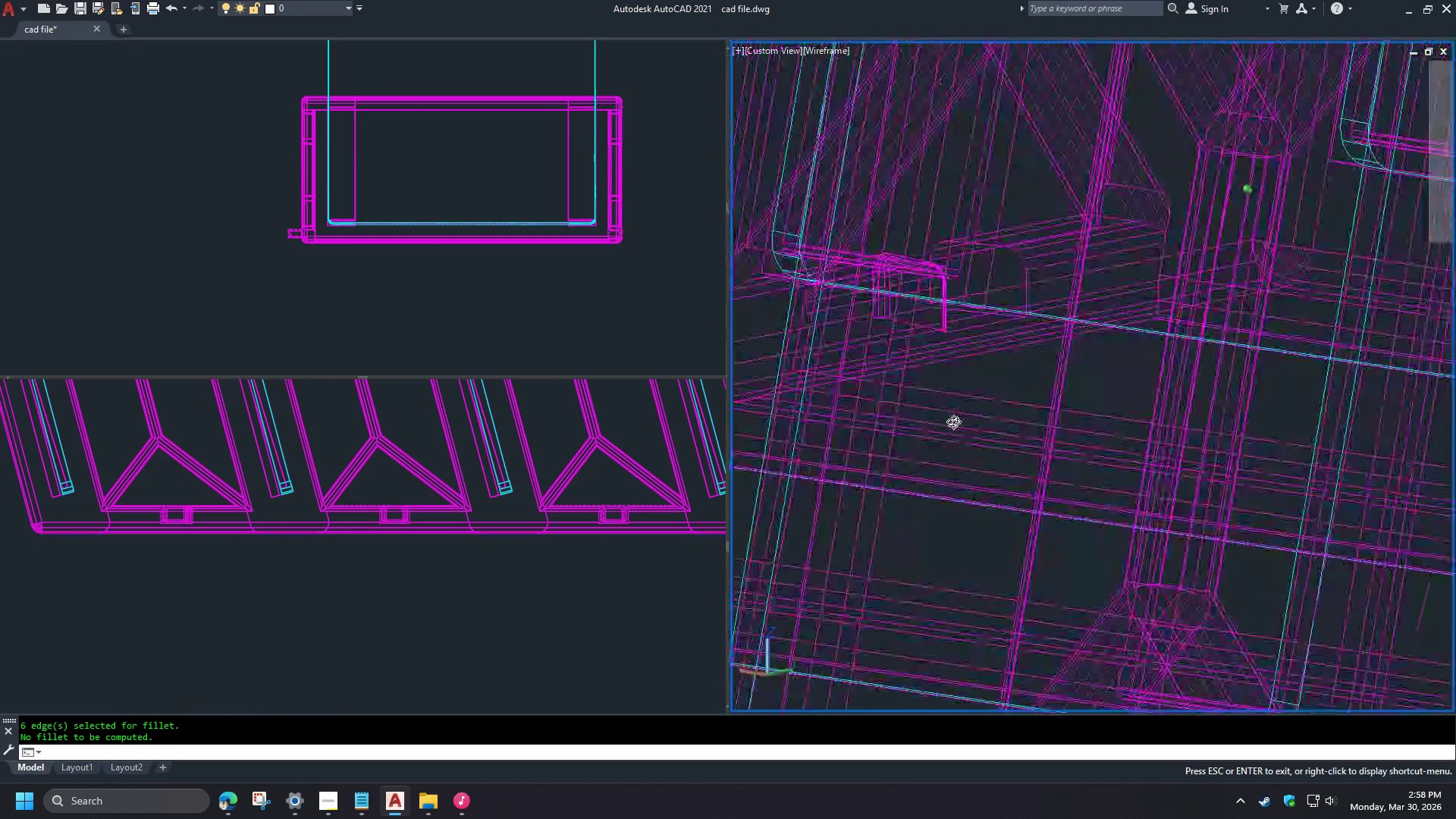 
hold_key(key=ShiftLeft, duration=1.52)
 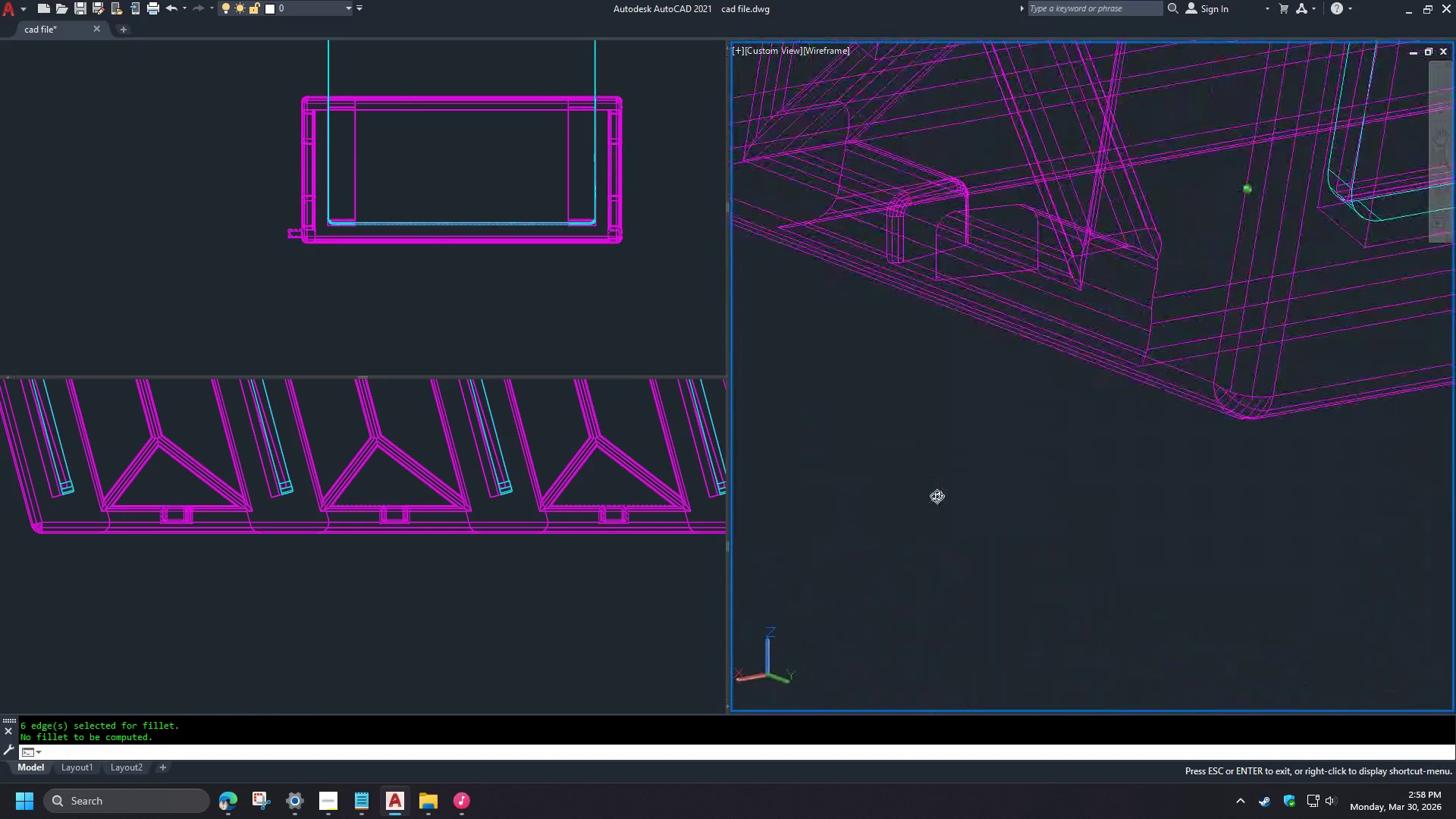 
scroll: coordinate [1119, 472], scroll_direction: down, amount: 3.0
 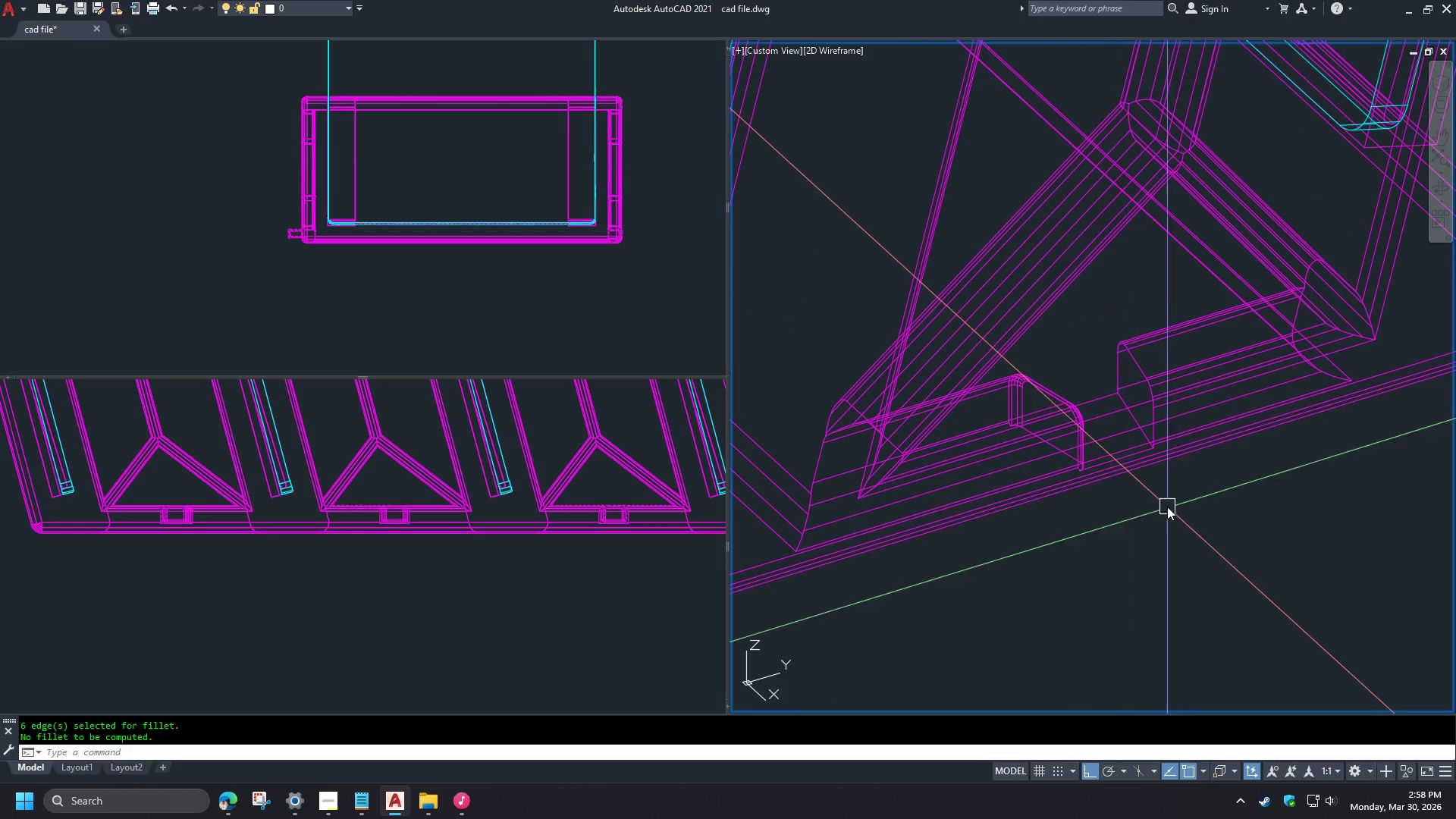 
hold_key(key=ShiftLeft, duration=1.53)
 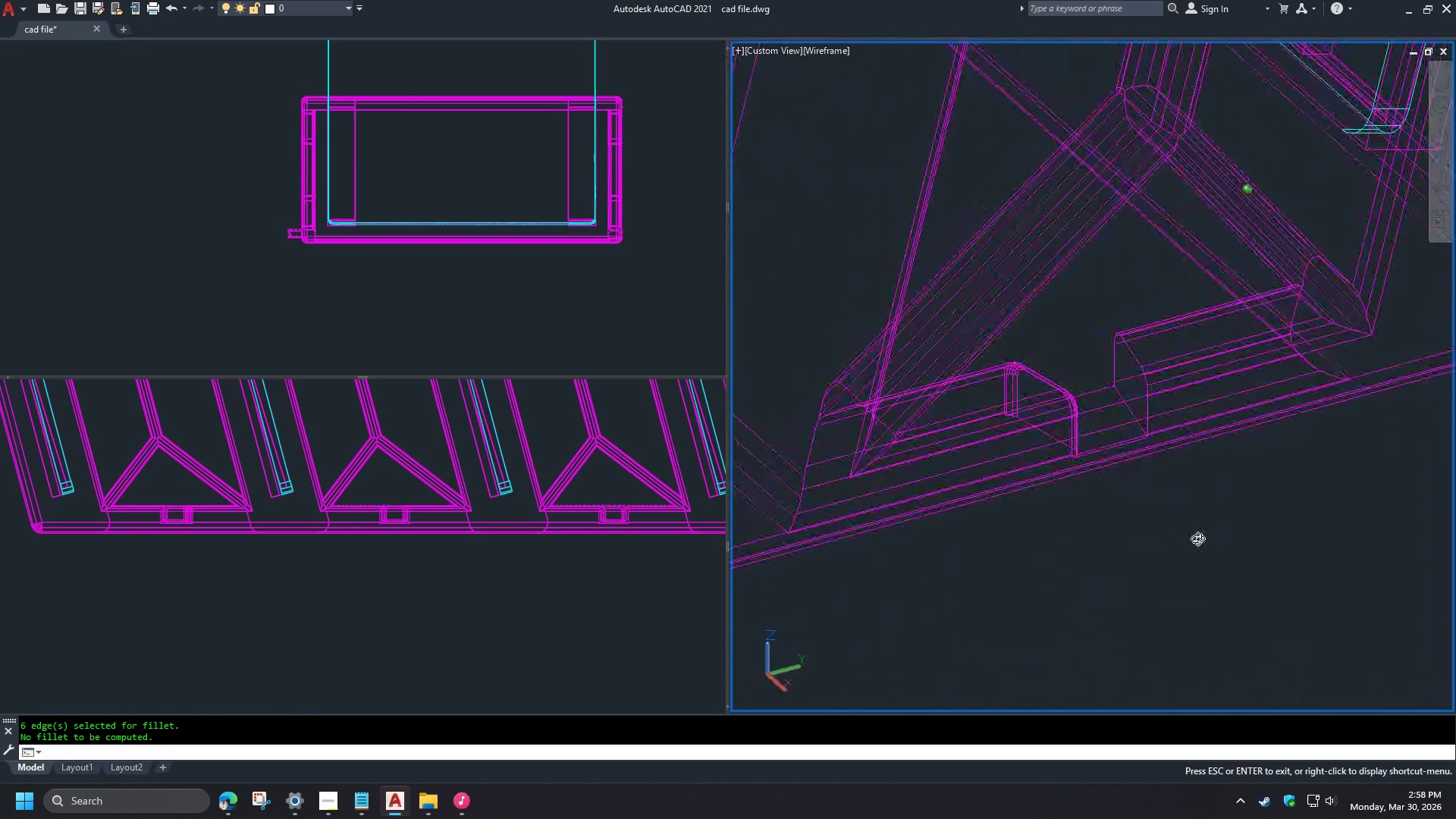 
hold_key(key=ShiftLeft, duration=1.36)
 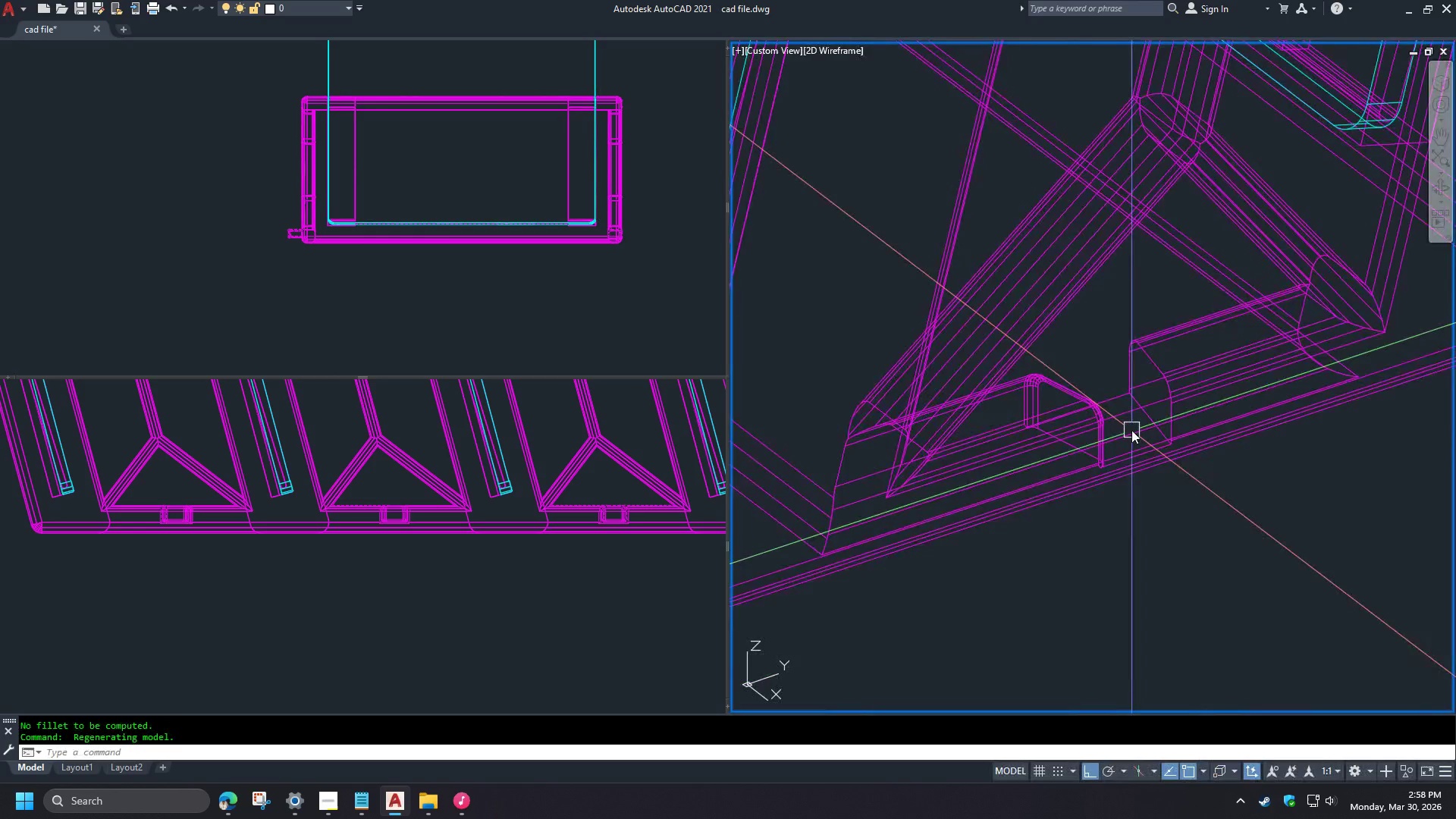 
type(fil)
 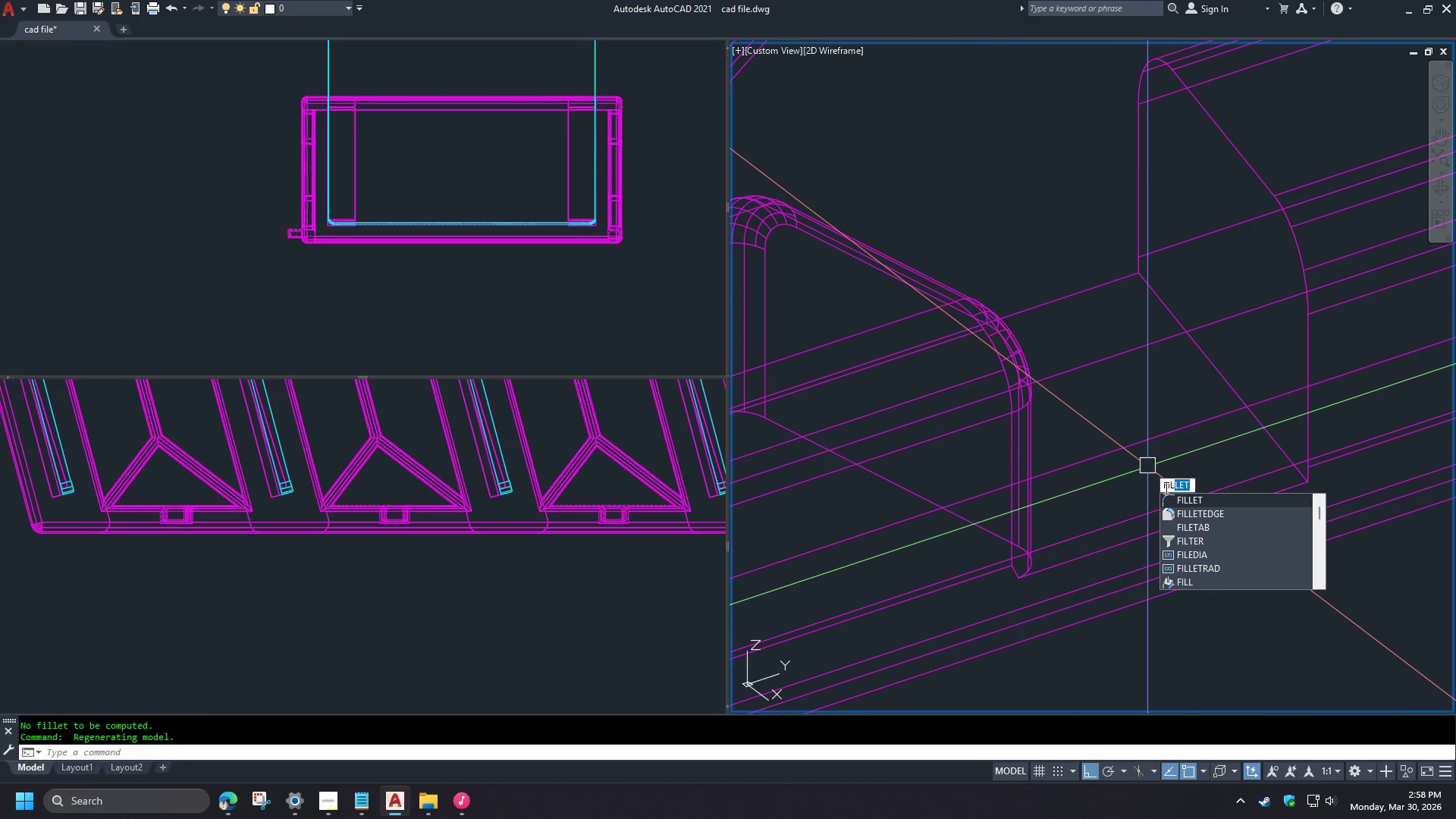 
scroll: coordinate [1120, 441], scroll_direction: up, amount: 3.0
 